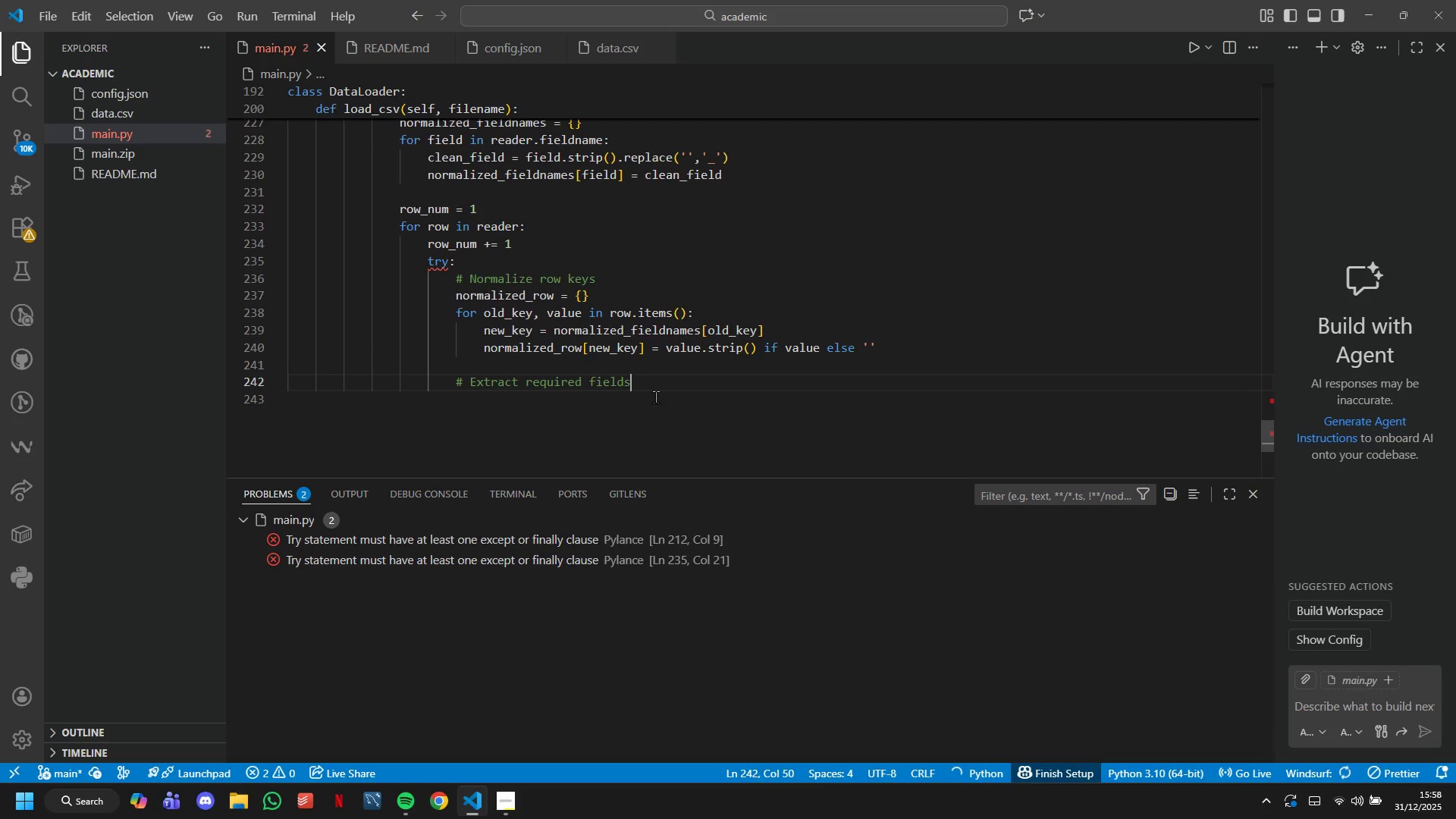 
key(Enter)
 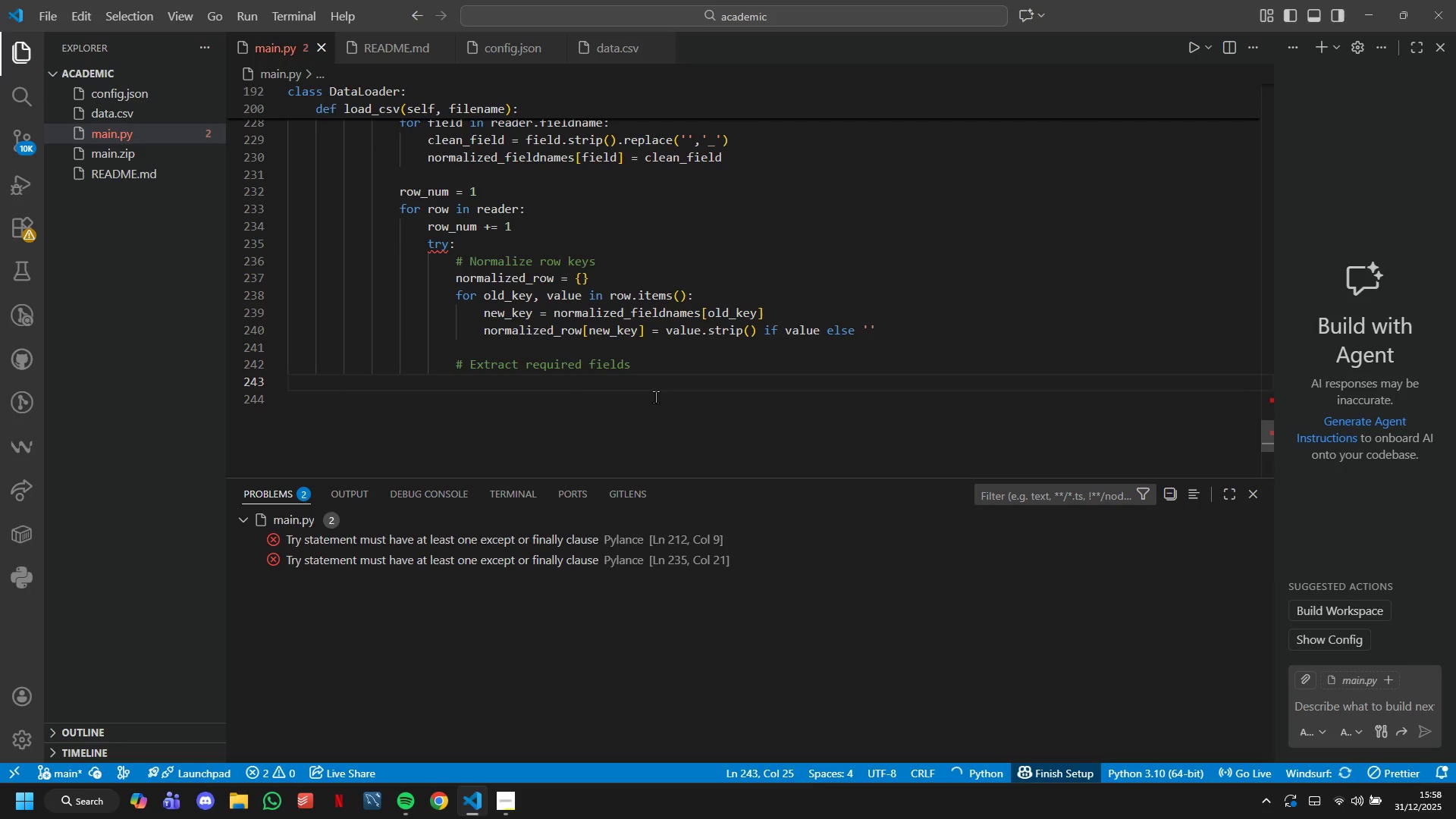 
type(studnet)
key(Backspace)
key(Backspace)
key(Backspace)
type(ent_id = normalized_row.get('Student_ID)
 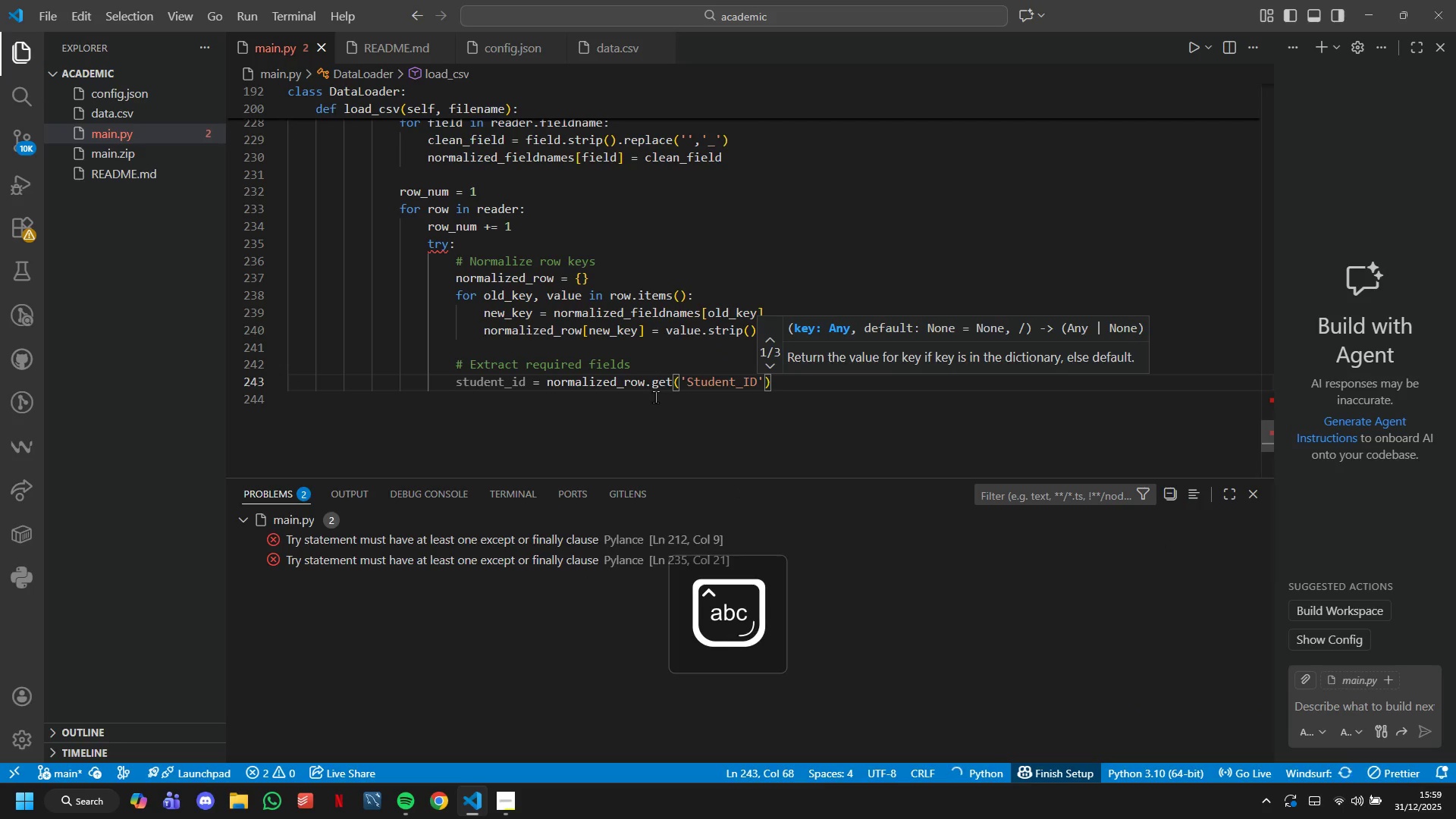 
key(ArrowRight)
 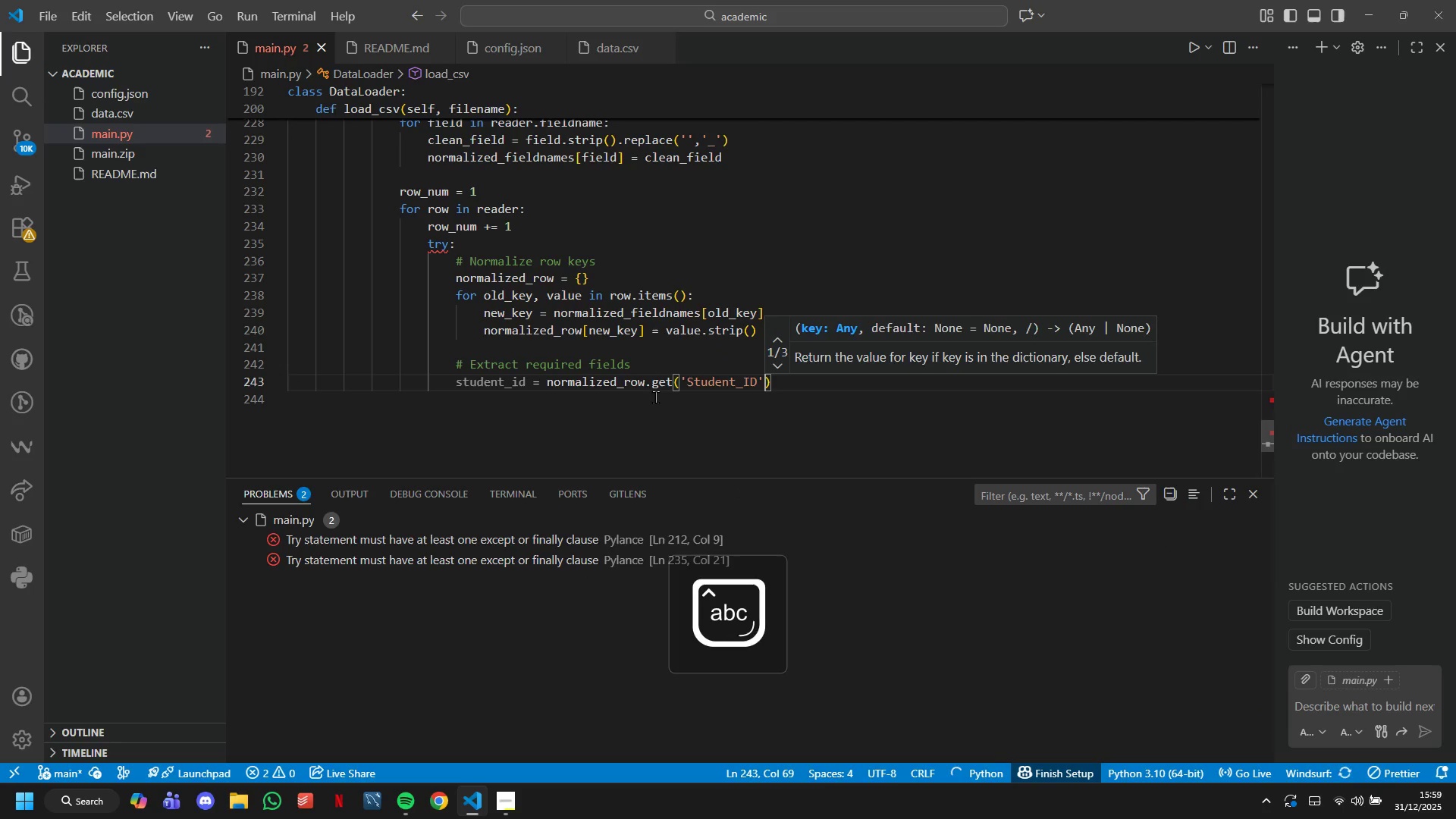 
key(ArrowRight)
 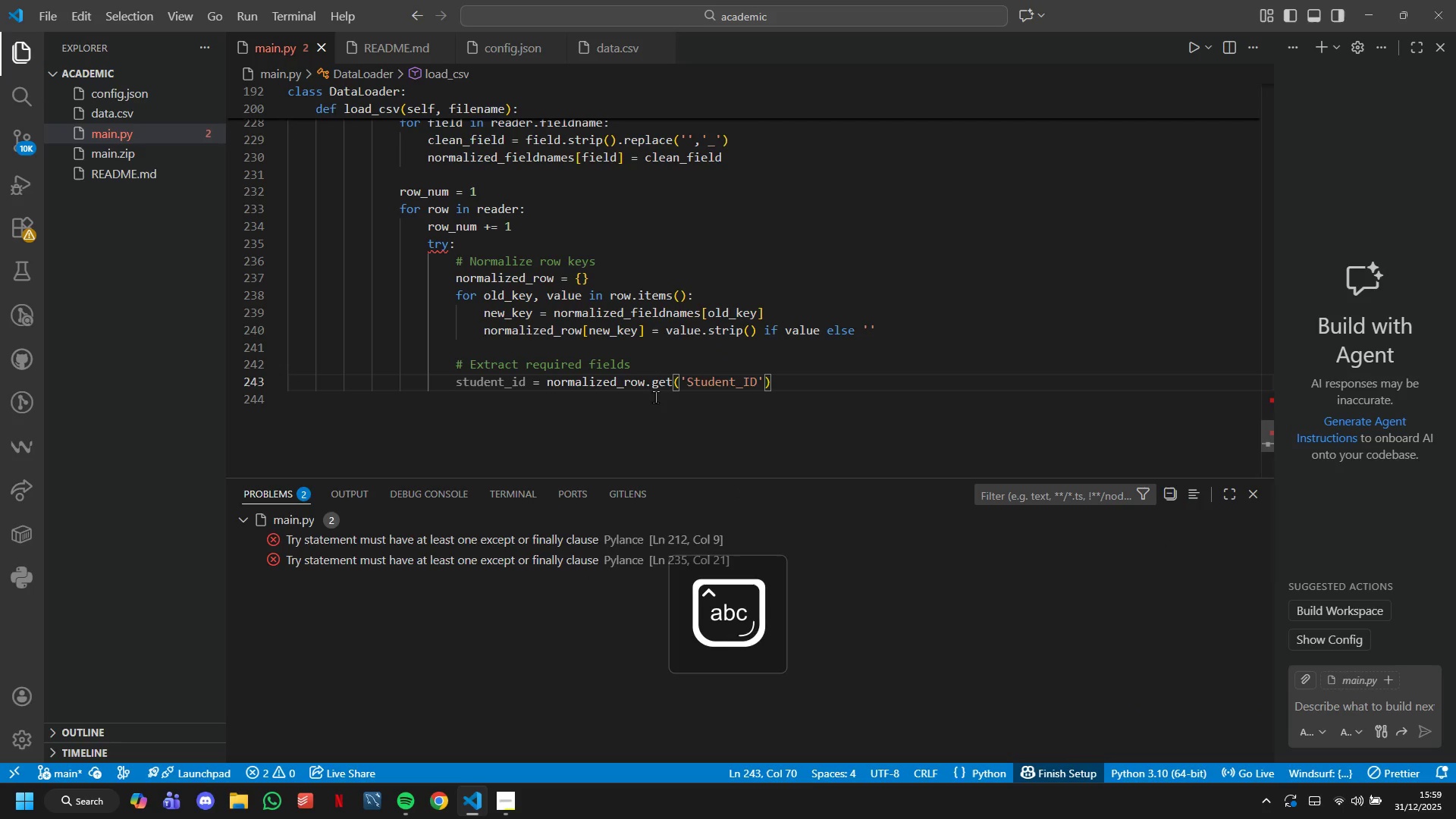 
type( or nor)
 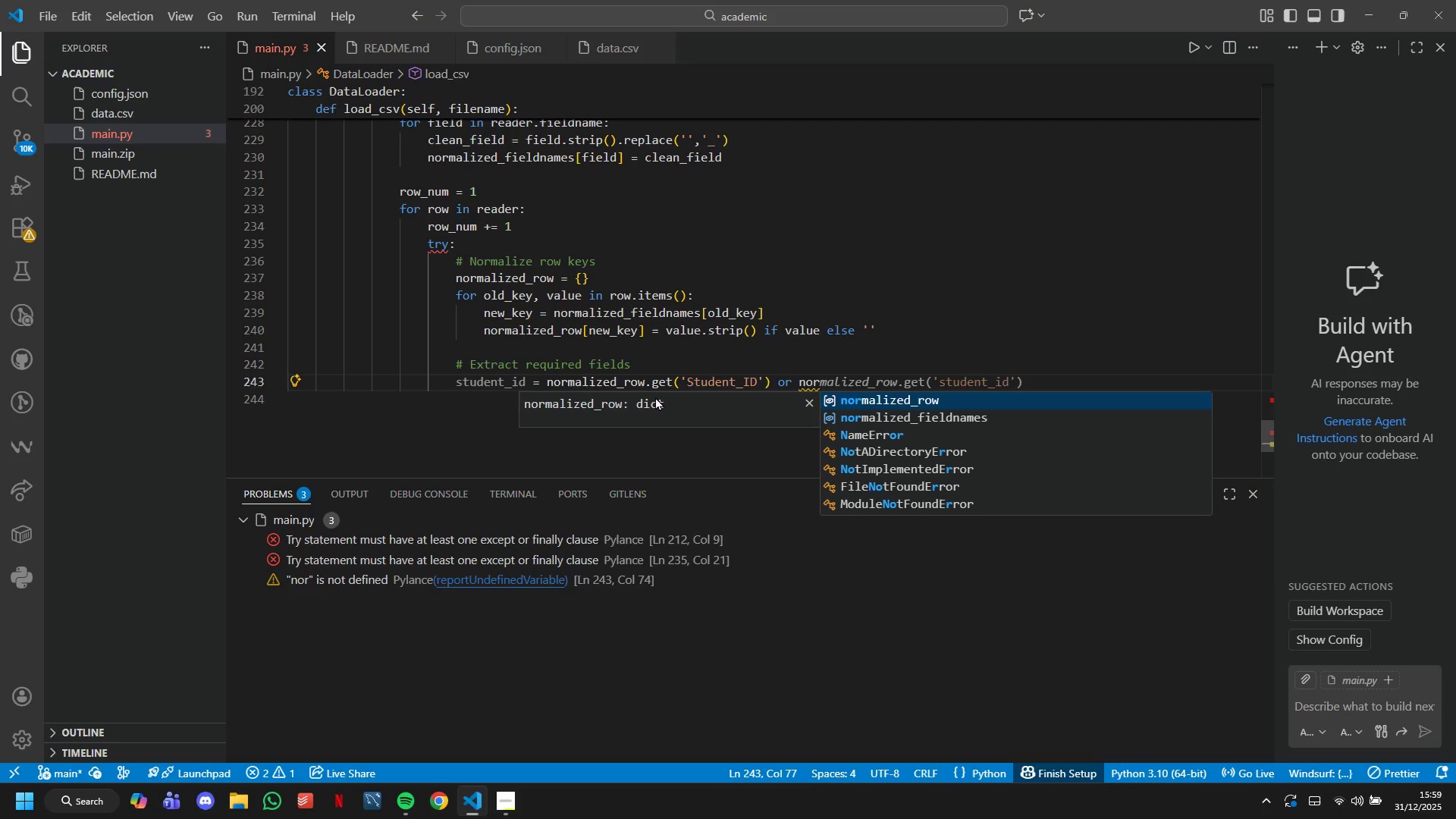 
key(Enter)
 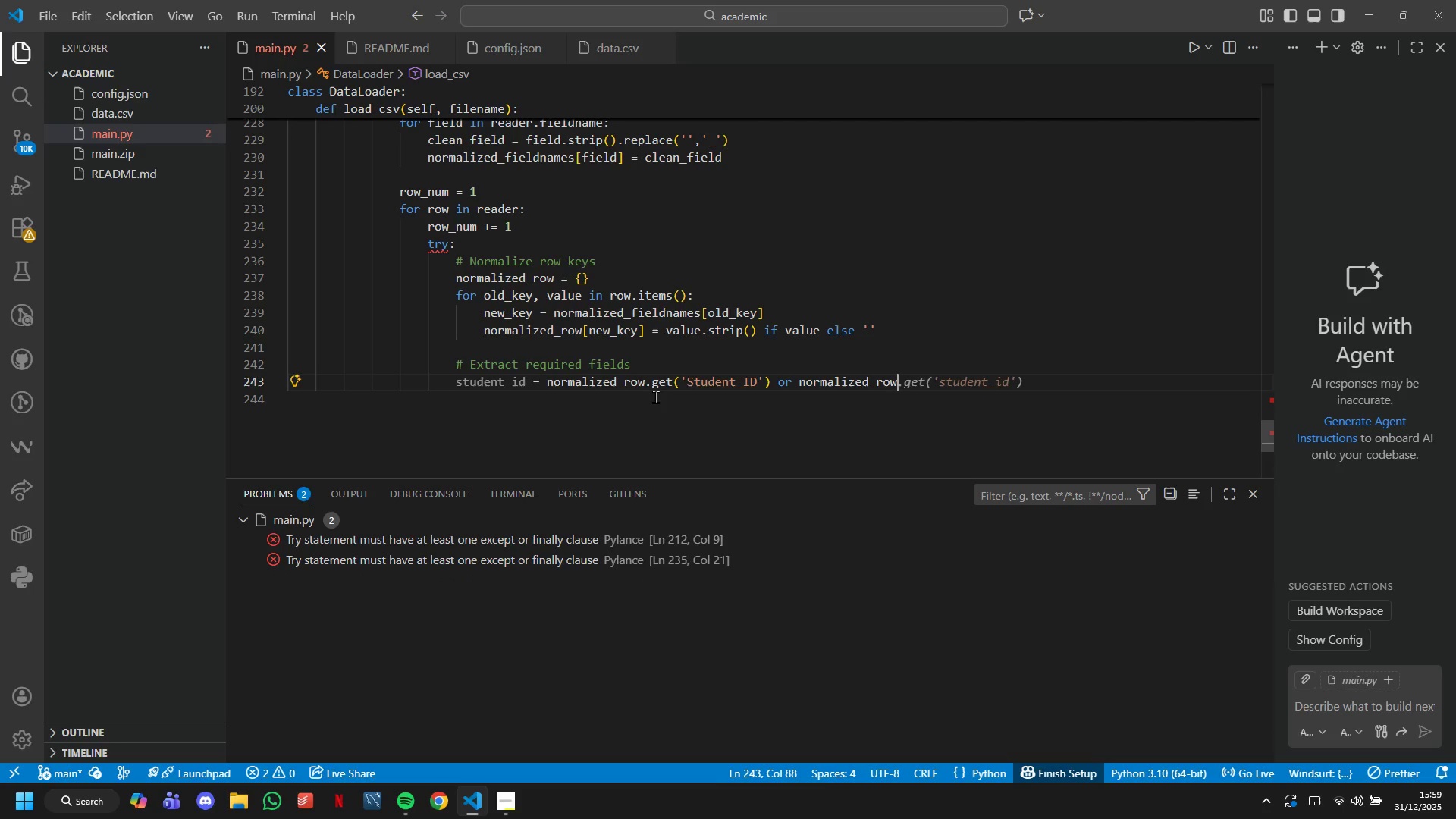 
key(Tab)
 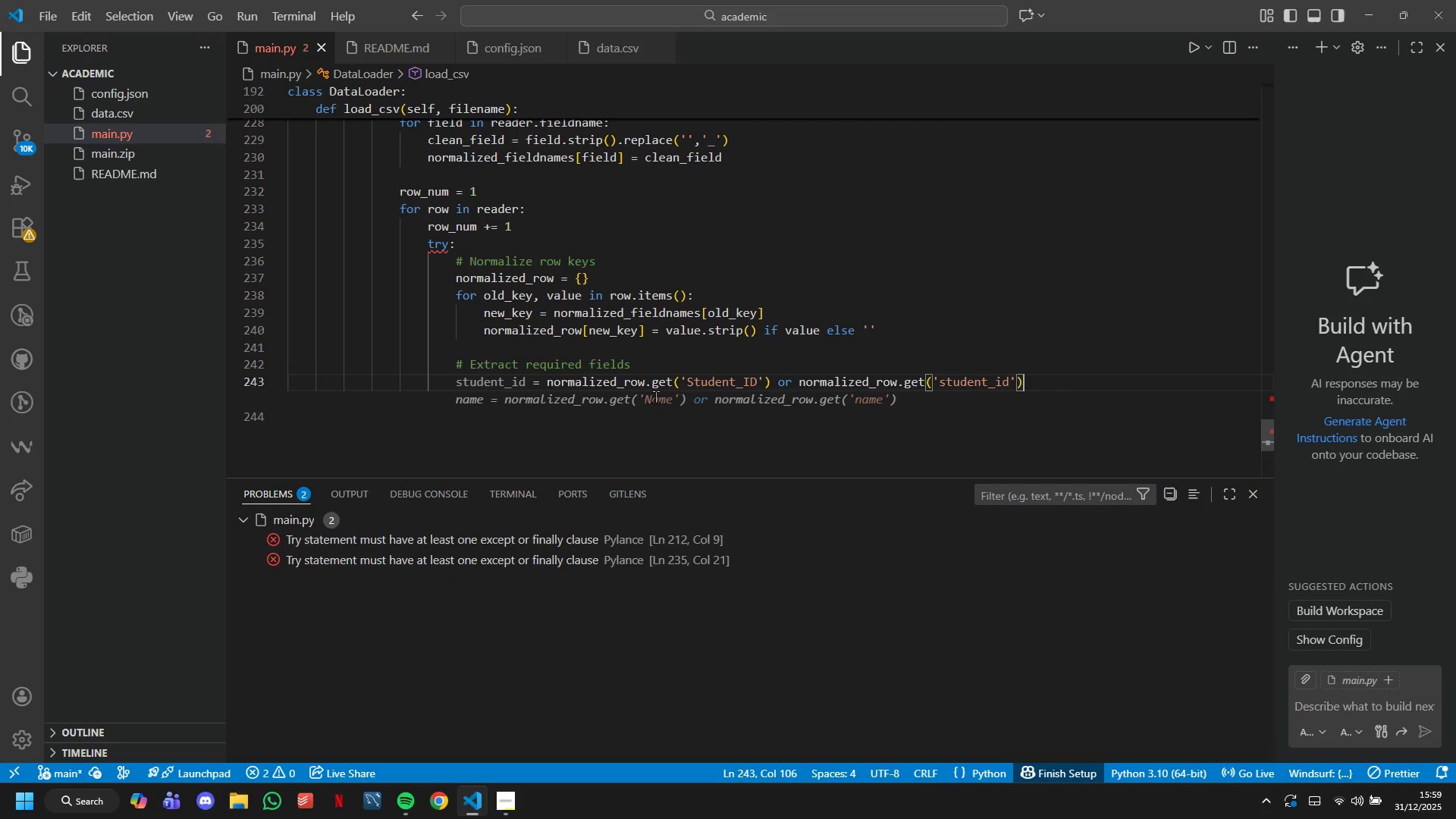 
key(ArrowRight)
 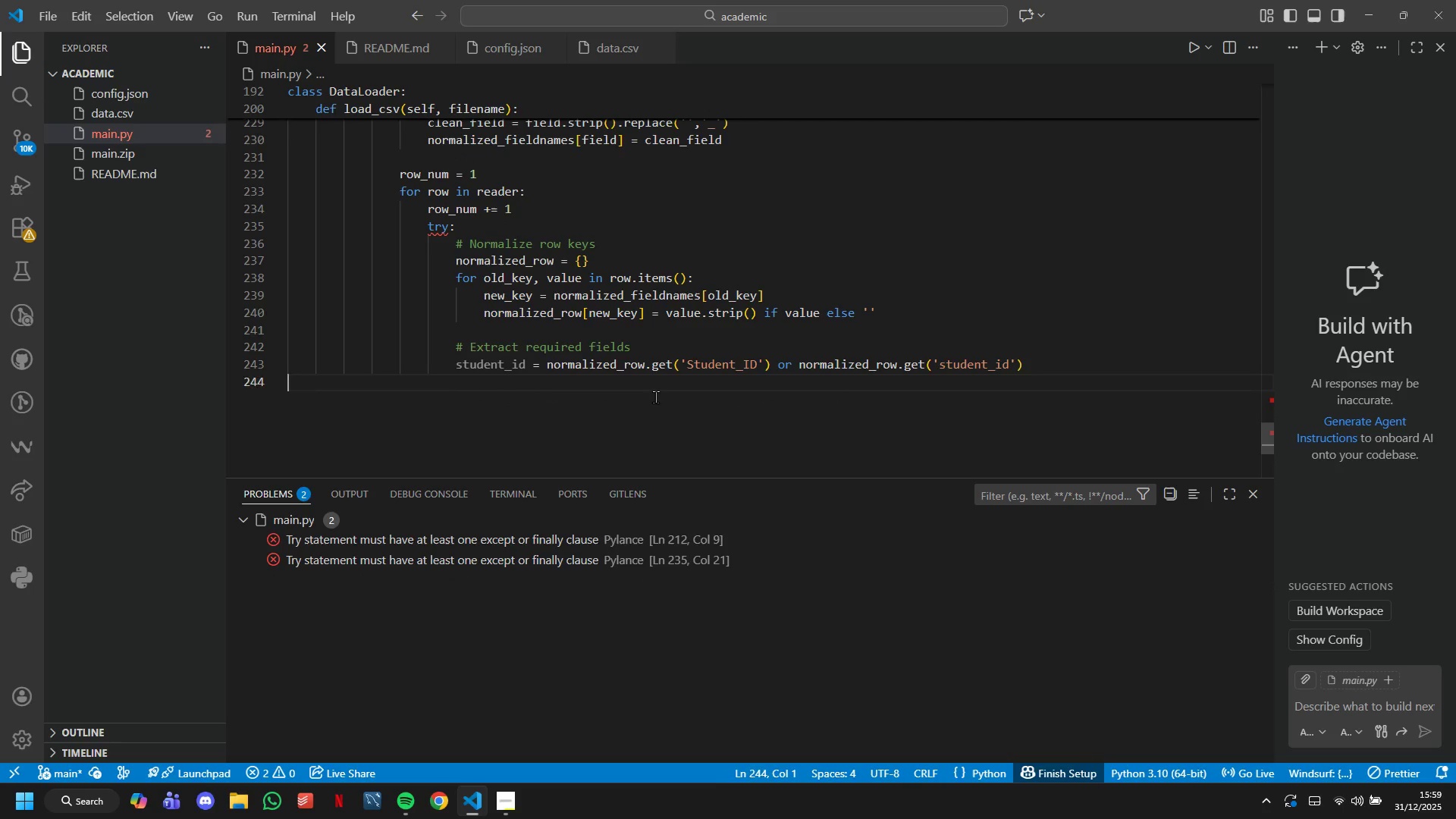 
key(ArrowLeft)
 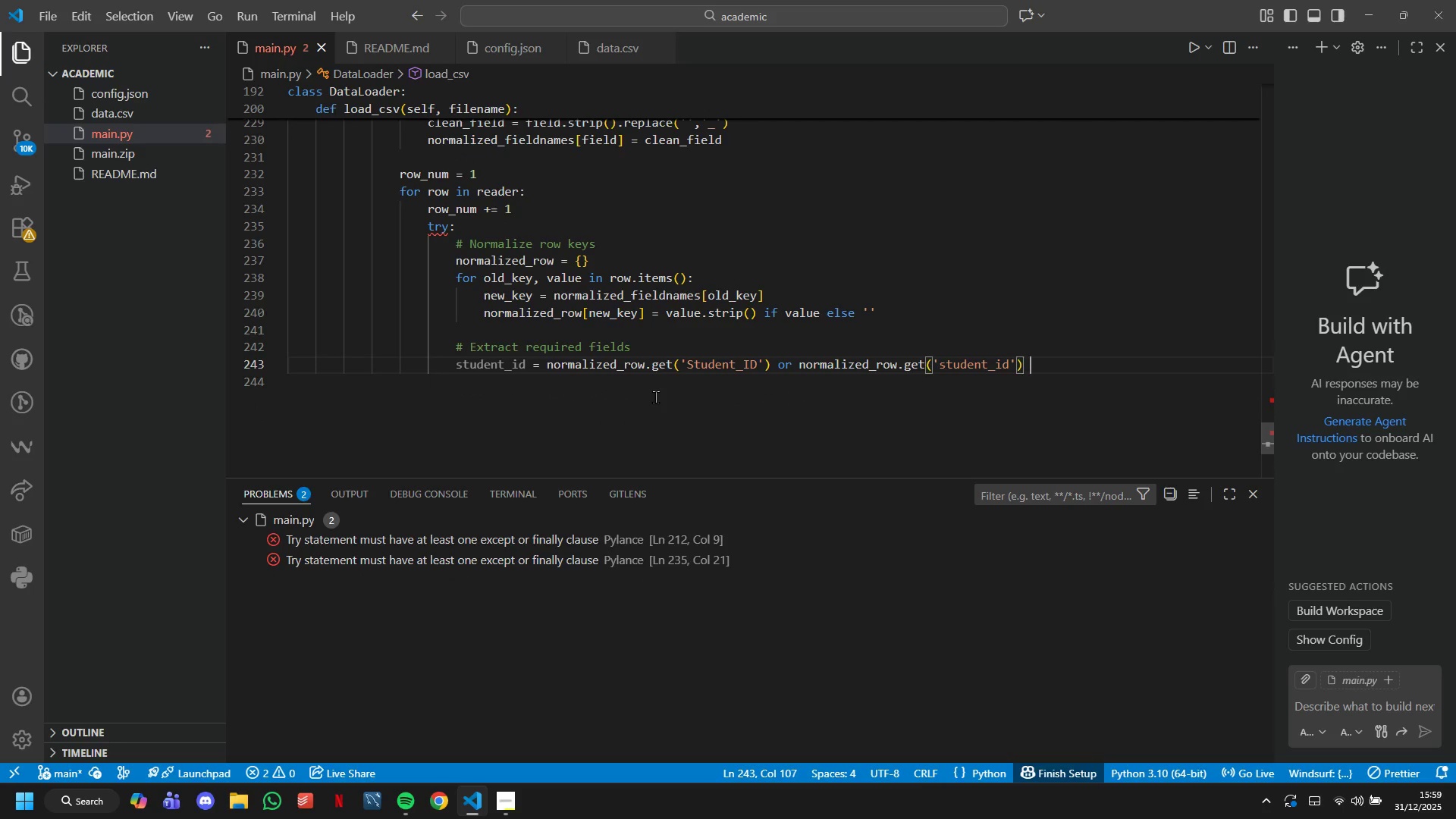 
type( or norm)
key(Tab)
key(Tab)
 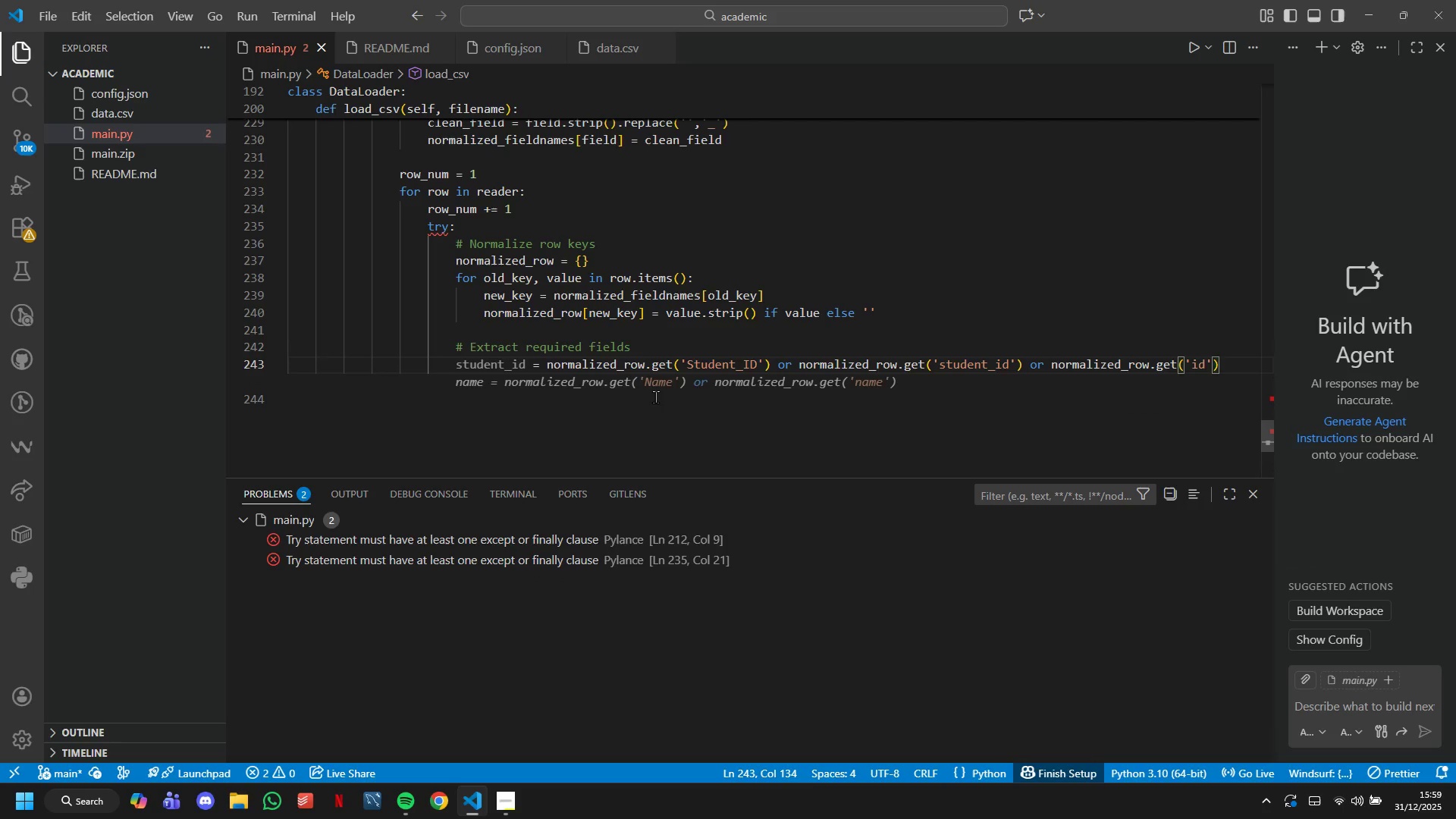 
key(ArrowLeft)
 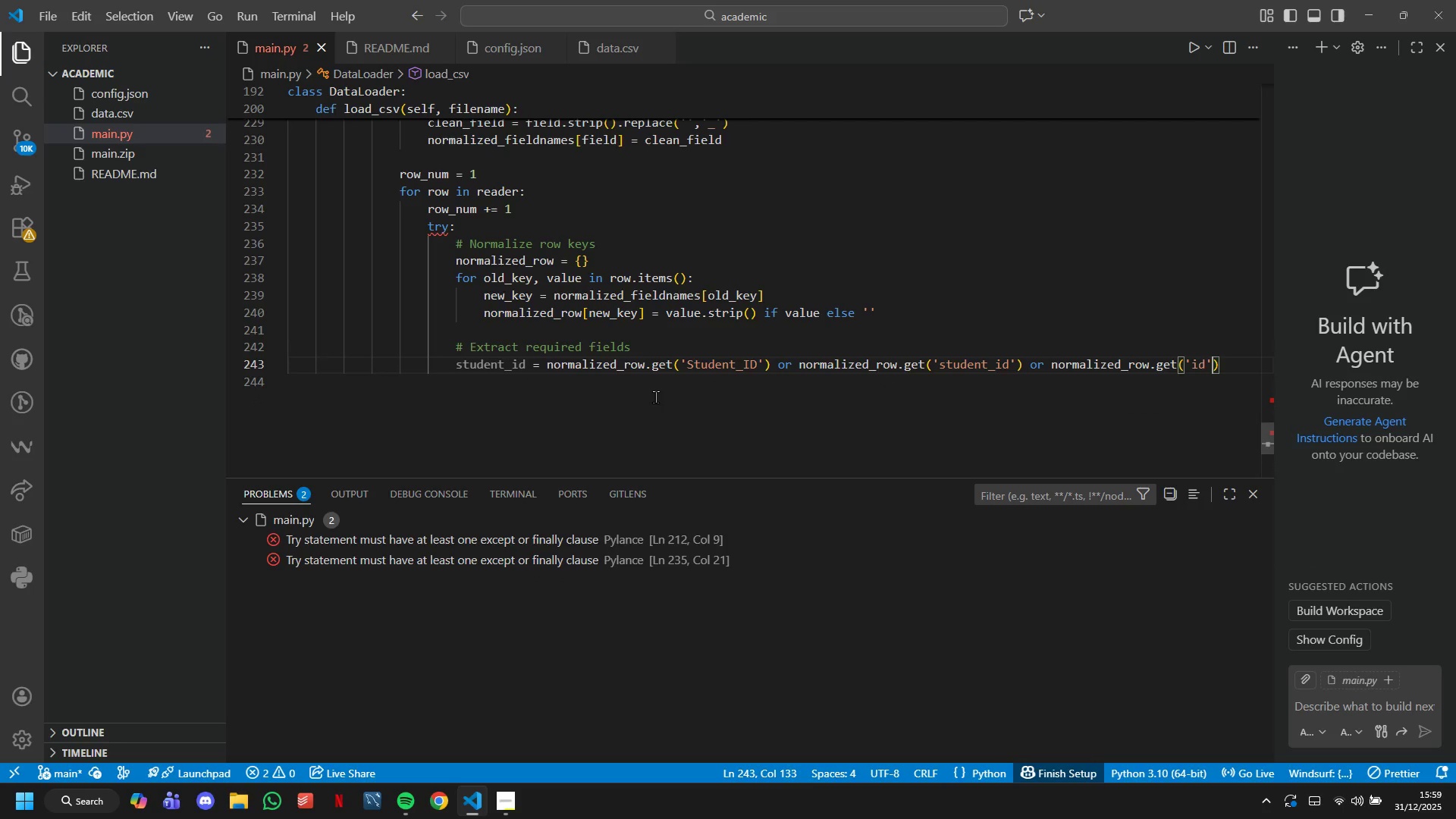 
key(ArrowLeft)
 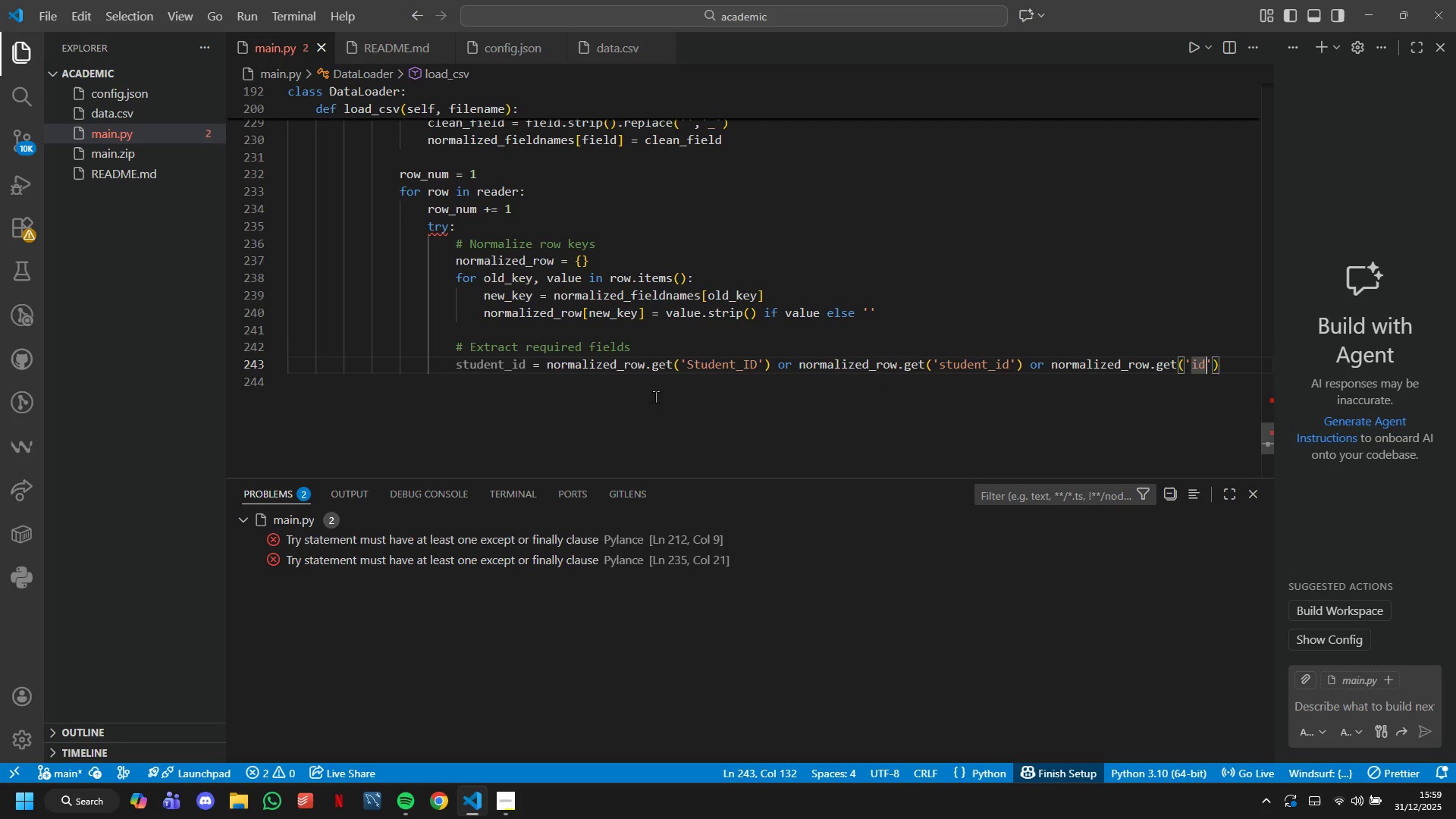 
key(Backspace)
key(Backspace)
type(ID)
 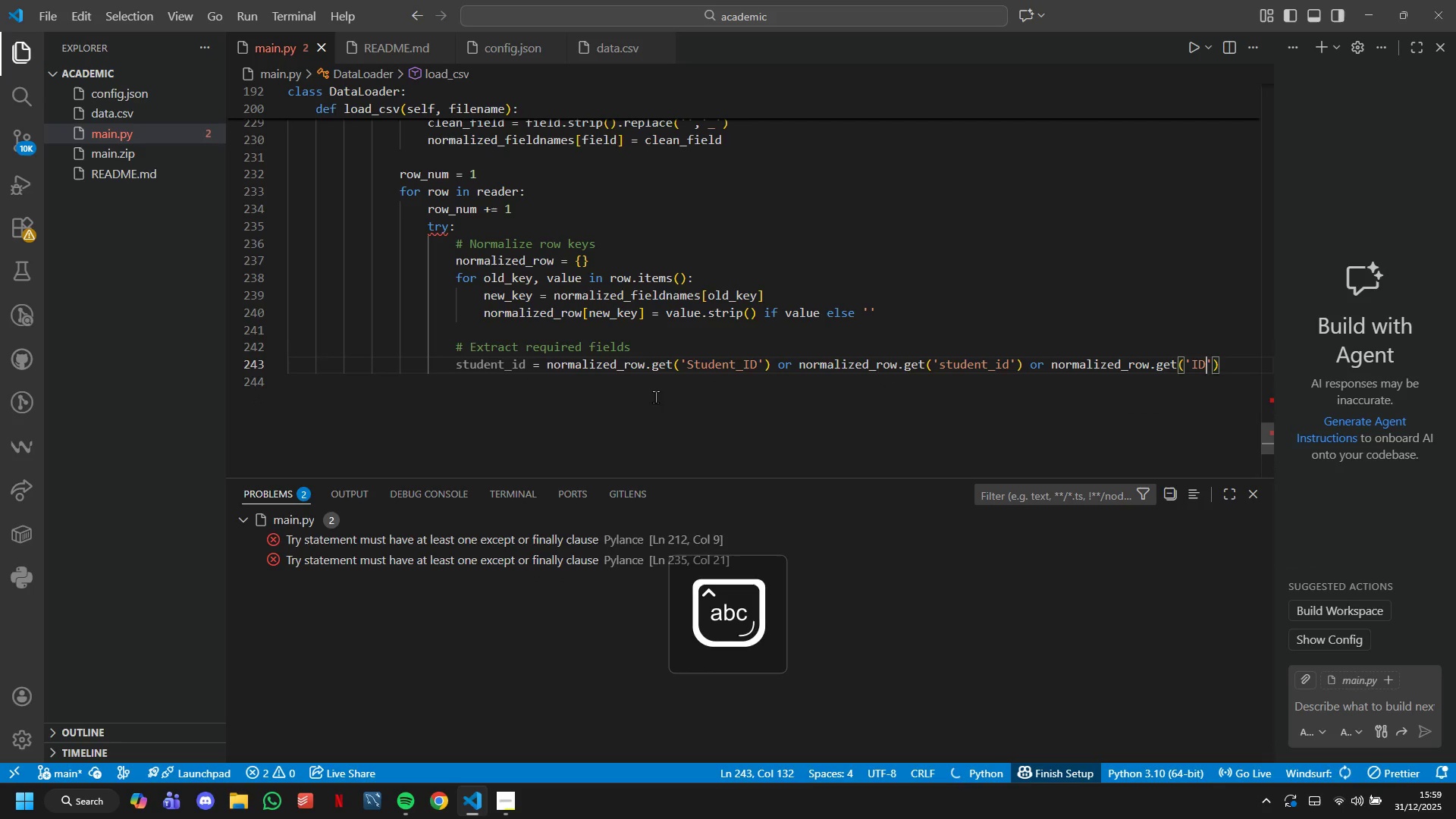 
key(ArrowRight)
 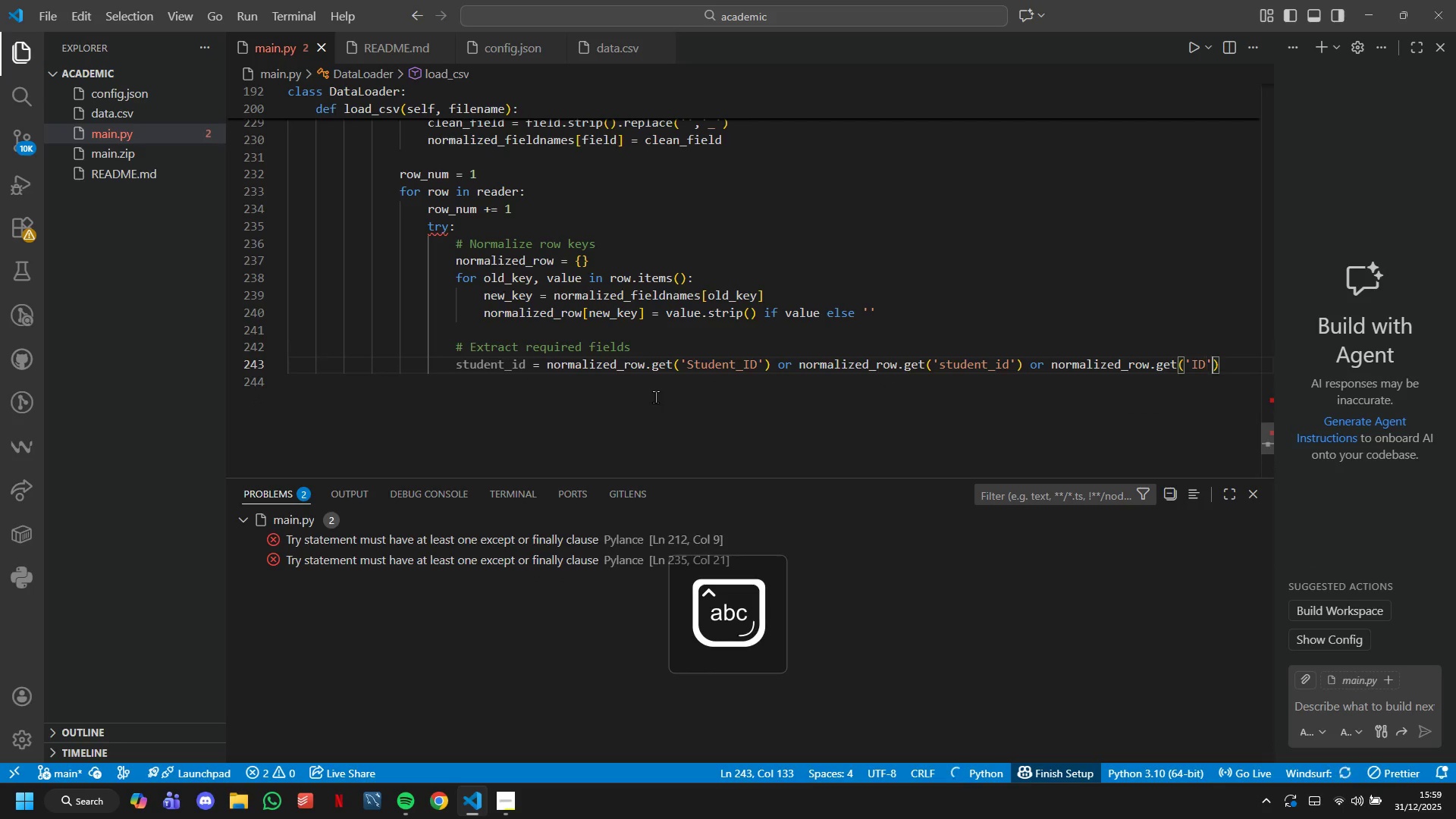 
key(ArrowRight)
 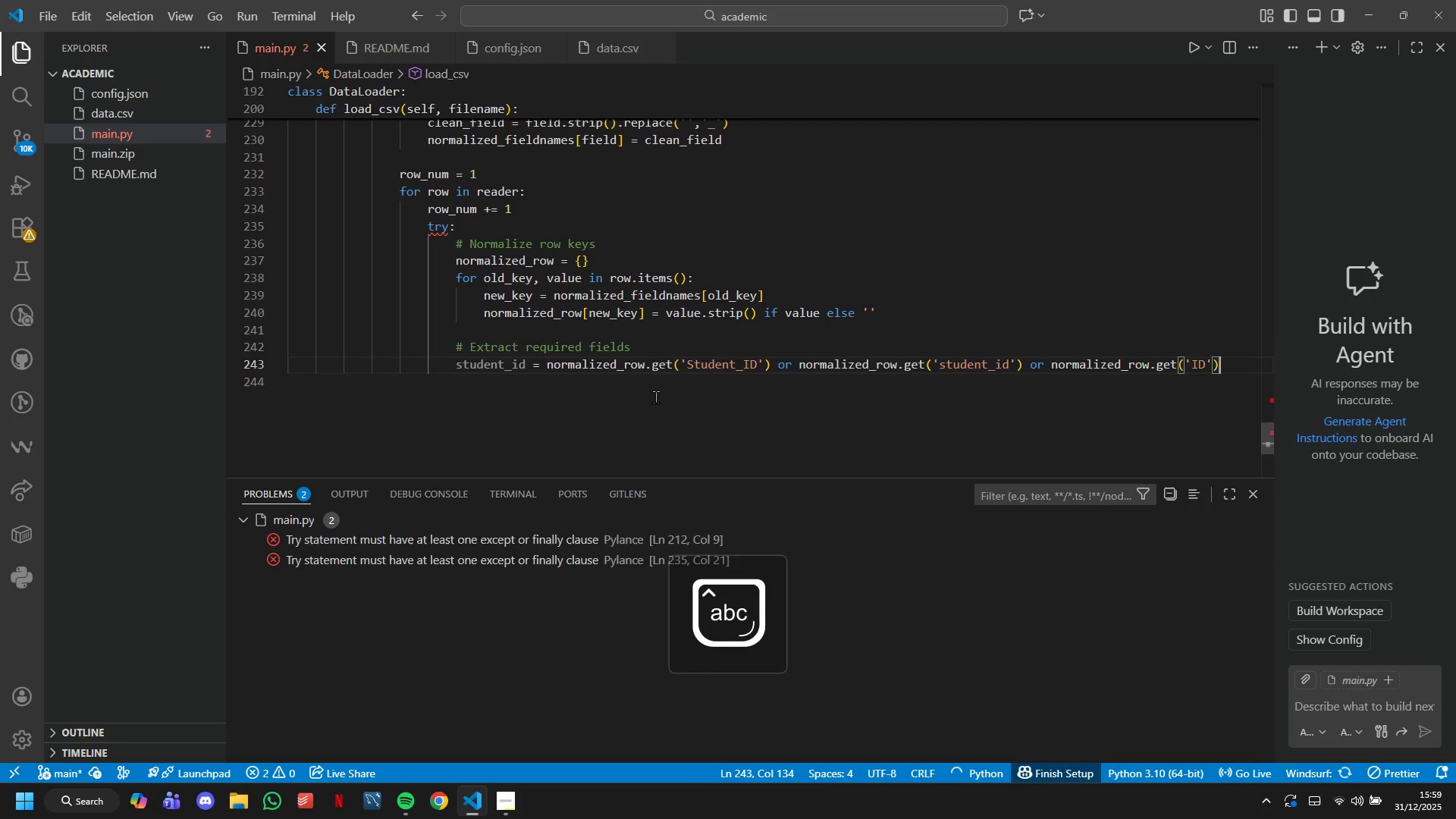 
key(Enter)
 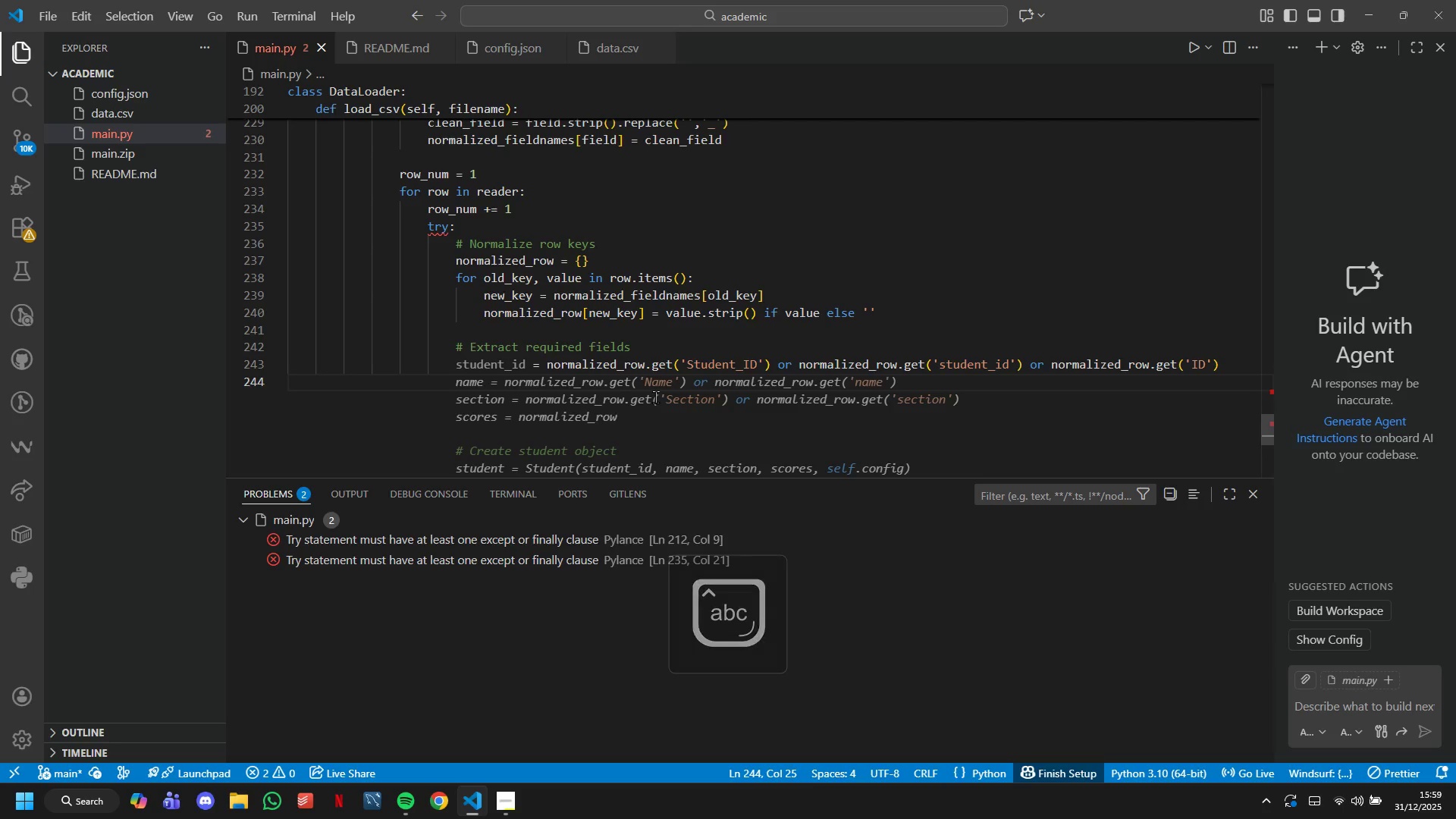 
type(name = normaloz)
key(Backspace)
key(Backspace)
key(Tab)
key(Tab)
 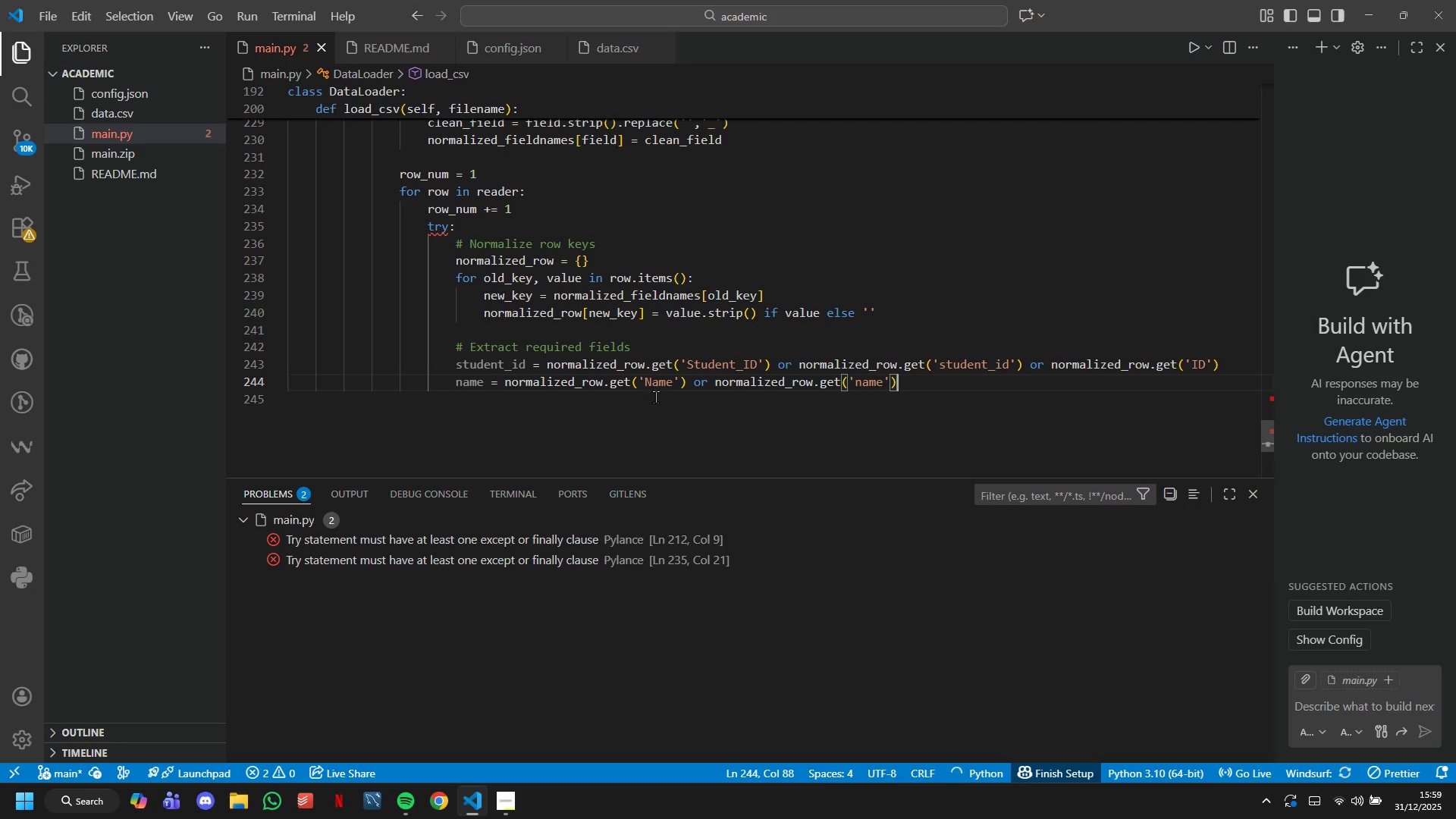 
key(Enter)
 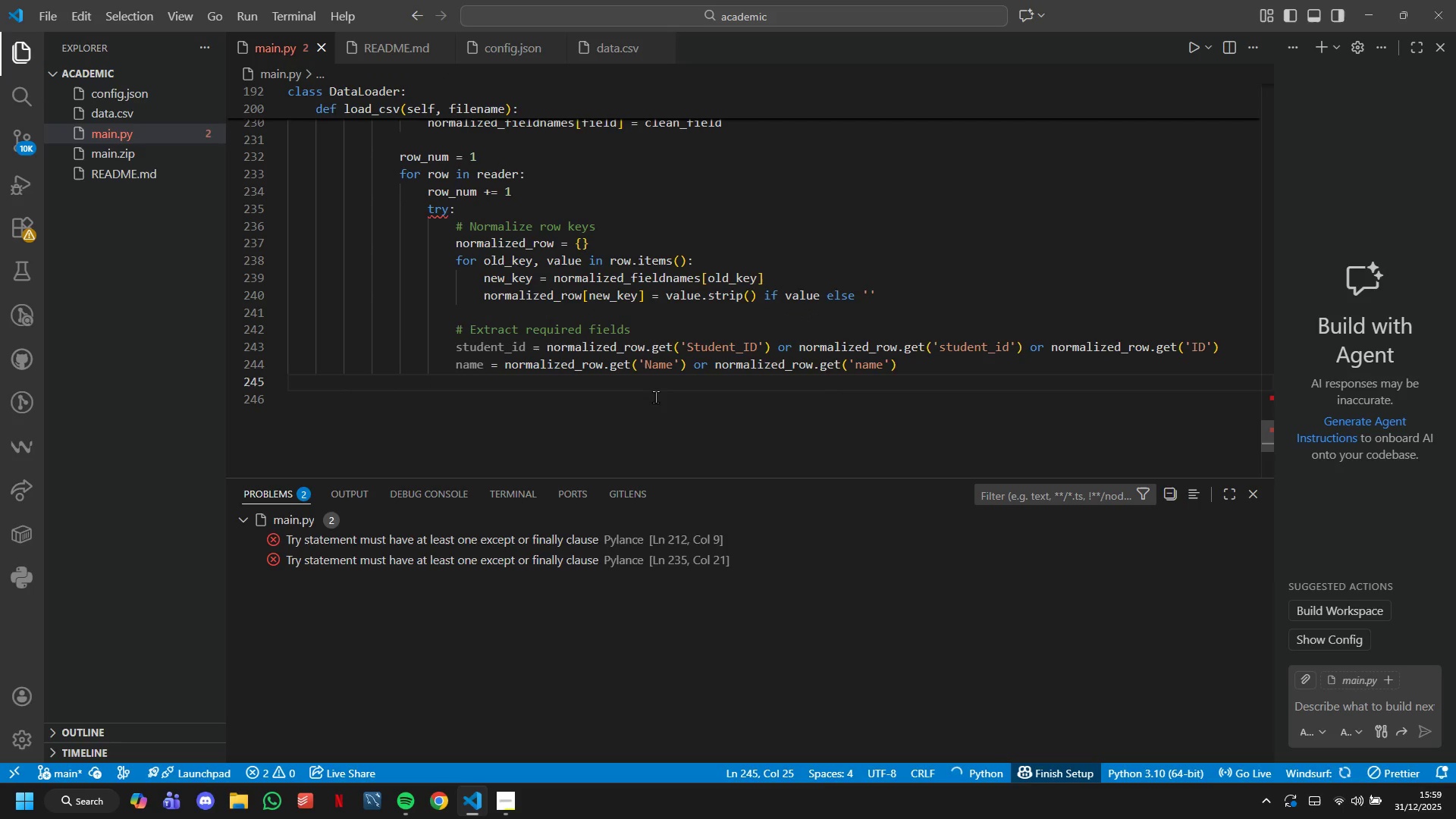 
type(section = )
key(Tab)
 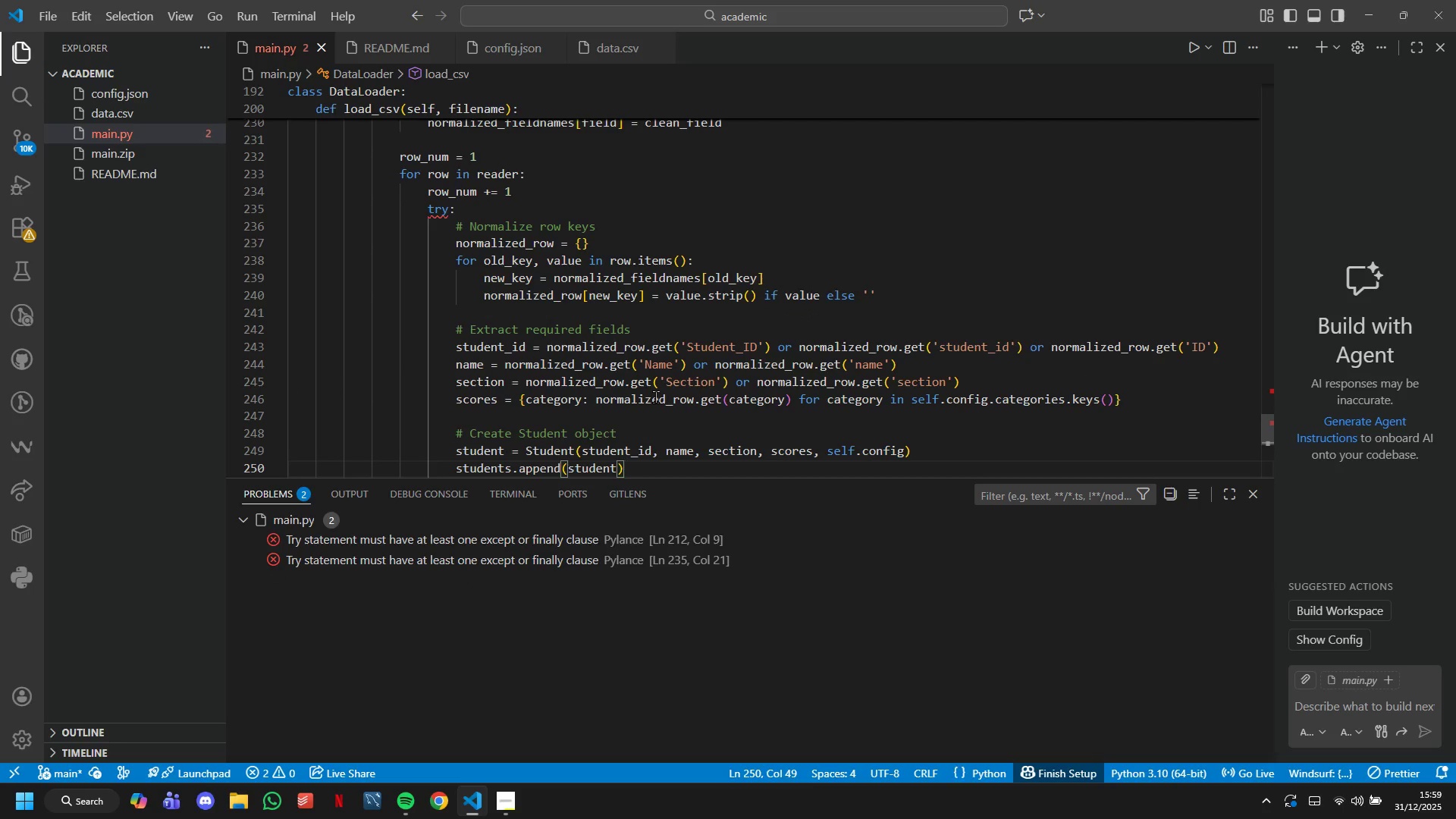 
scroll: coordinate [723, 304], scroll_direction: down, amount: 1.0
 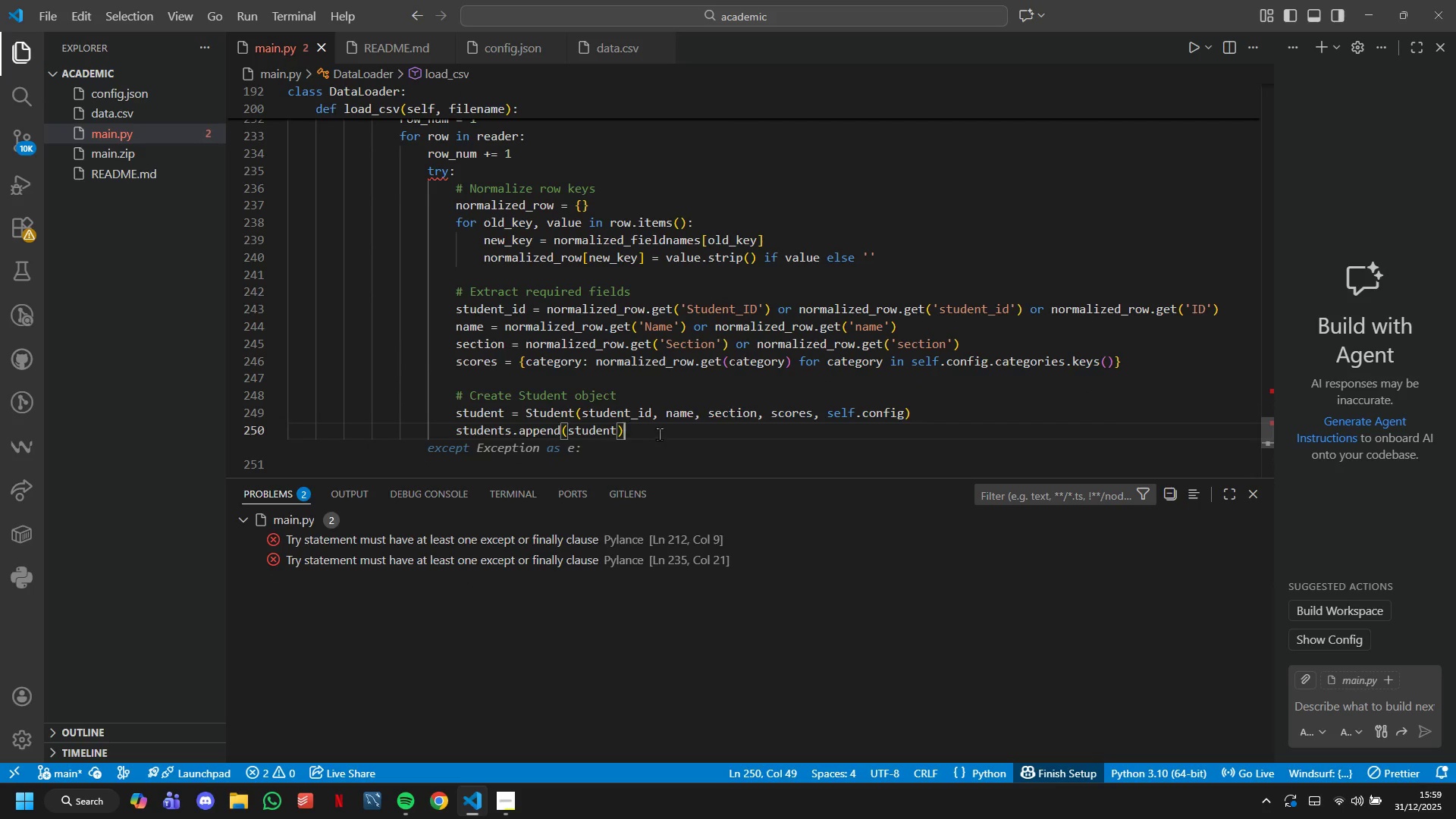 
left_click_drag(start_coordinate=[659, 434], to_coordinate=[469, 365])
 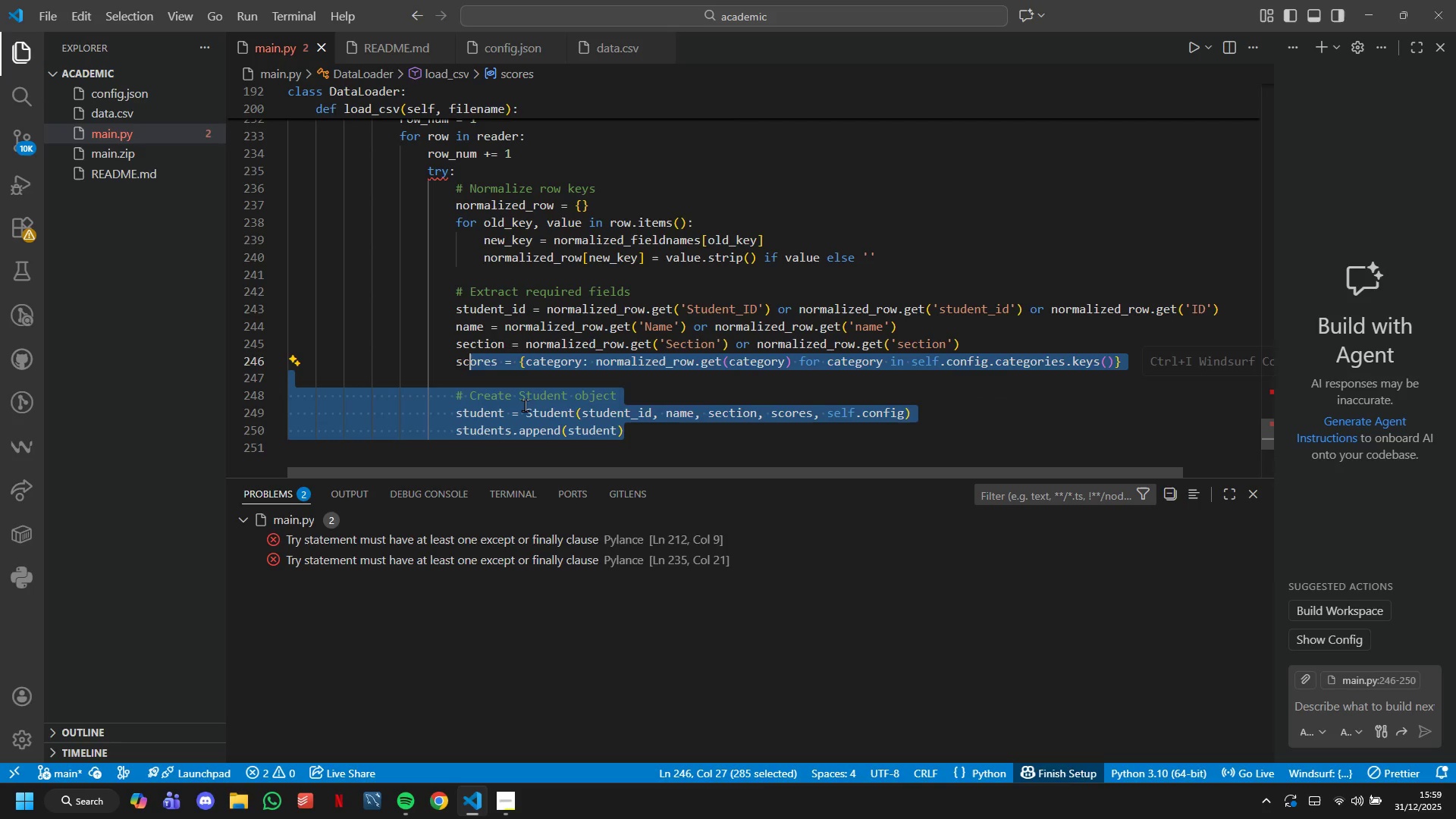 
key(Backspace)
key(Backspace)
key(Backspace)
key(Backspace)
key(Backspace)
key(Backspace)
key(Backspace)
key(Backspace)
key(Backspace)
key(Backspace)
type( or 'Unknoewn)
key(Backspace)
key(Backspace)
key(Backspace)
type(wn)
 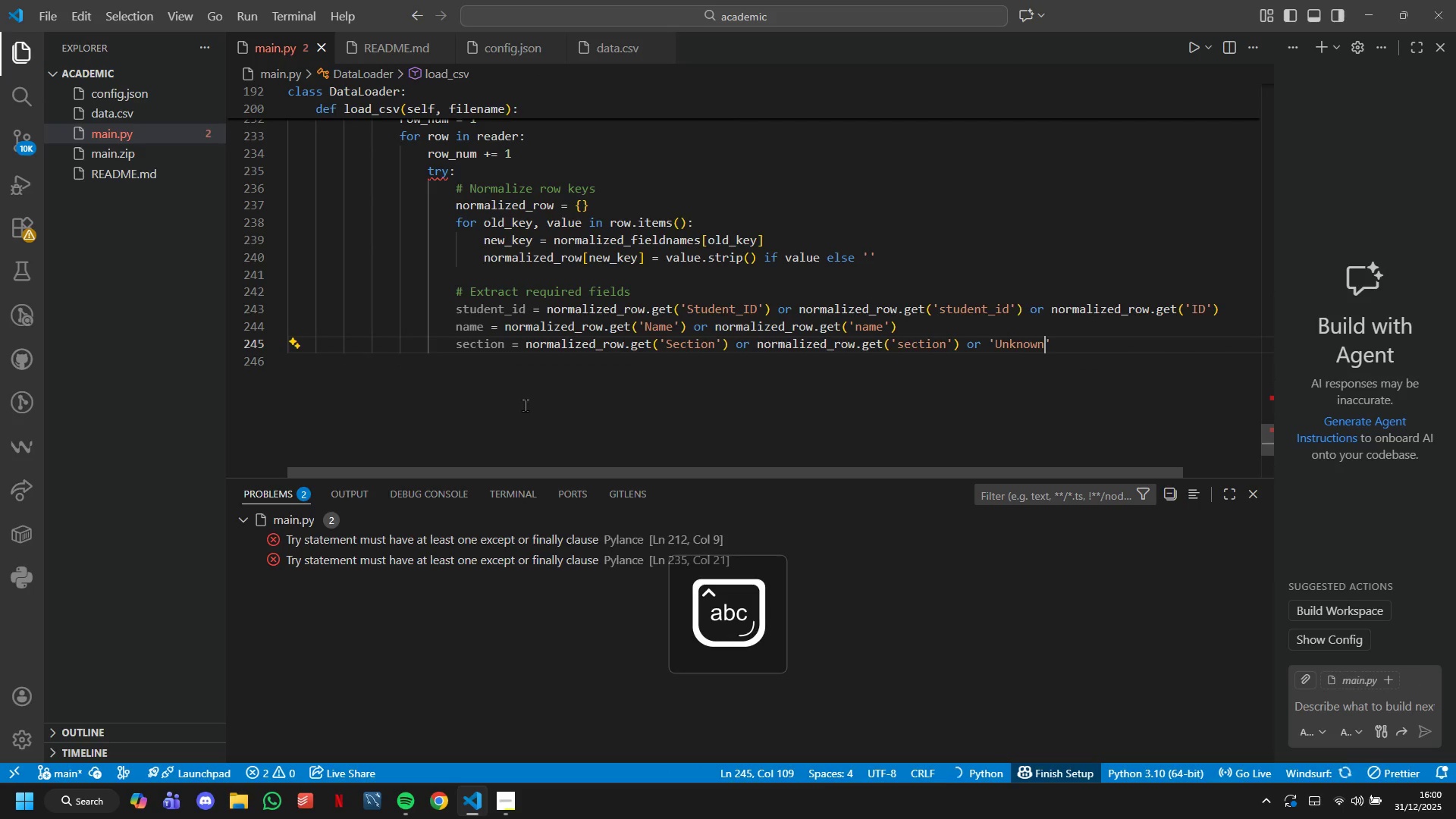 
key(ArrowRight)
 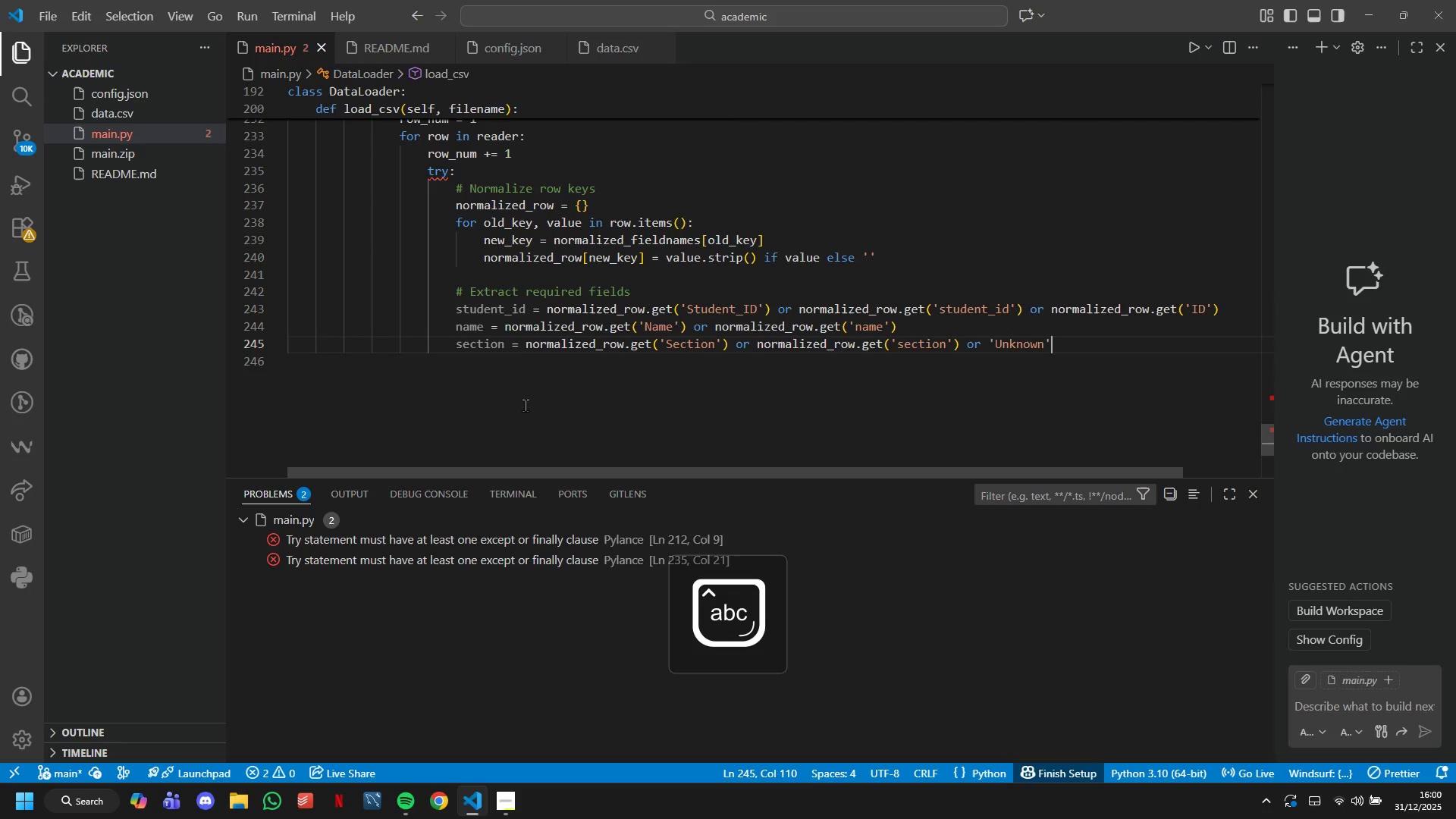 
key(Enter)
 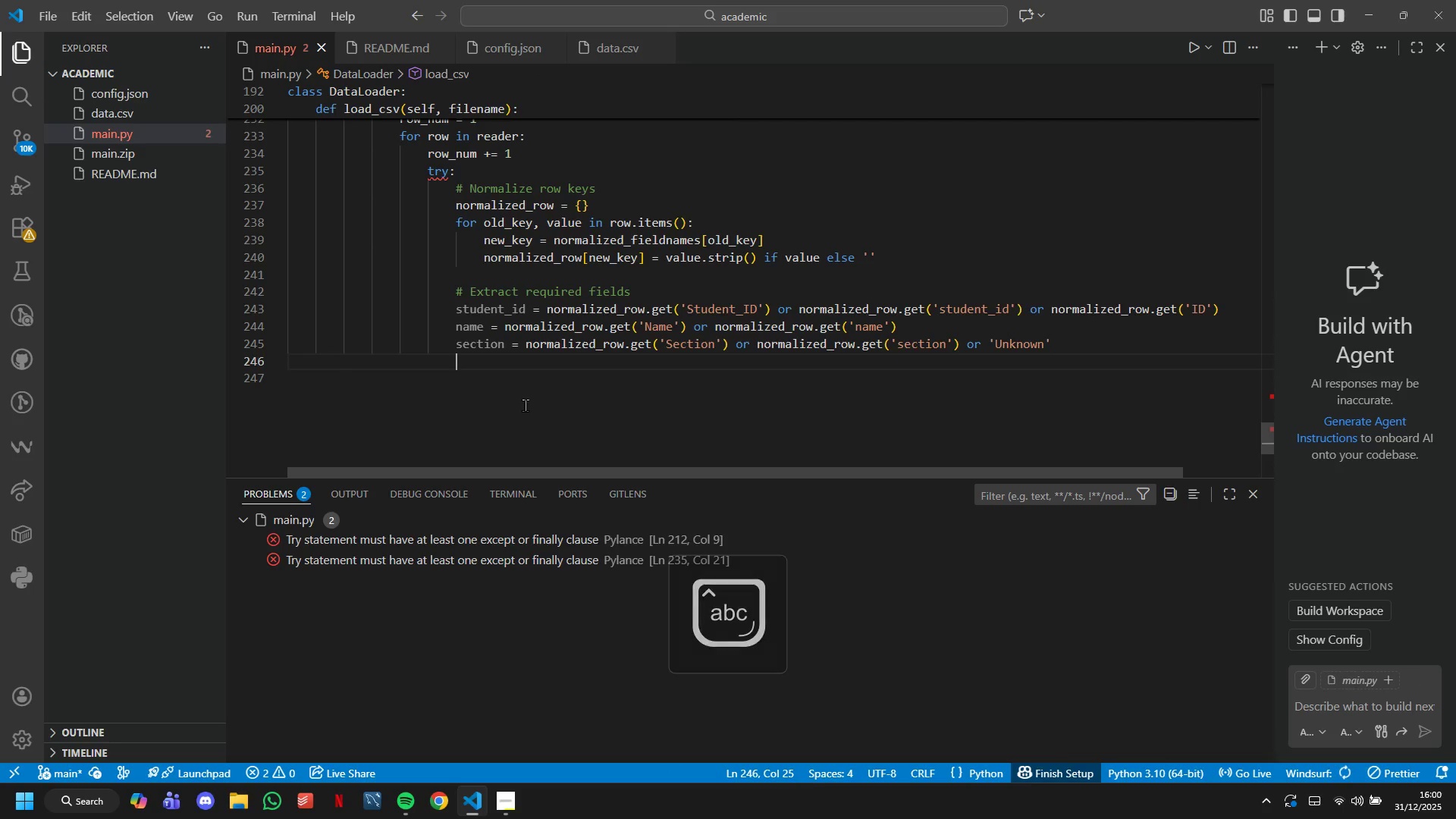 
key(Enter)
 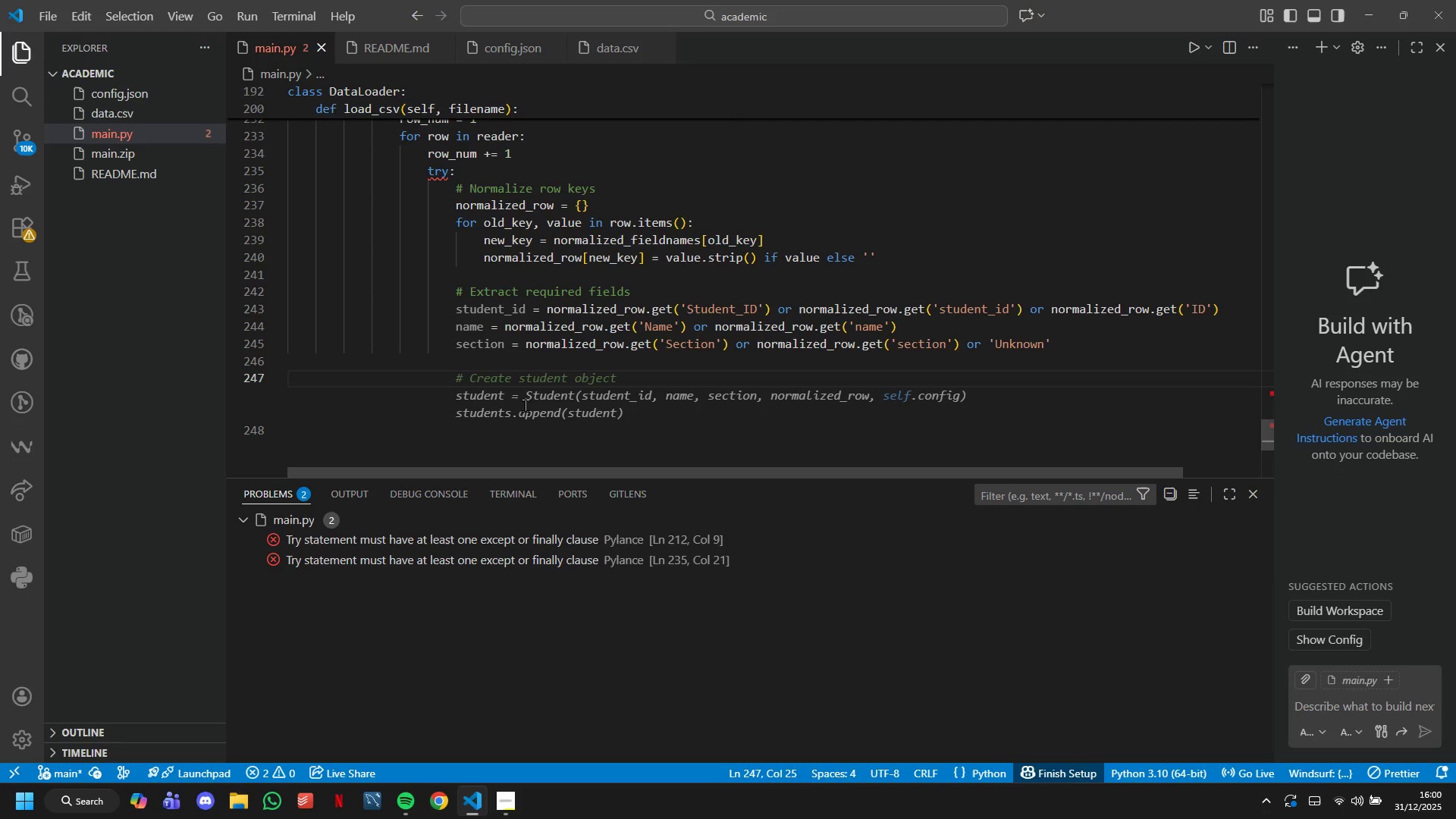 
type(if not stud)
key(Tab)
key(Tab)
 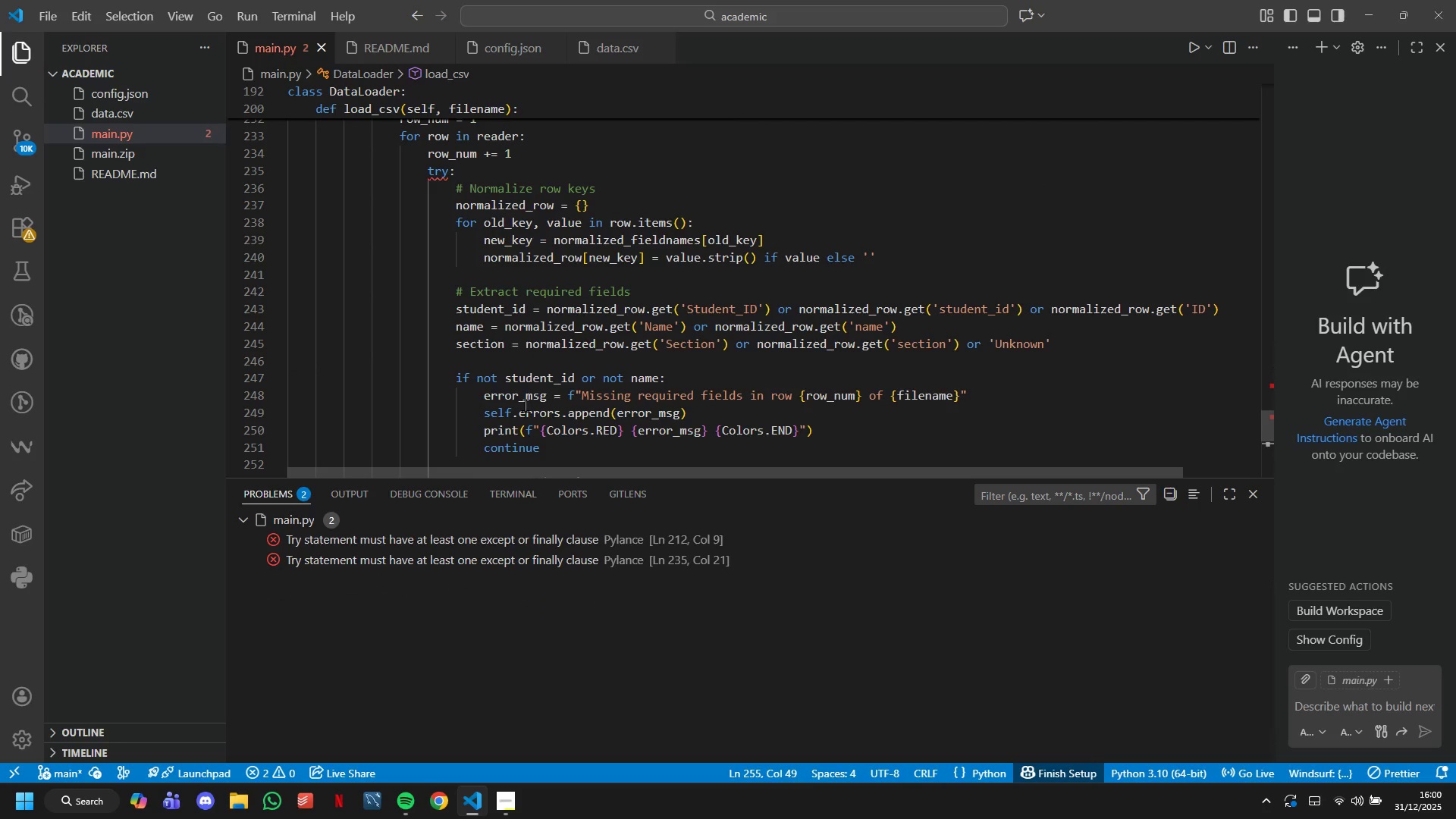 
key(ArrowUp)
 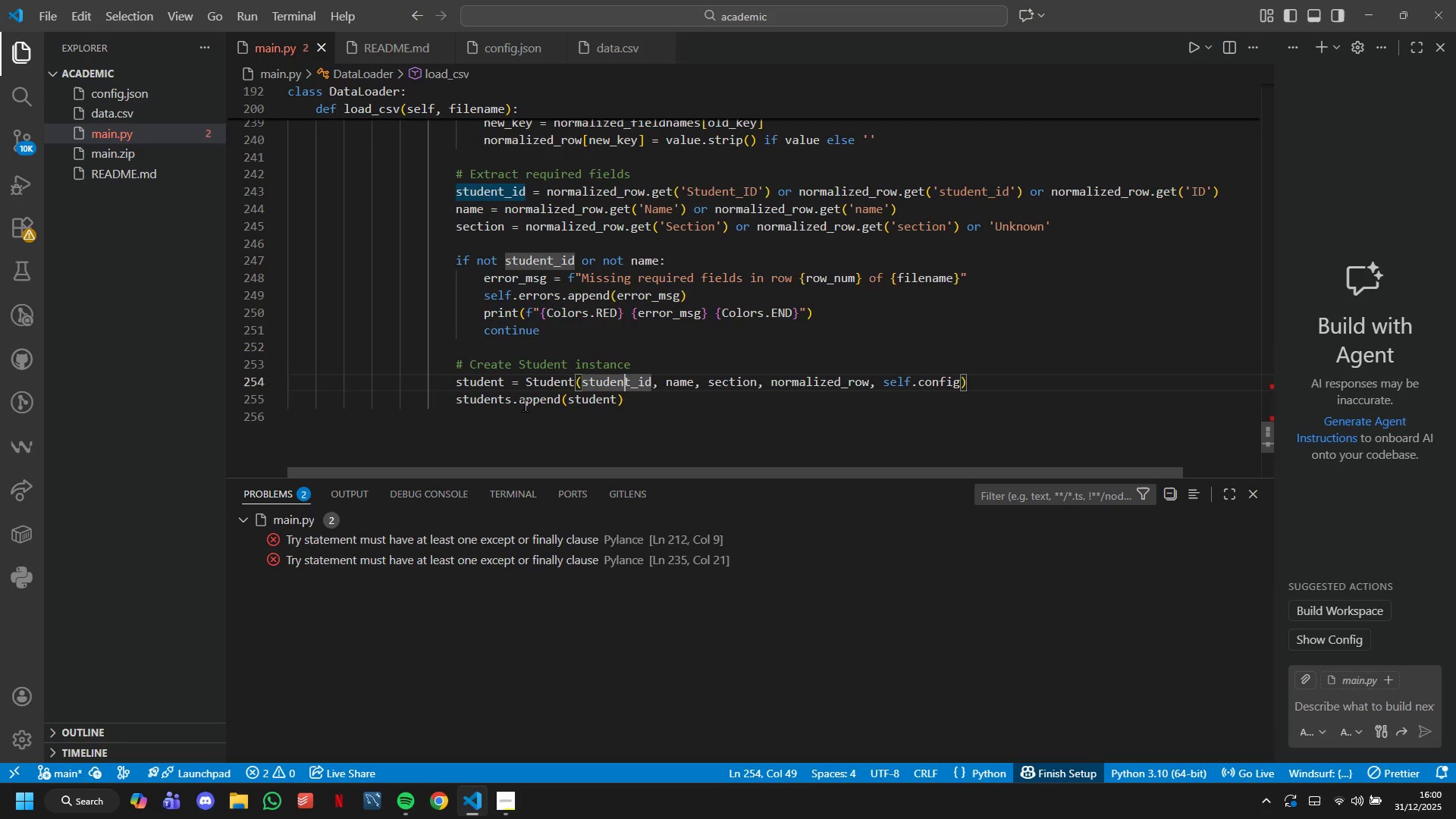 
key(ArrowUp)
 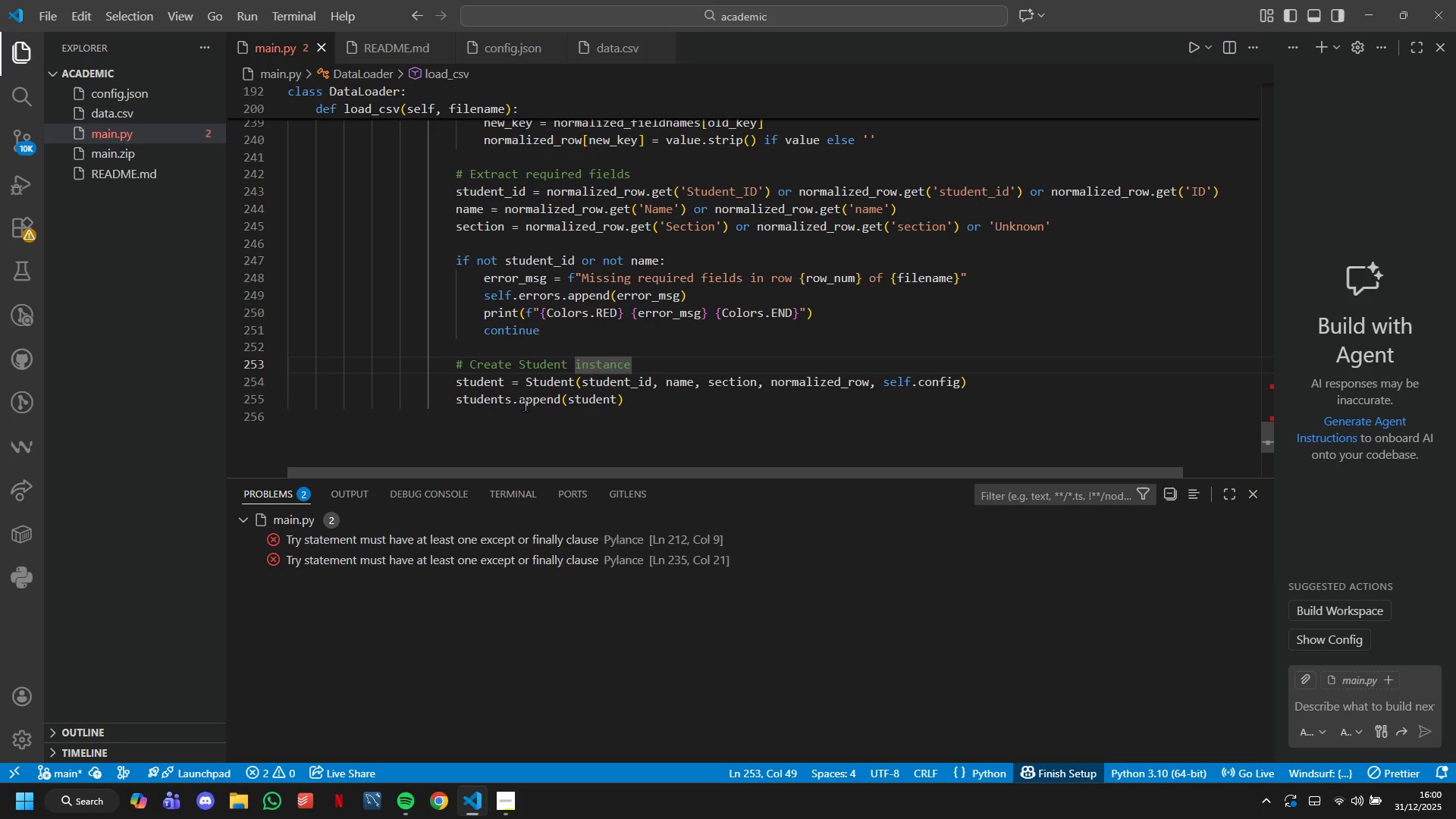 
key(ArrowUp)
 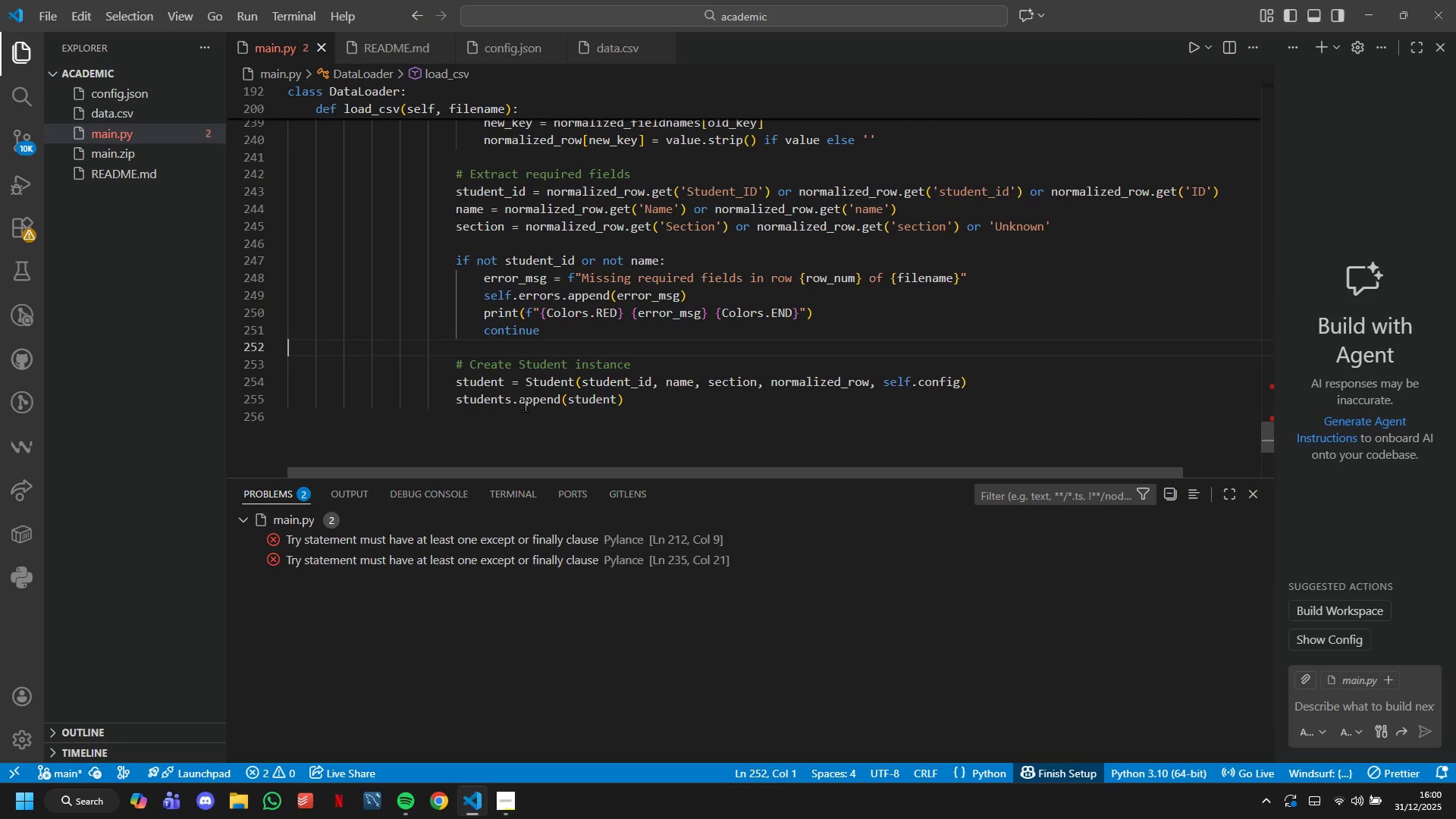 
key(ArrowUp)
 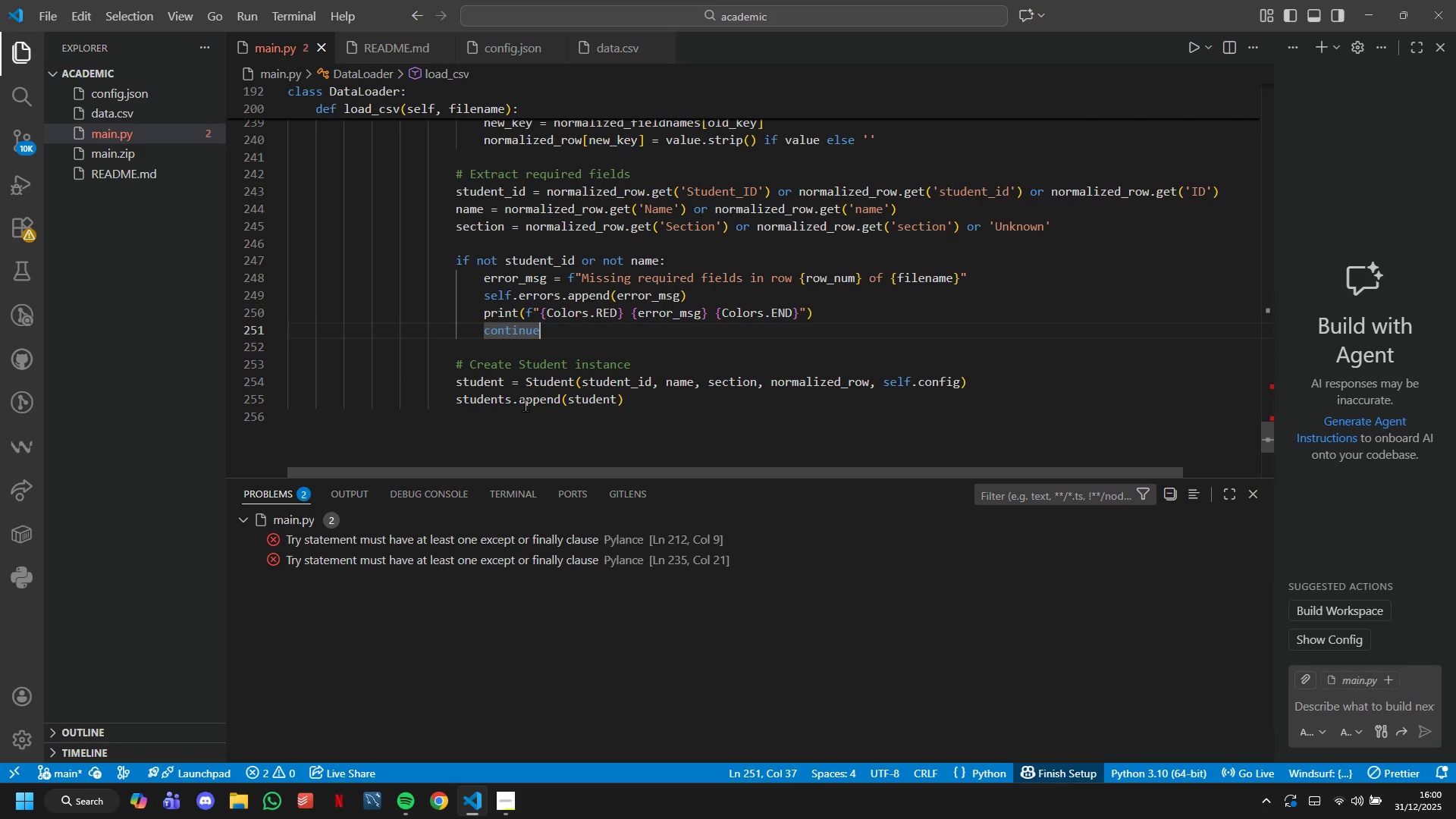 
key(ArrowUp)
 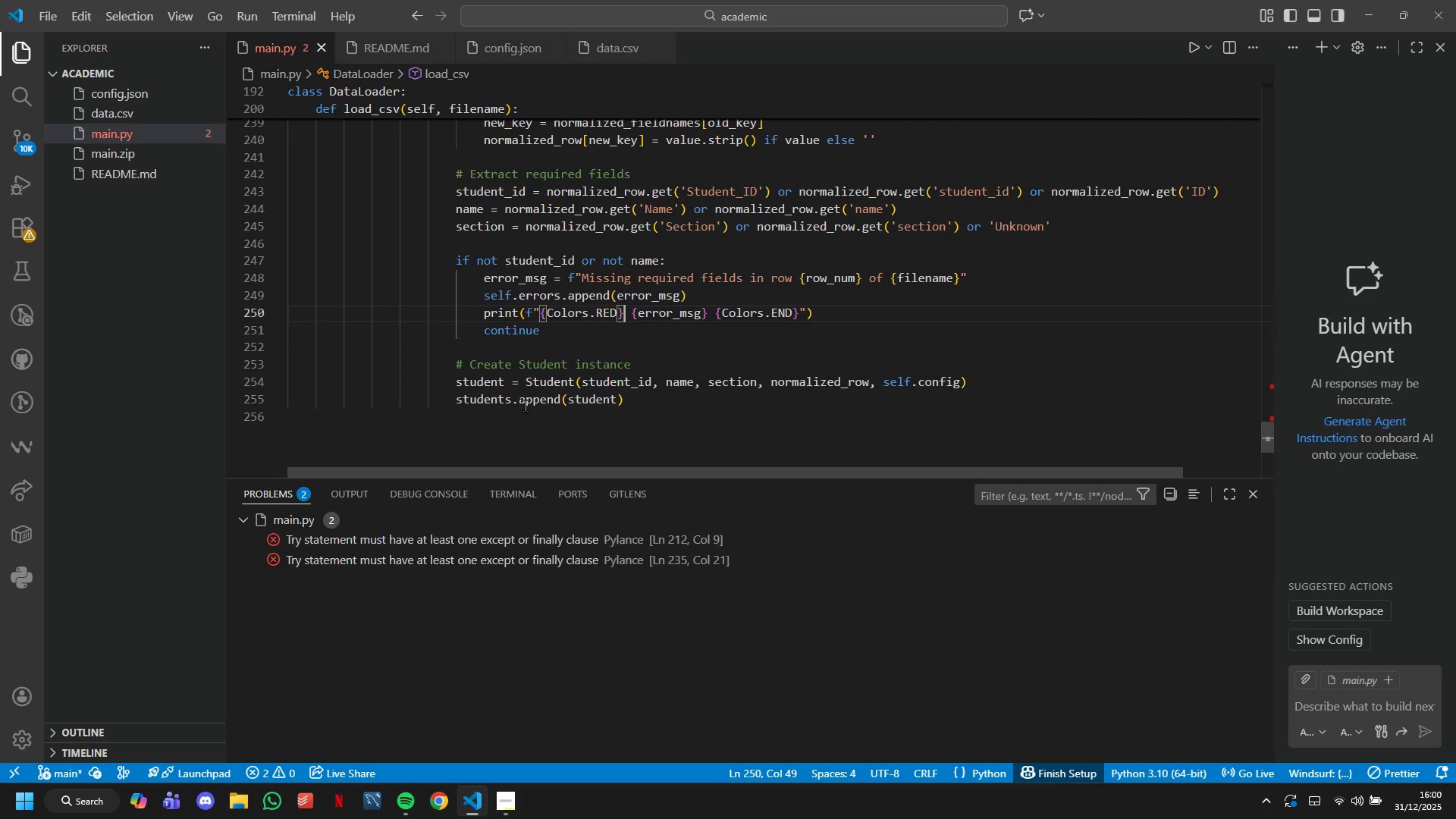 
key(ArrowUp)
 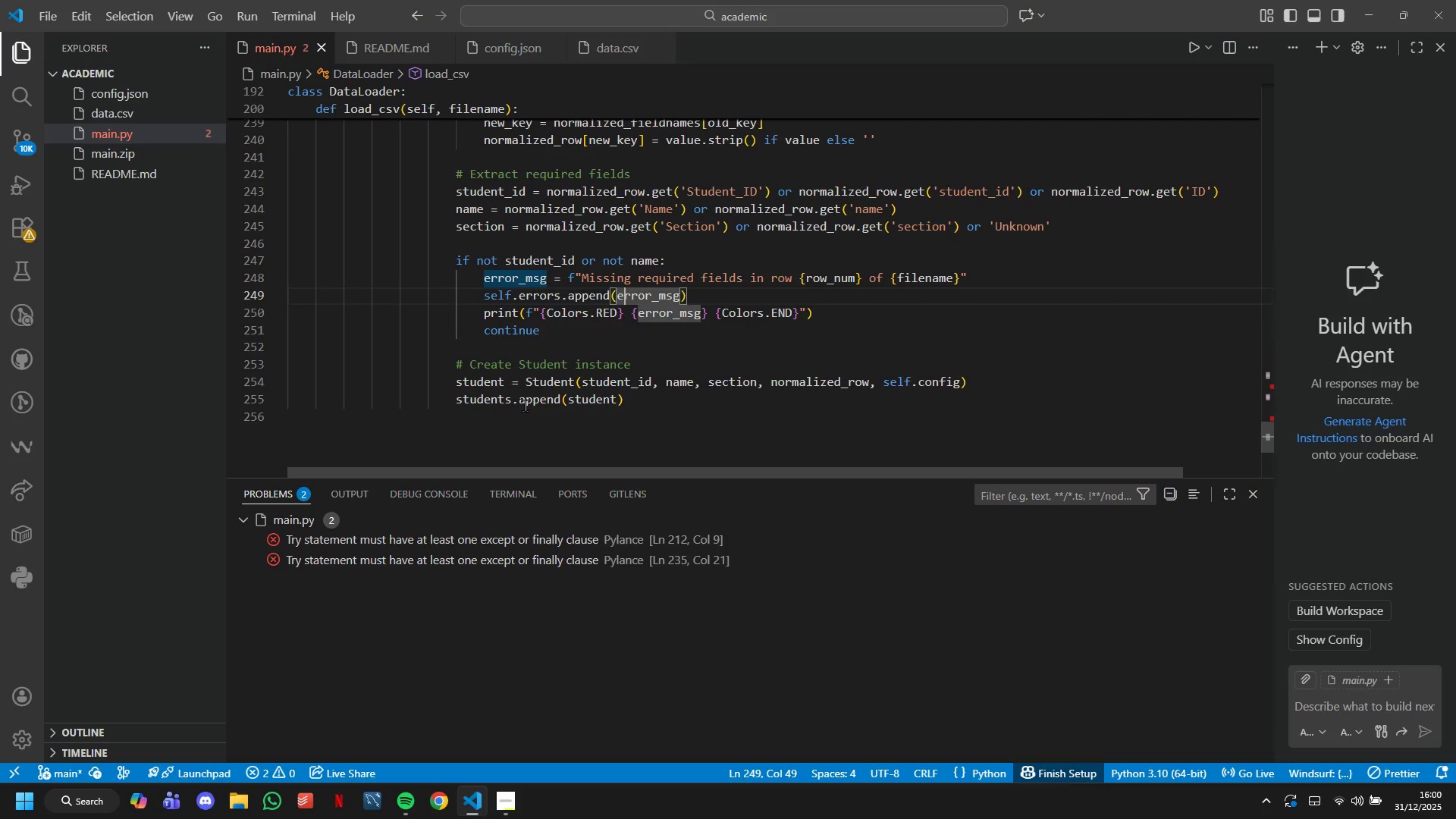 
key(ArrowUp)
 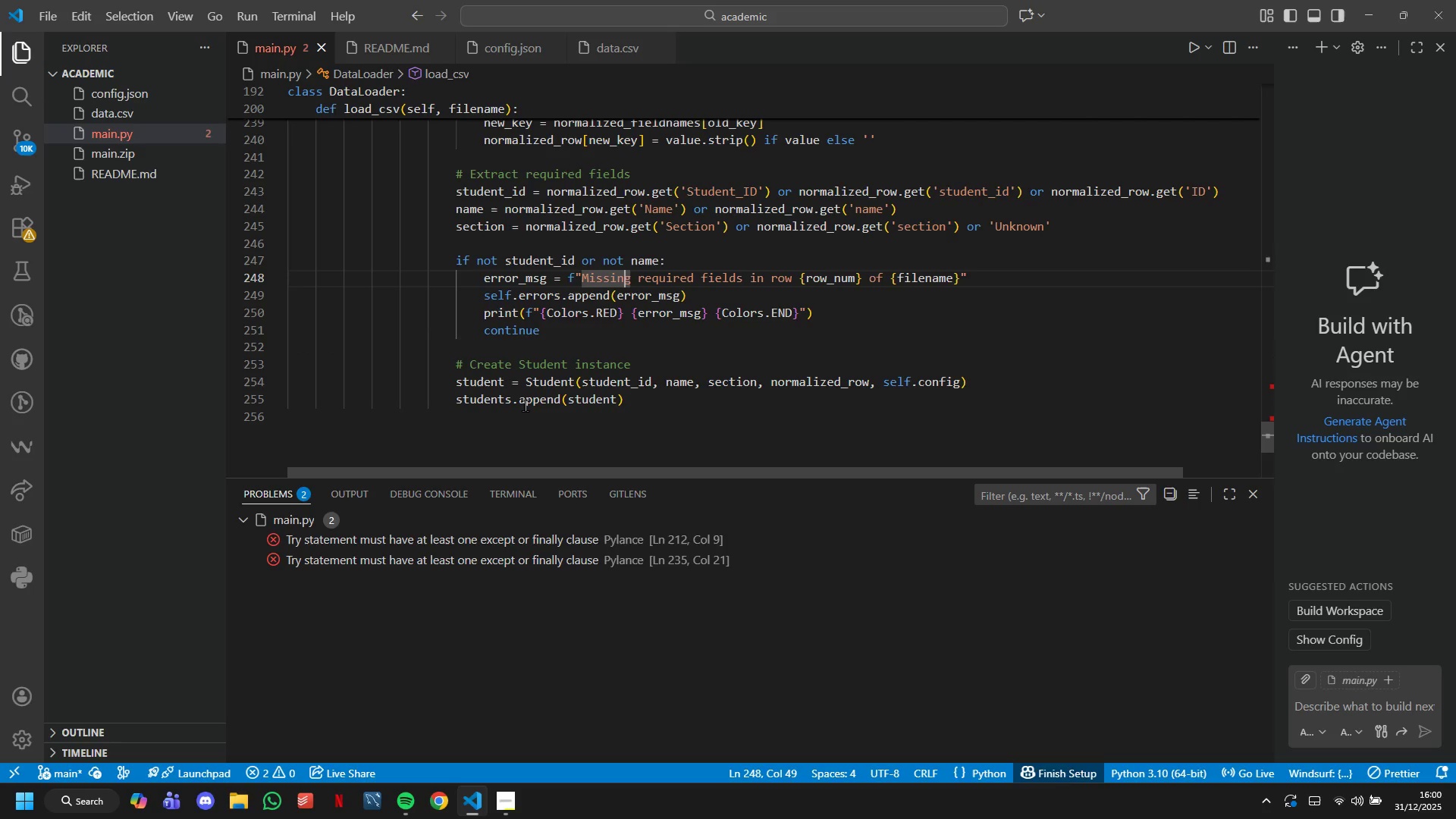 
hold_key(key=ArrowRight, duration=0.88)
 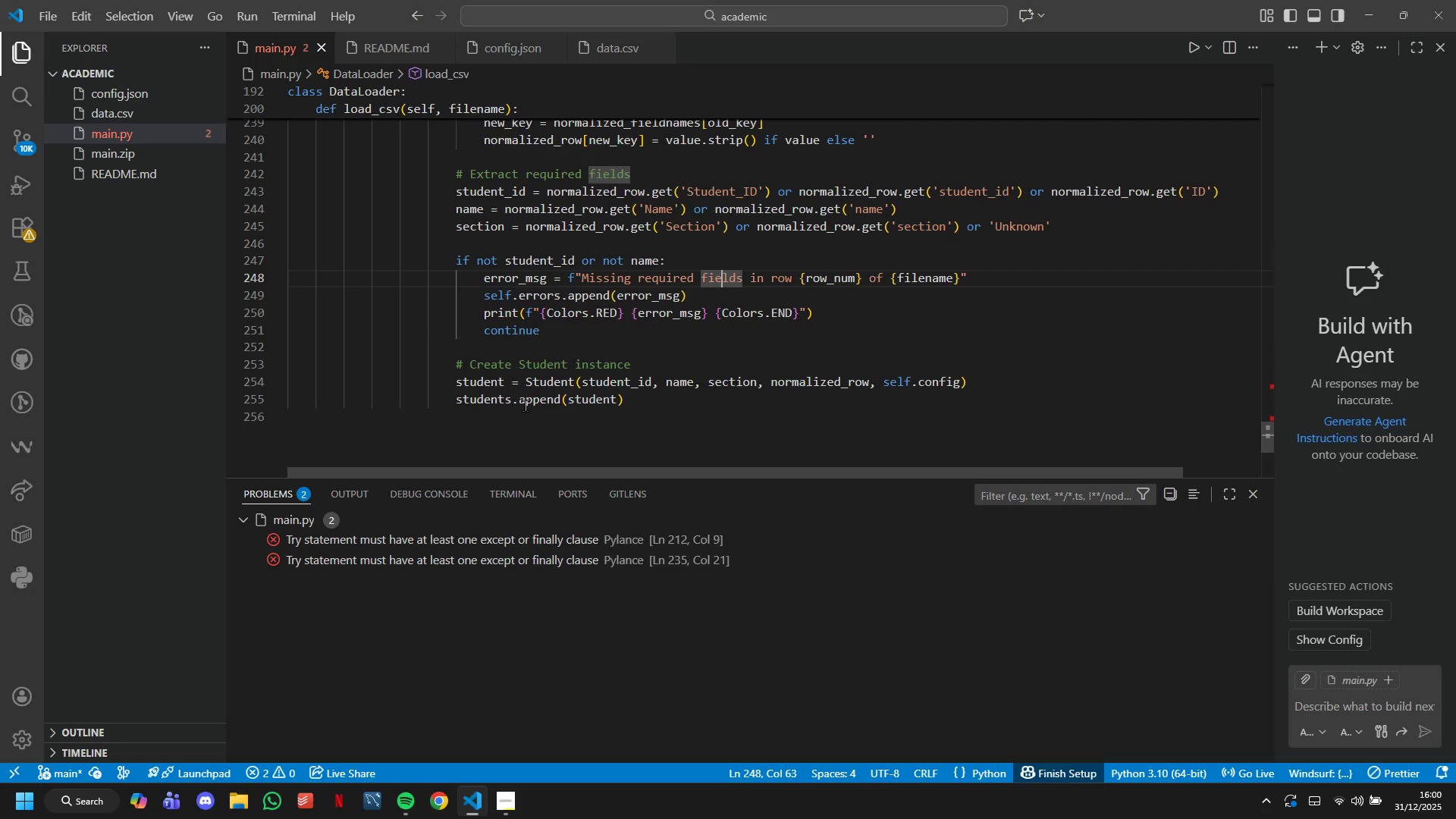 
key(ArrowDown)
 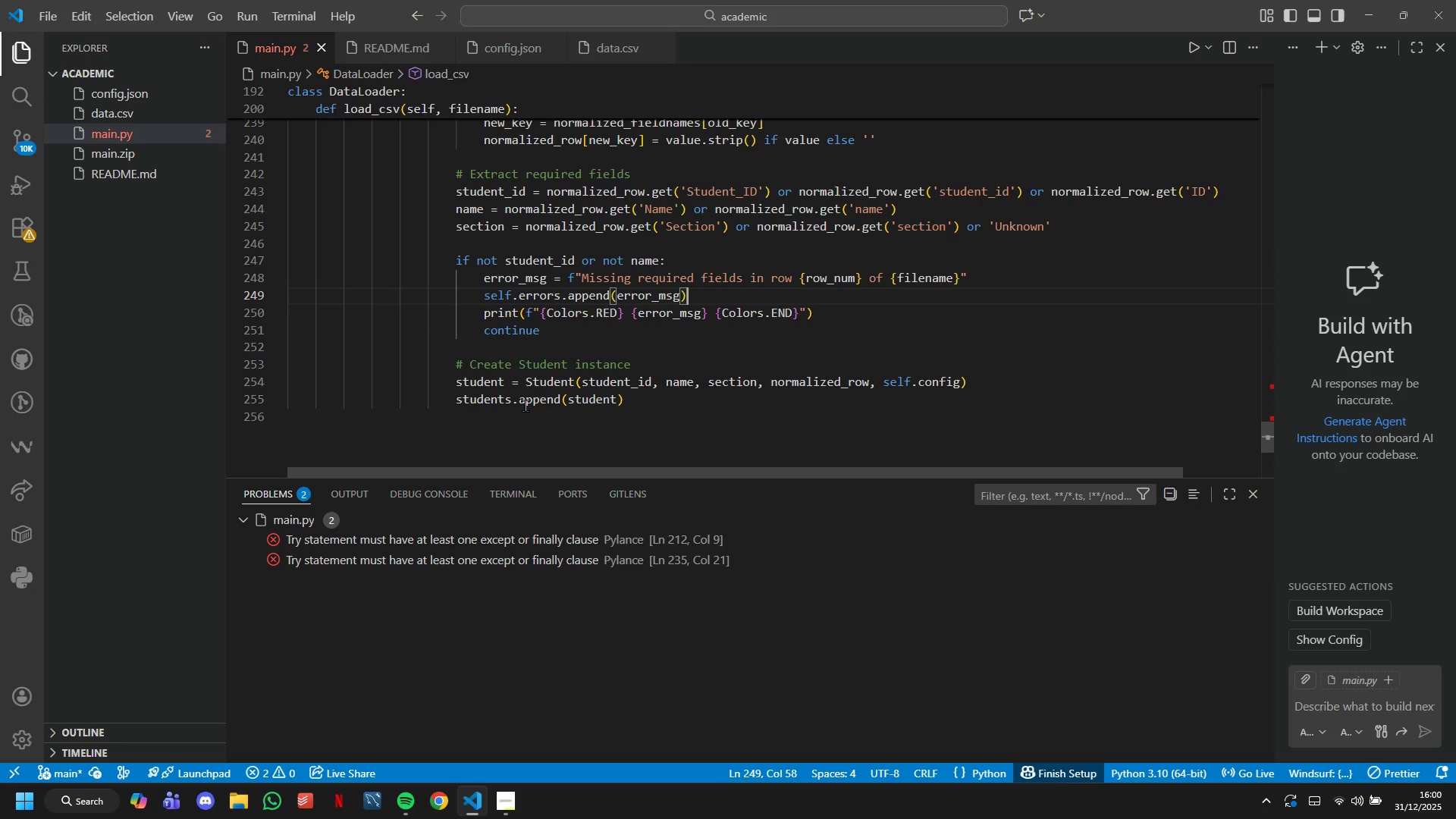 
key(ArrowDown)
 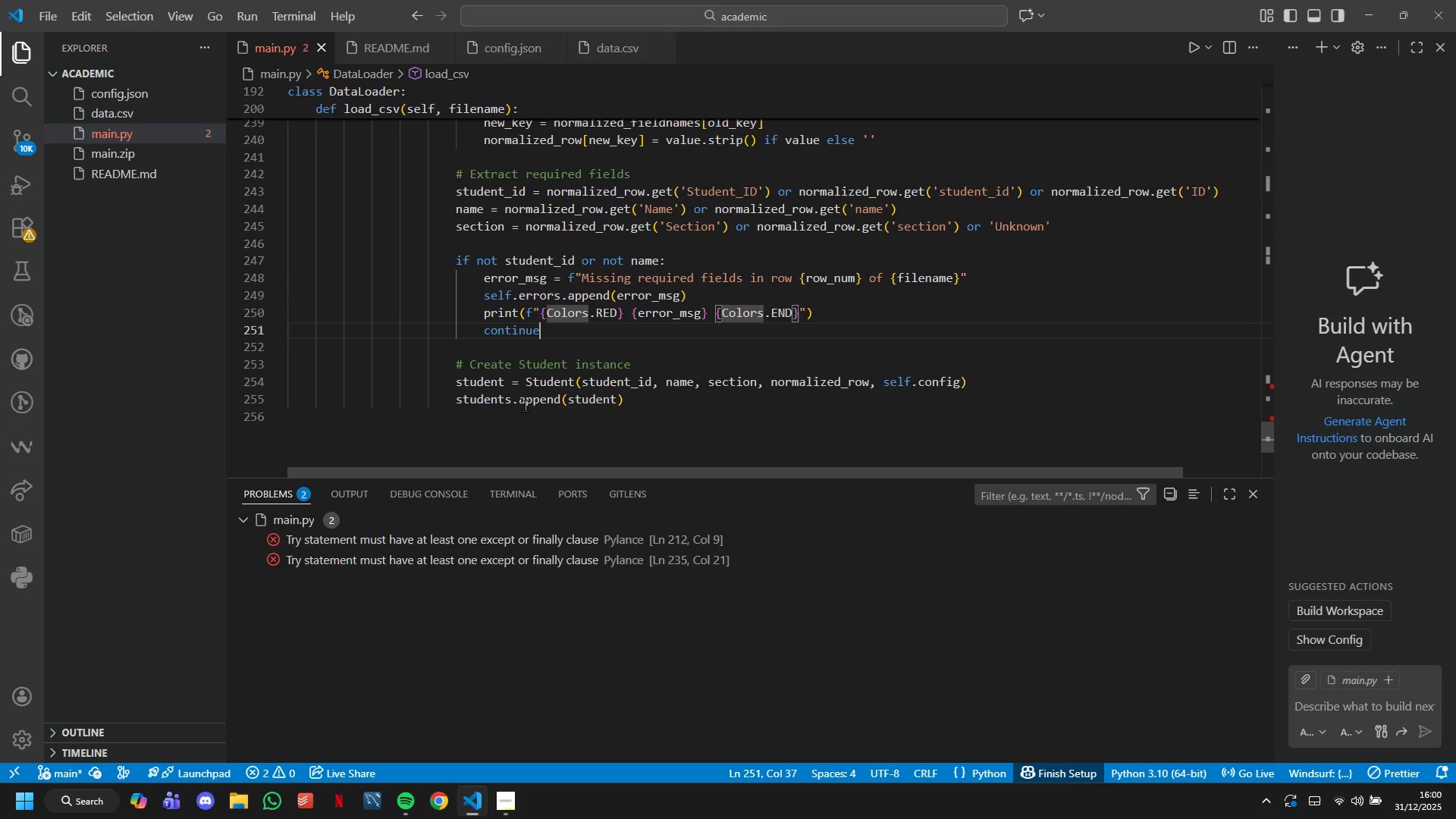 
key(ArrowDown)
 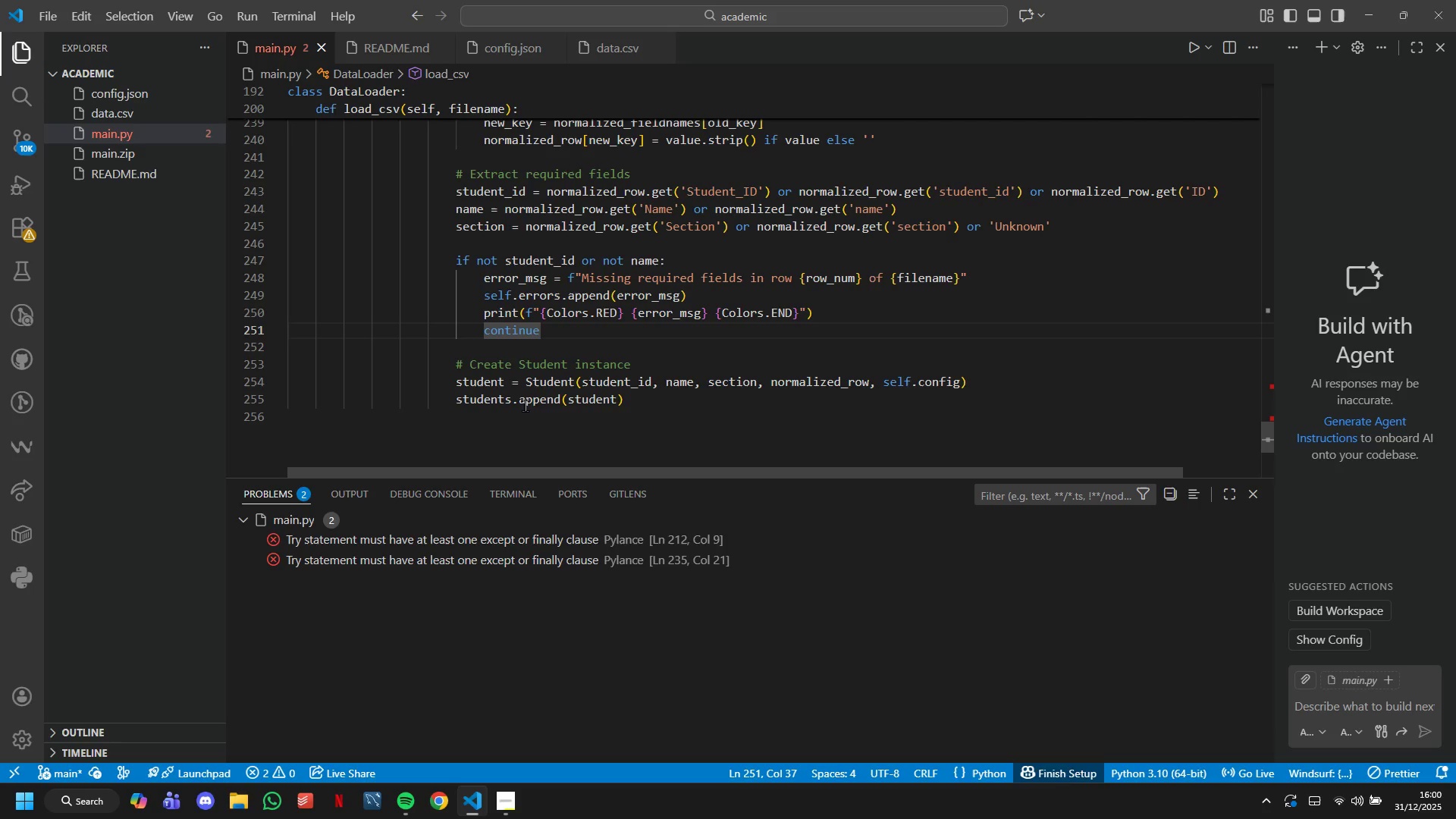 
left_click_drag(start_coordinate=[676, 403], to_coordinate=[472, 370])
 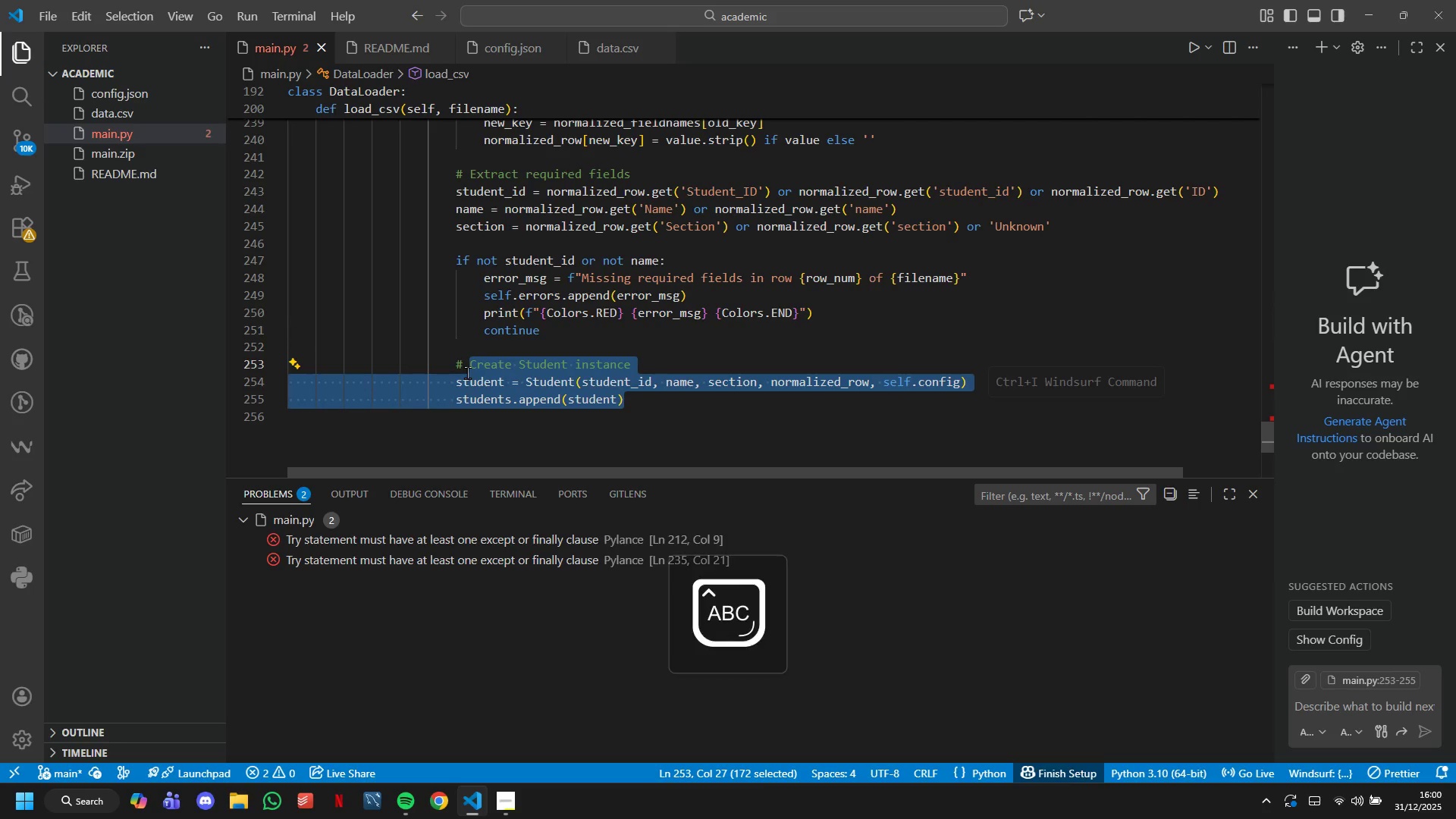 
type(Extract scores for configured categories)
 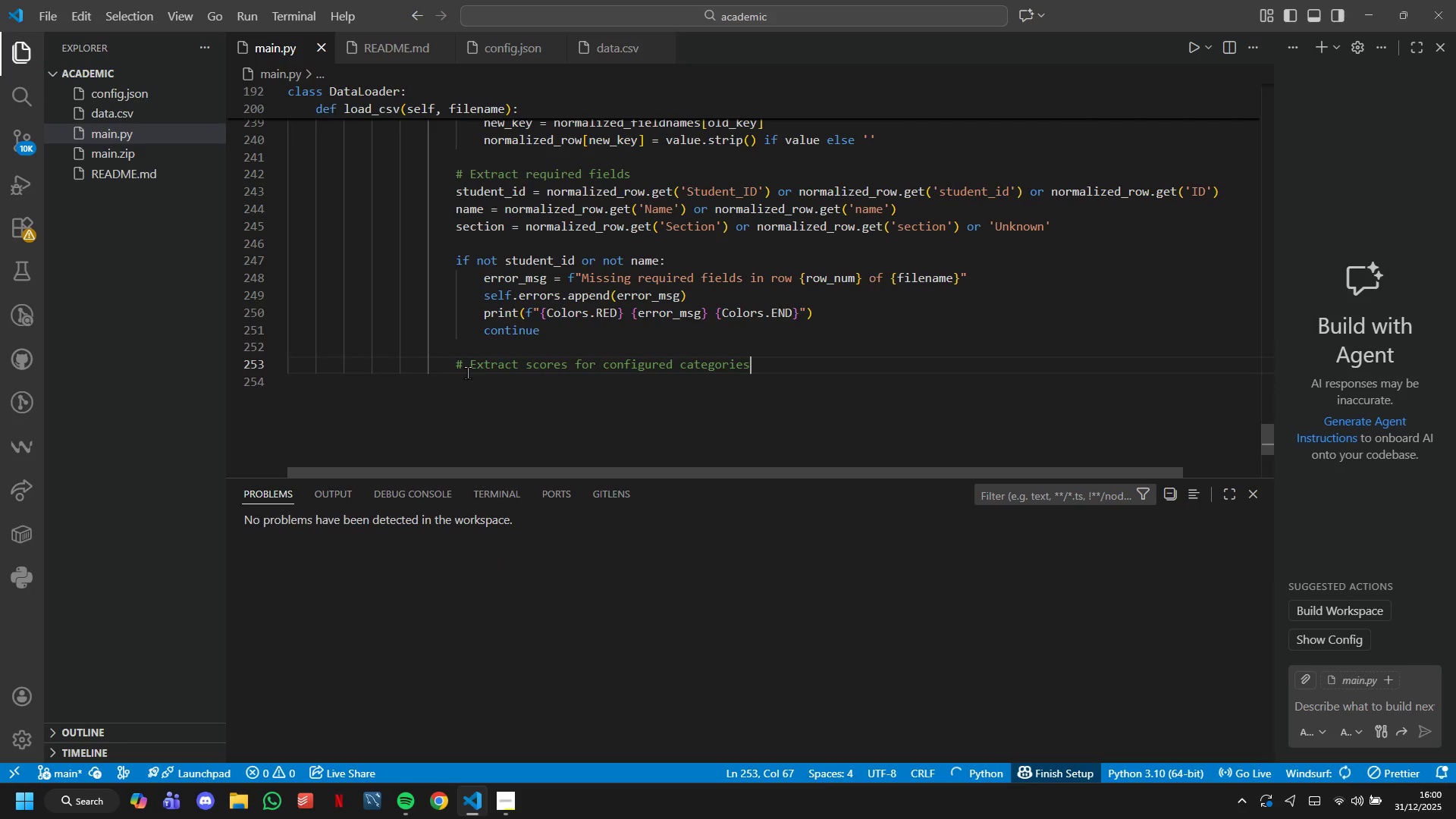 
key(Enter)
 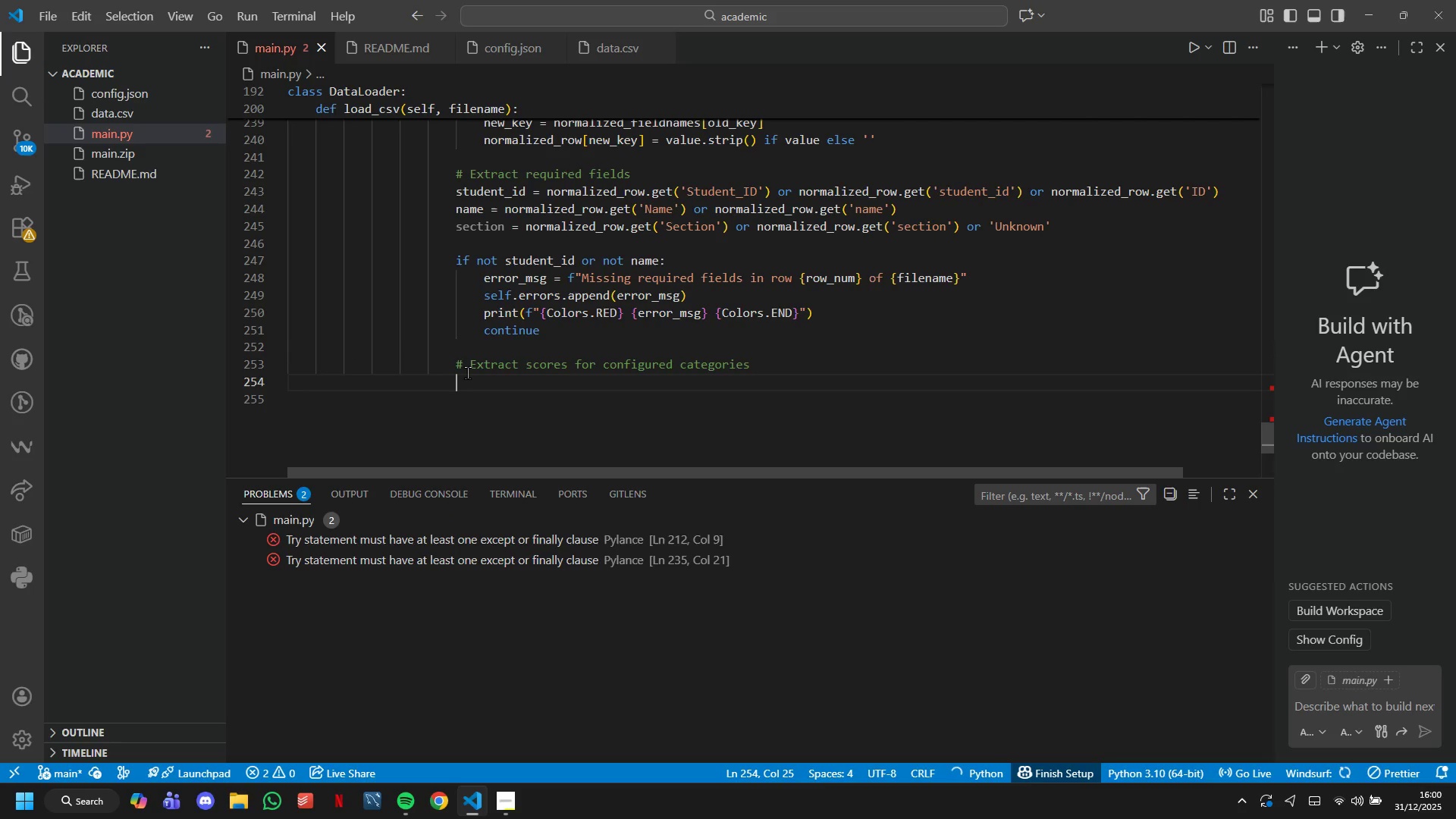 
type(scores = {)
 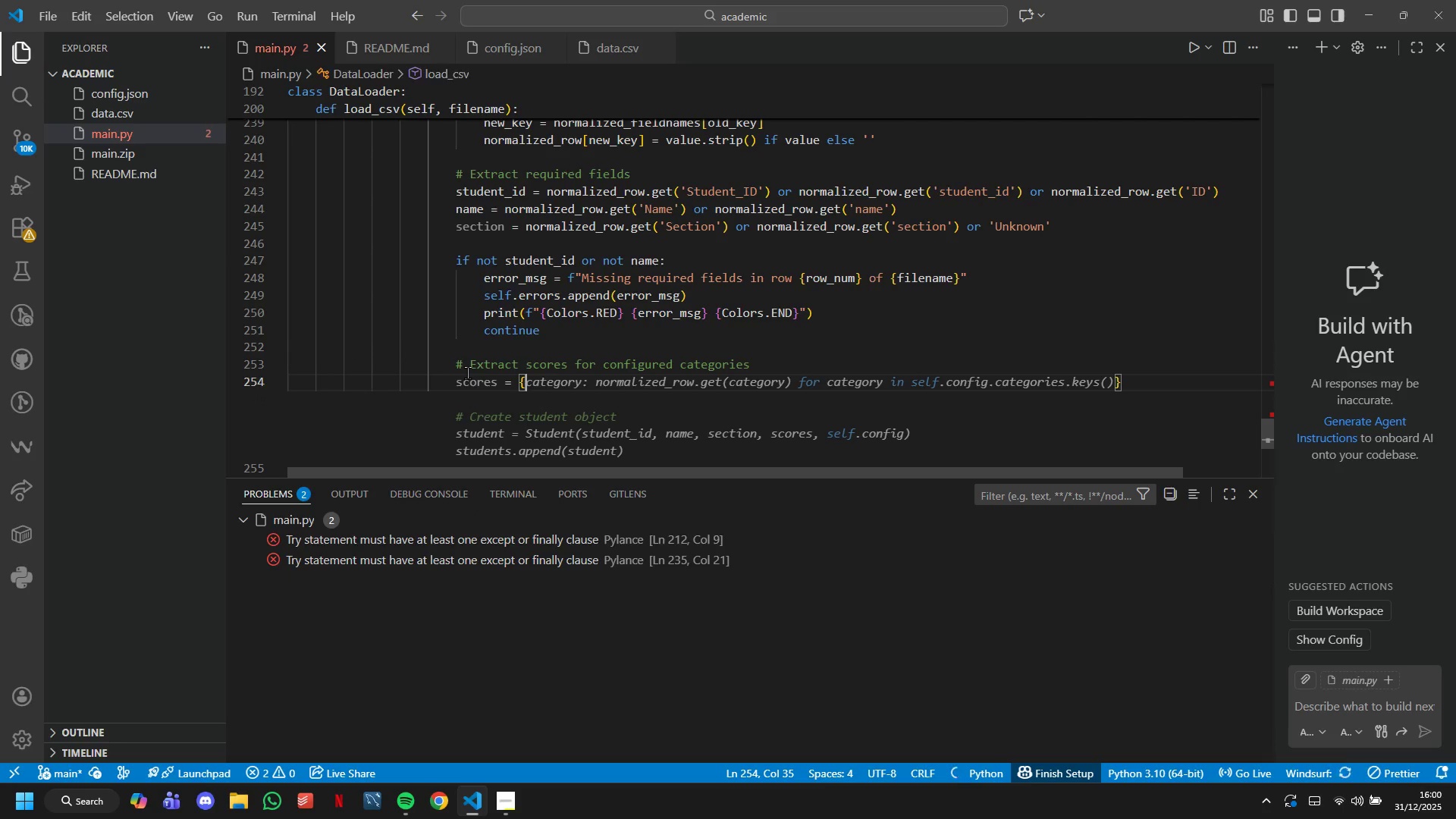 
key(ArrowRight)
 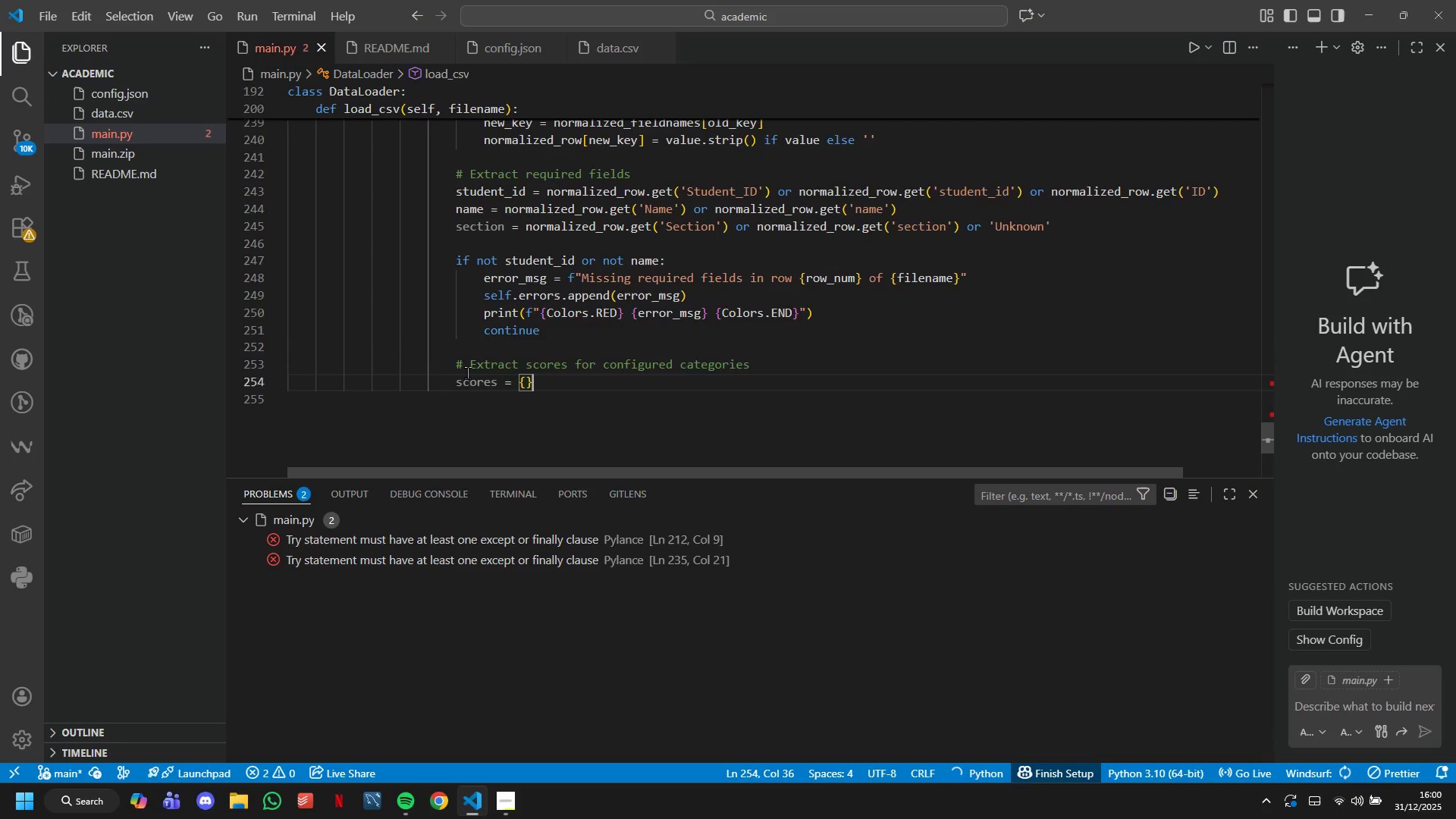 
key(Enter)
 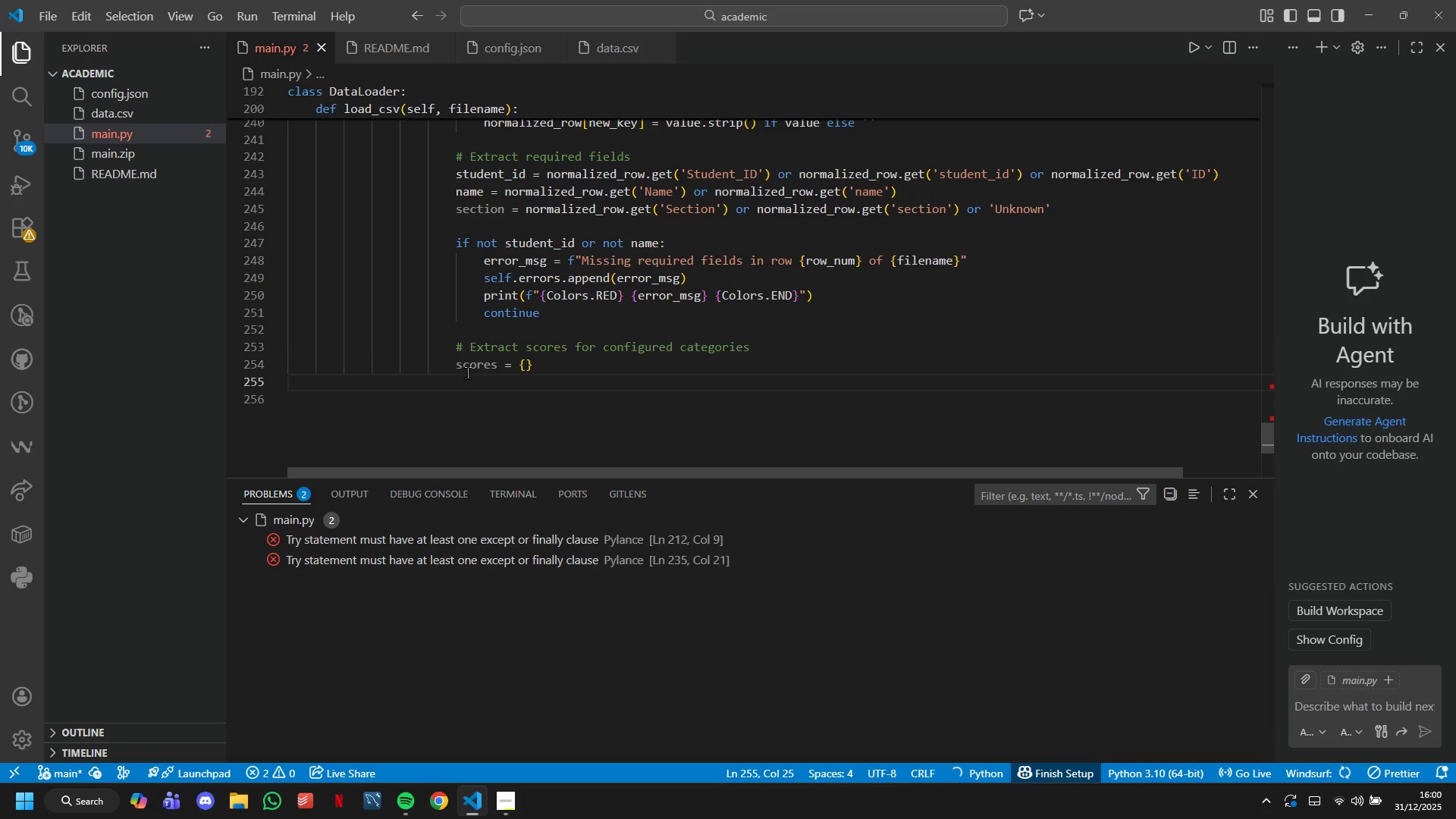 
key(Enter)
 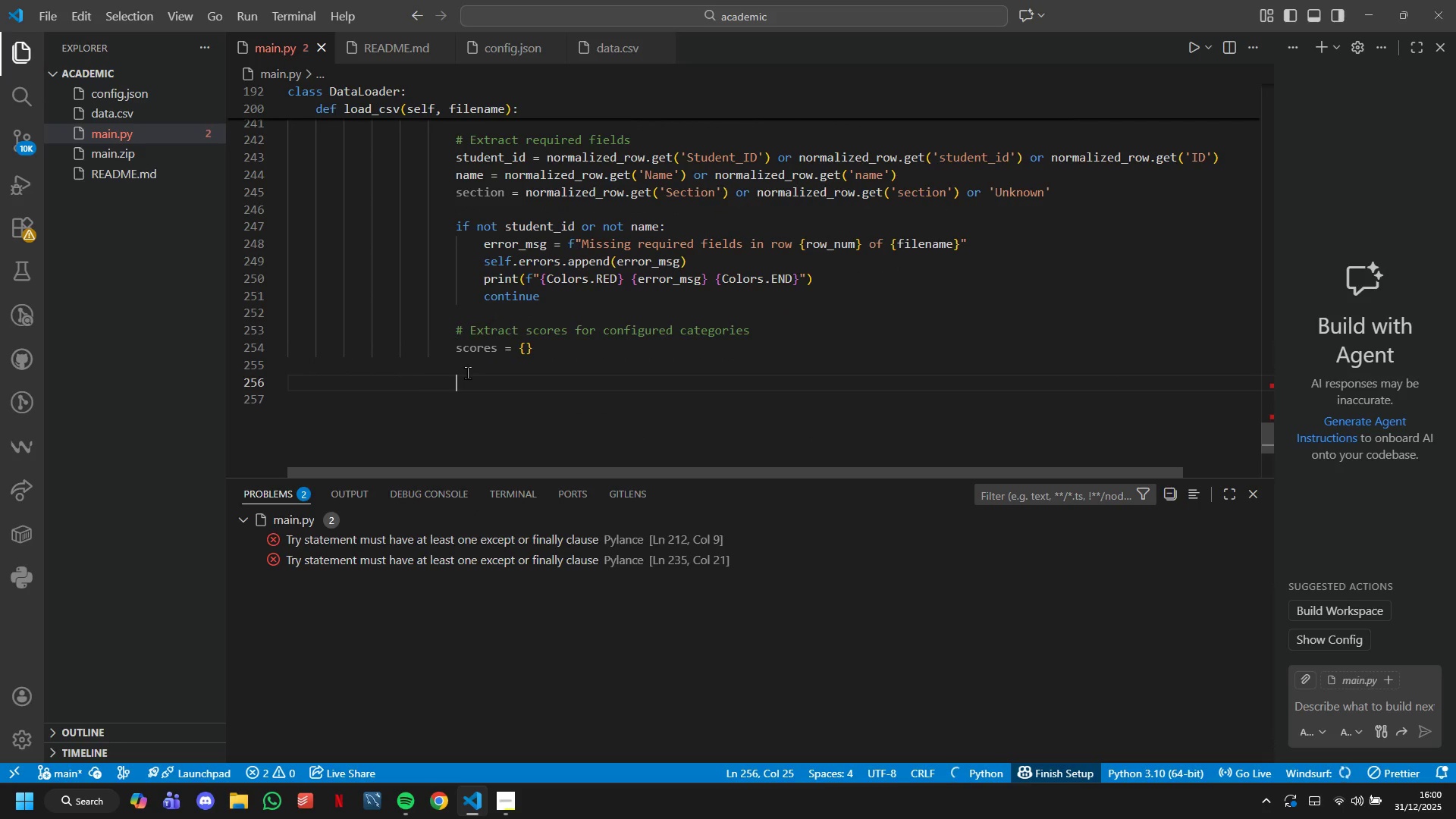 
type(for)
 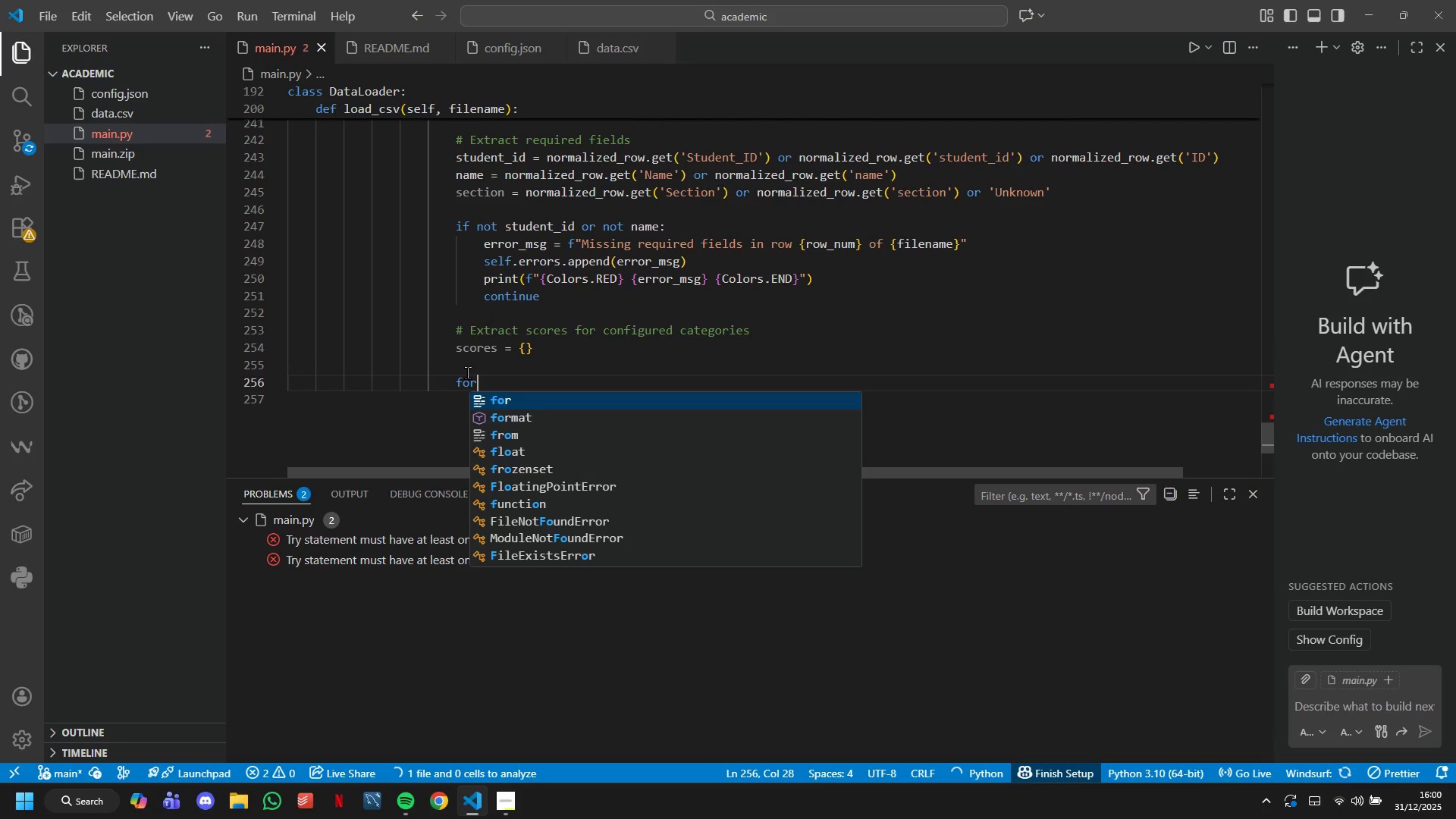 
key(ArrowUp)
 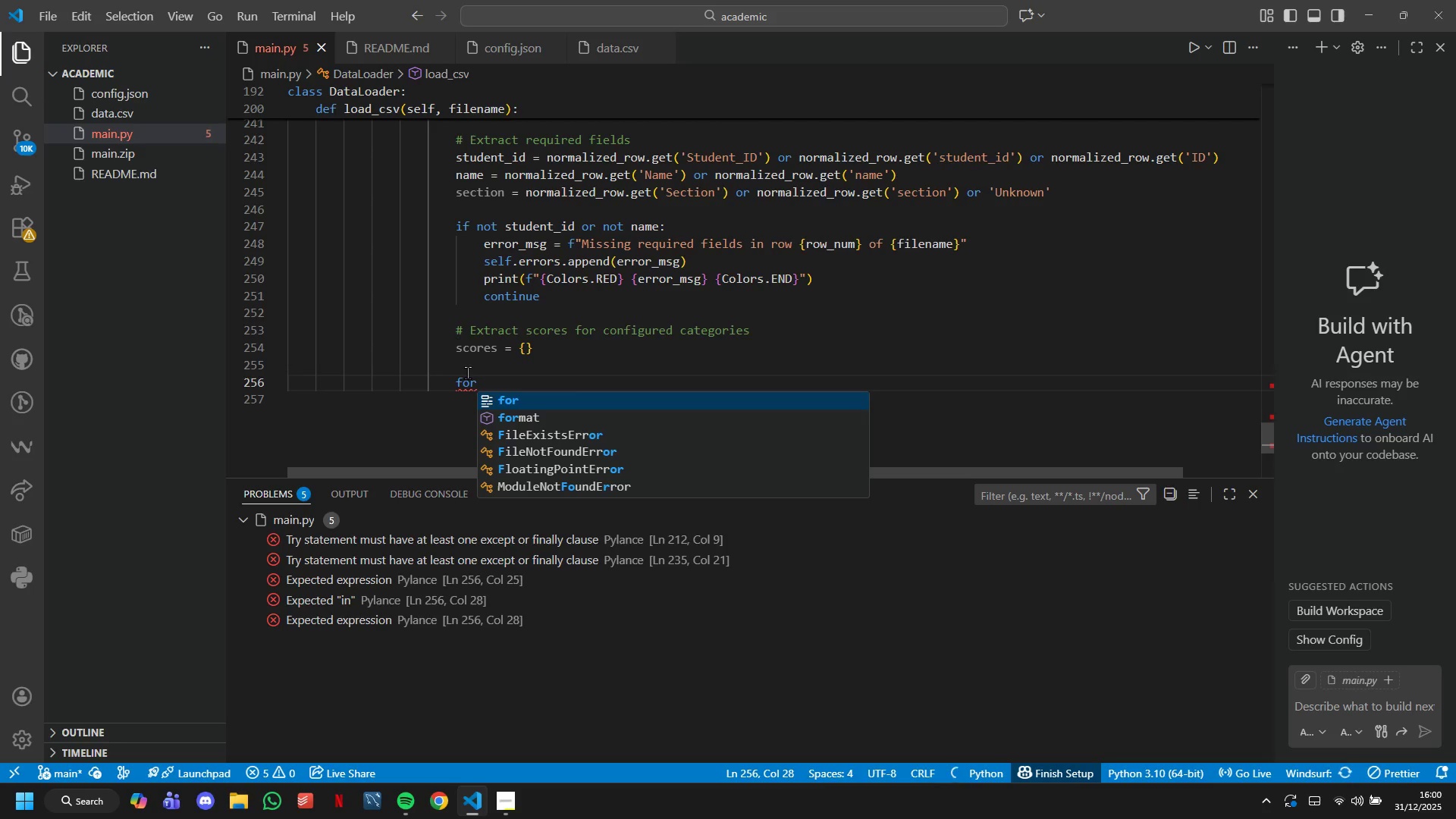 
key(ArrowUp)
 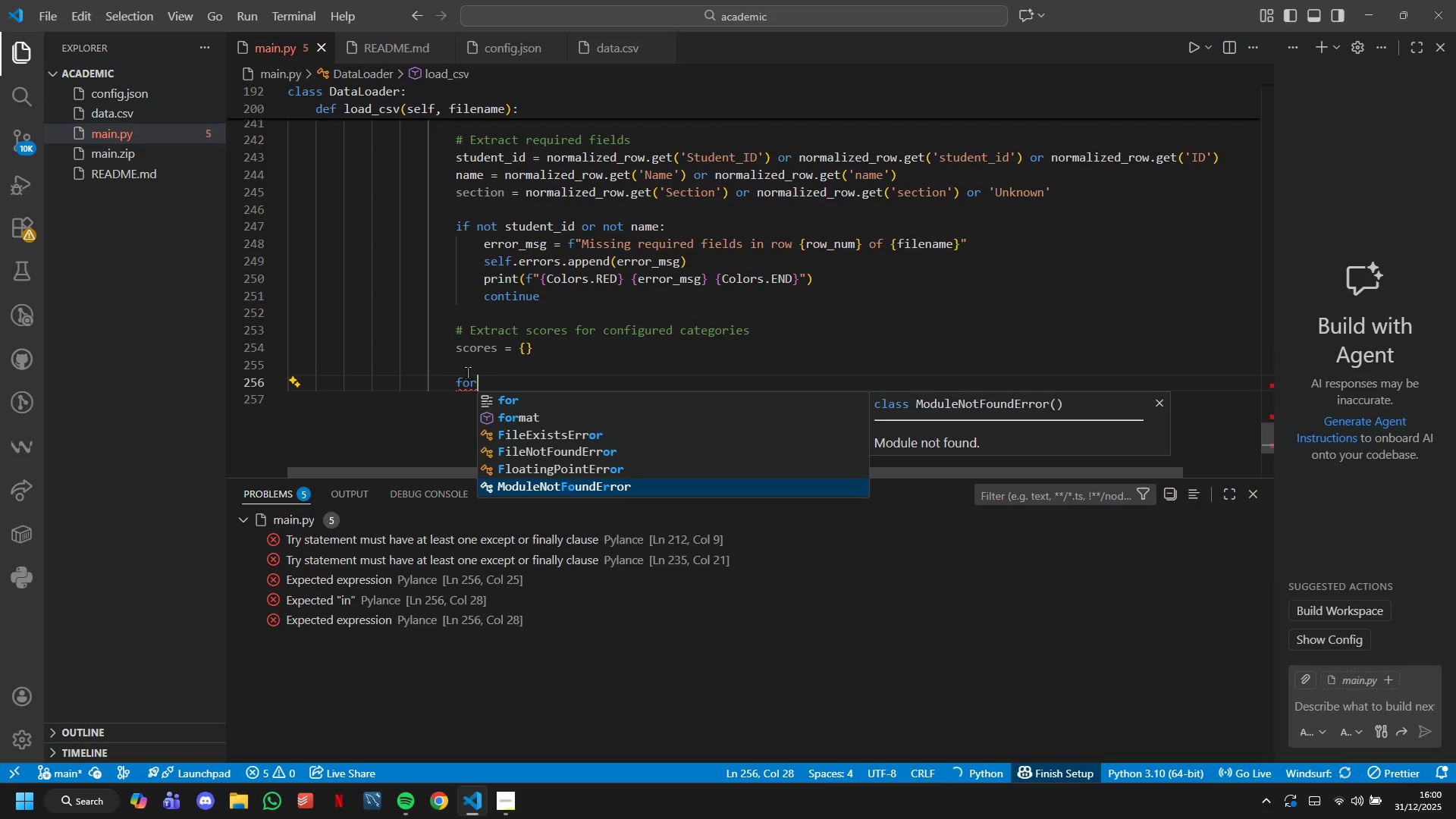 
key(ArrowUp)
 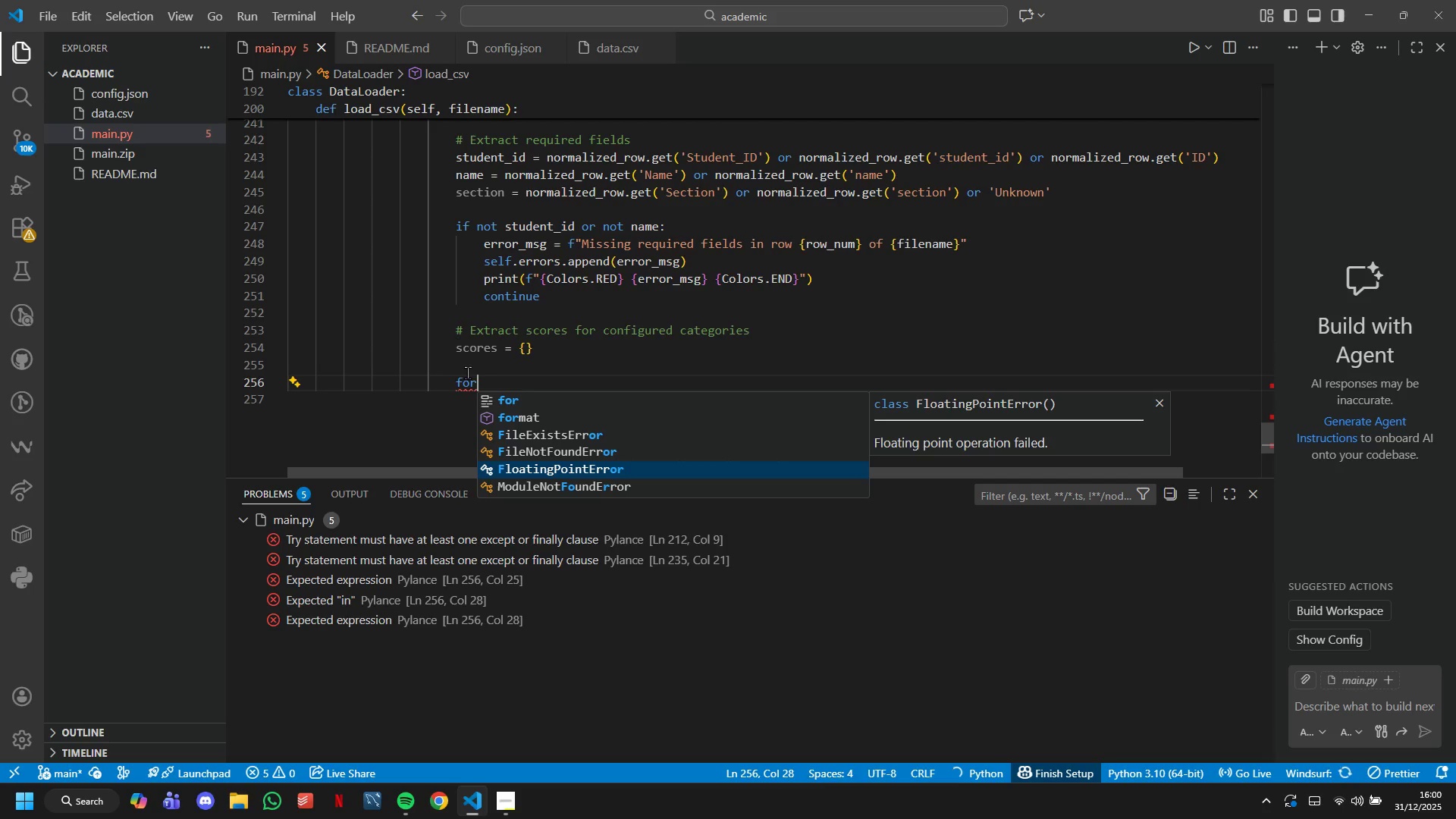 
type( category in )
key(Tab)
 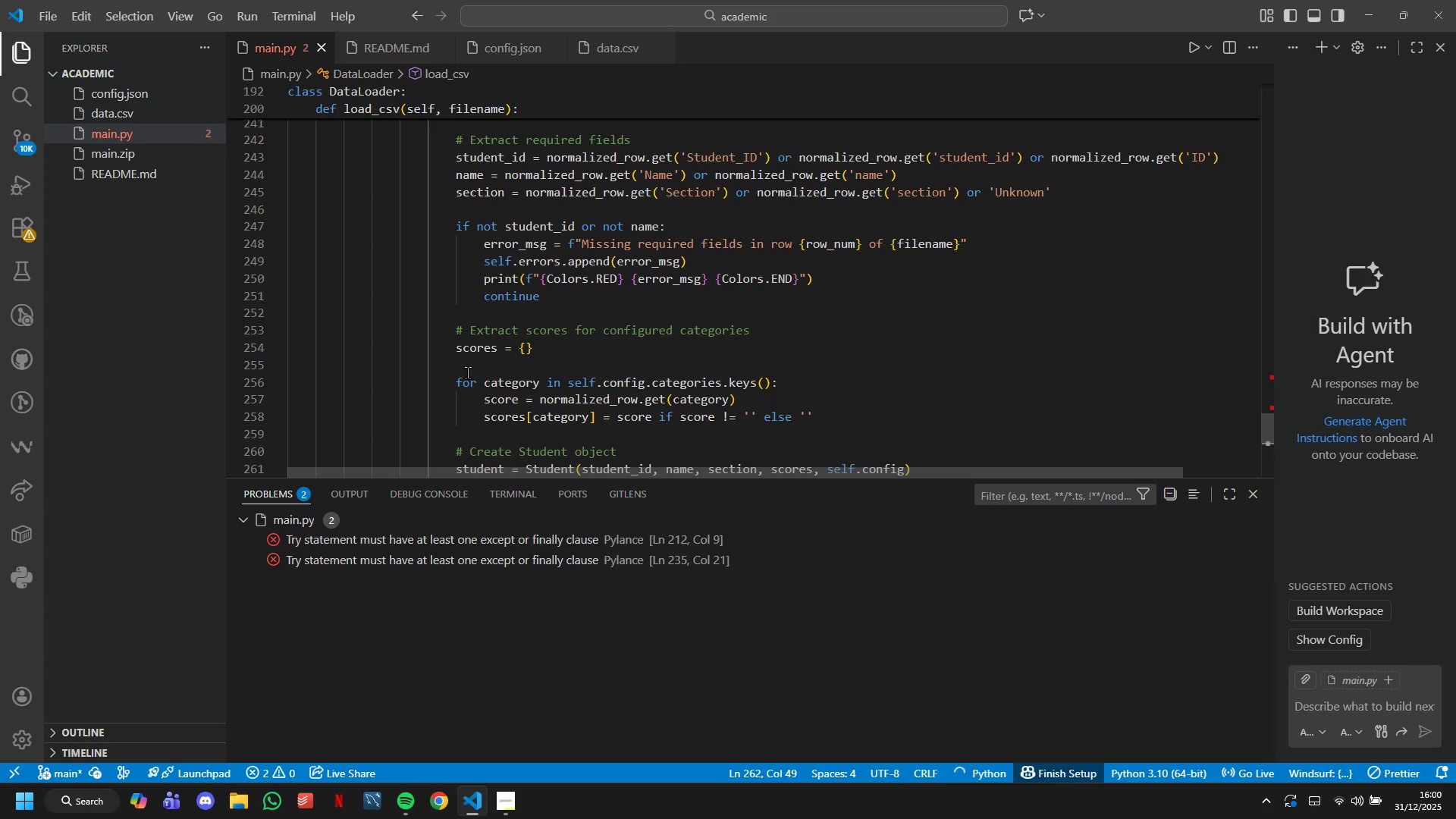 
scroll: coordinate [472, 366], scroll_direction: down, amount: 3.0
 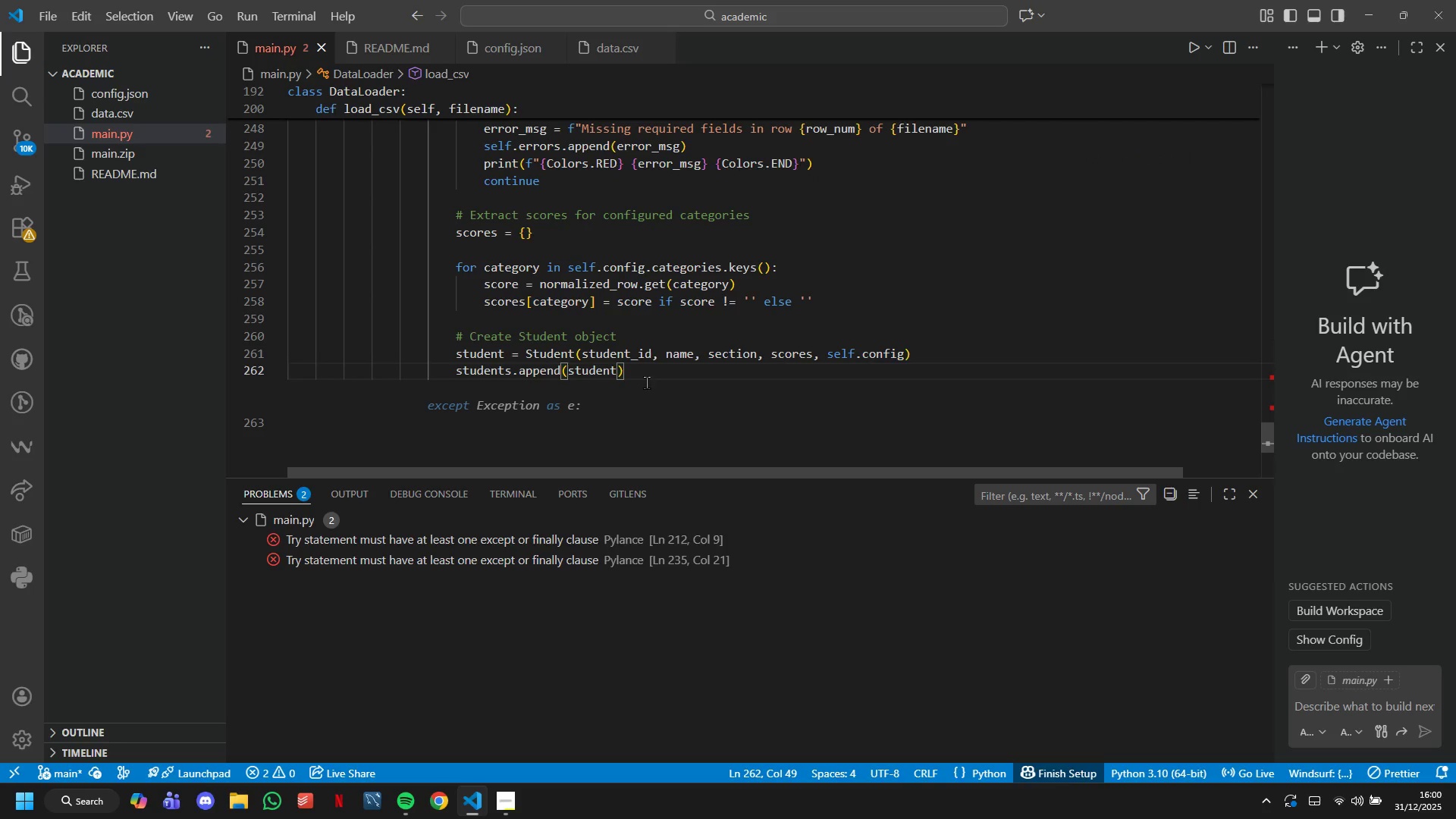 
left_click_drag(start_coordinate=[646, 374], to_coordinate=[488, 285])
 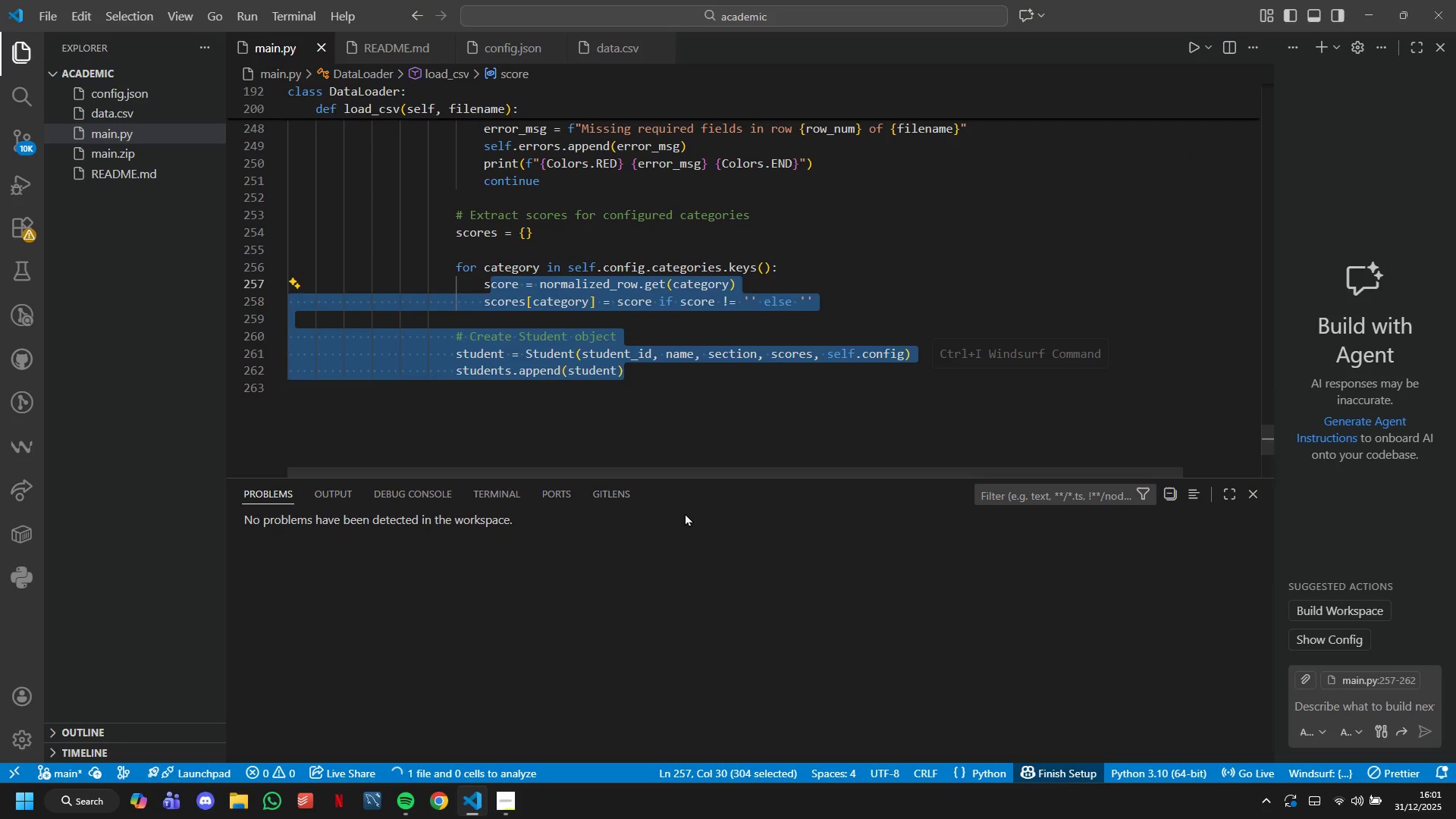 
key(Backspace)
 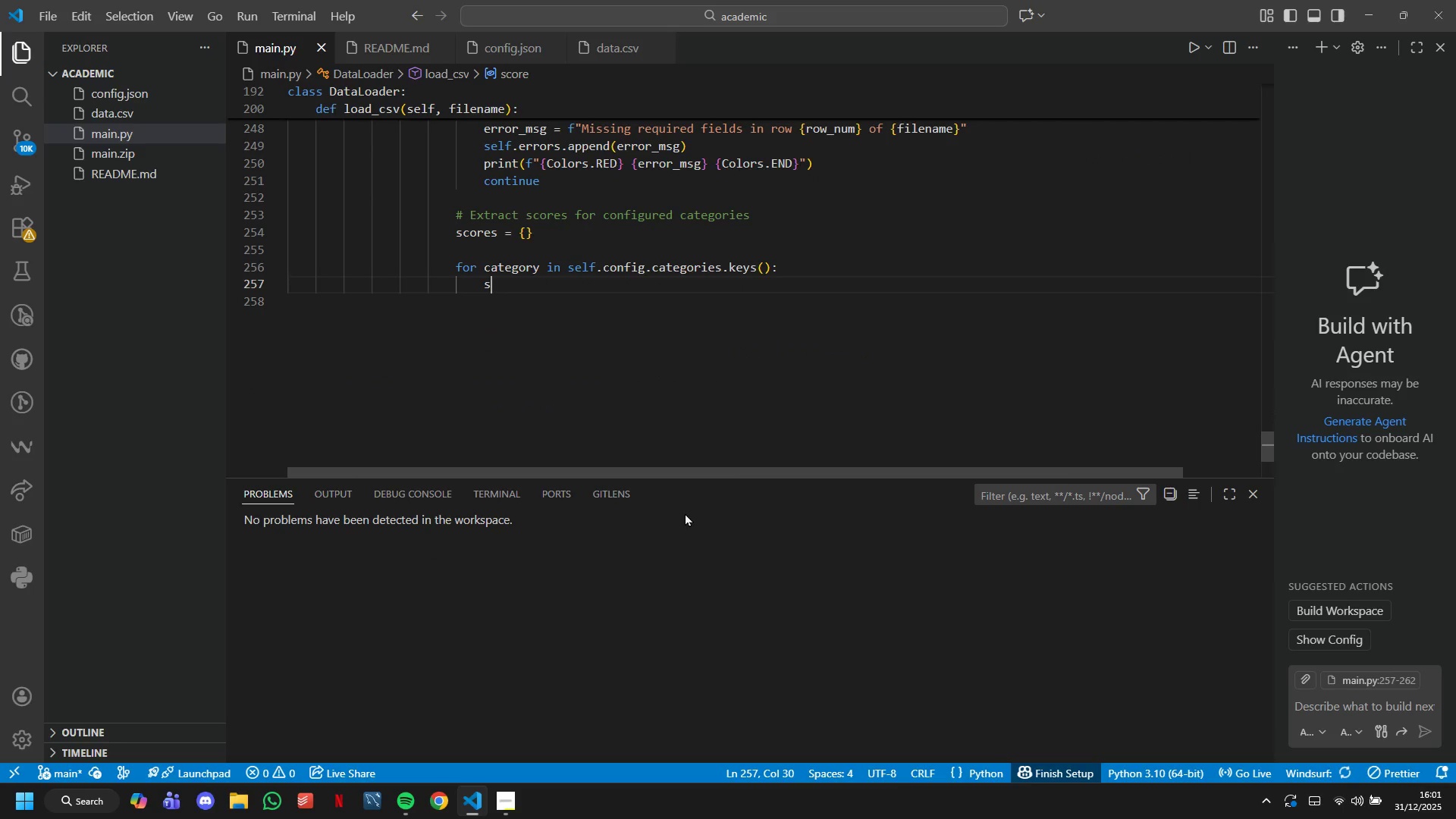 
key(Backspace)
 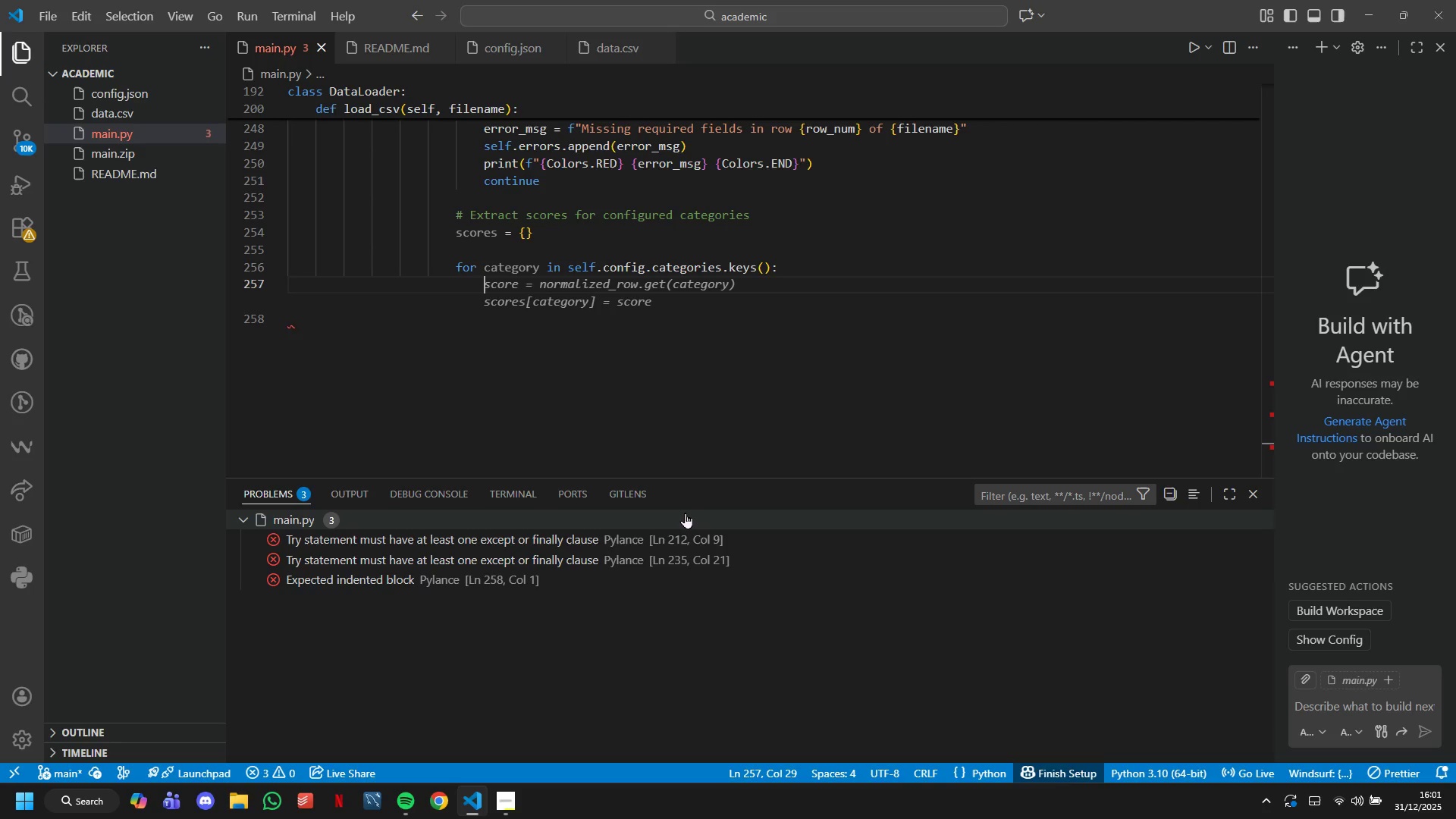 
wait(13.61)
 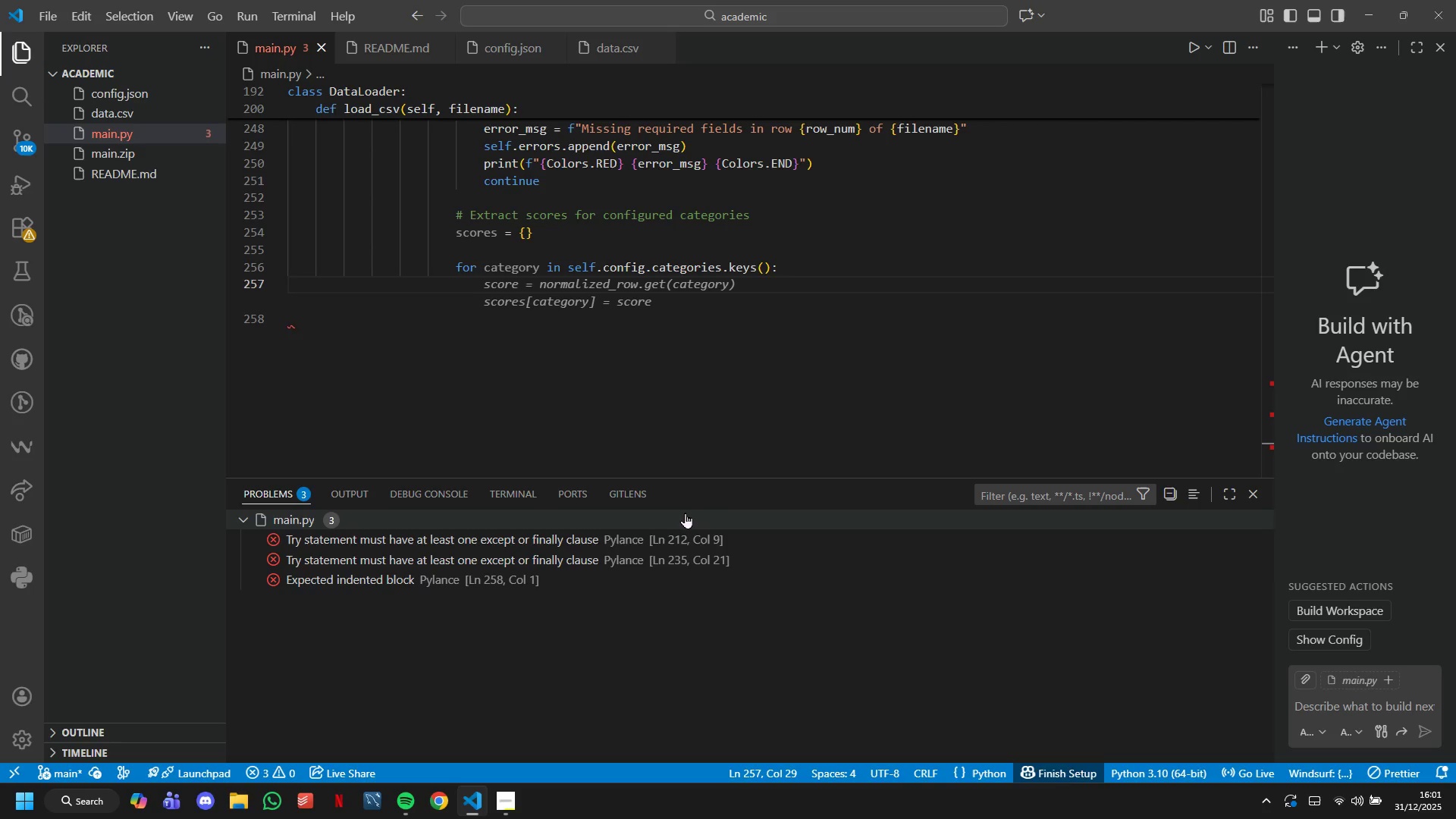 
type(# Try multiple possible colun)
key(Backspace)
type(mn names)
 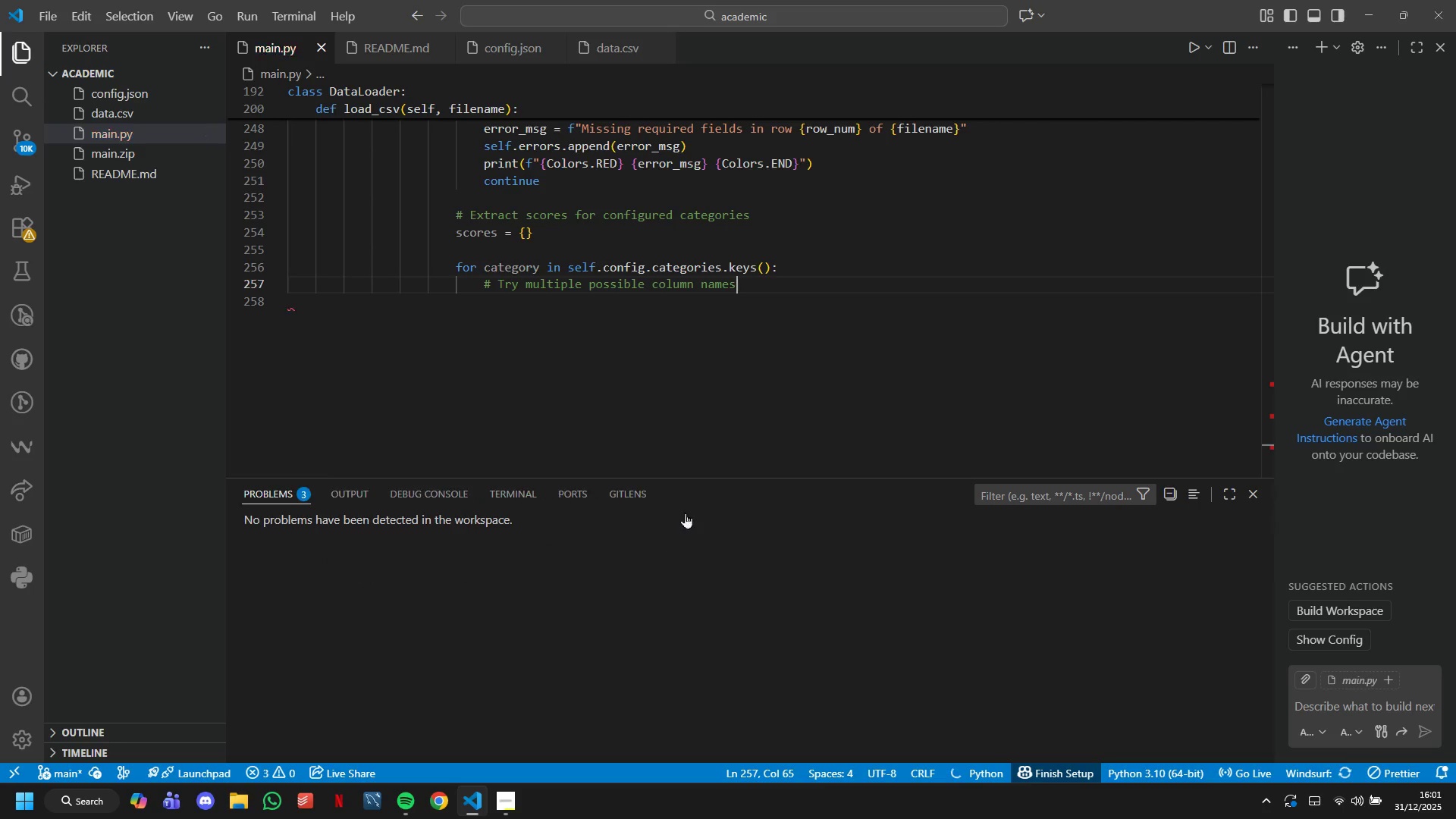 
key(Enter)
 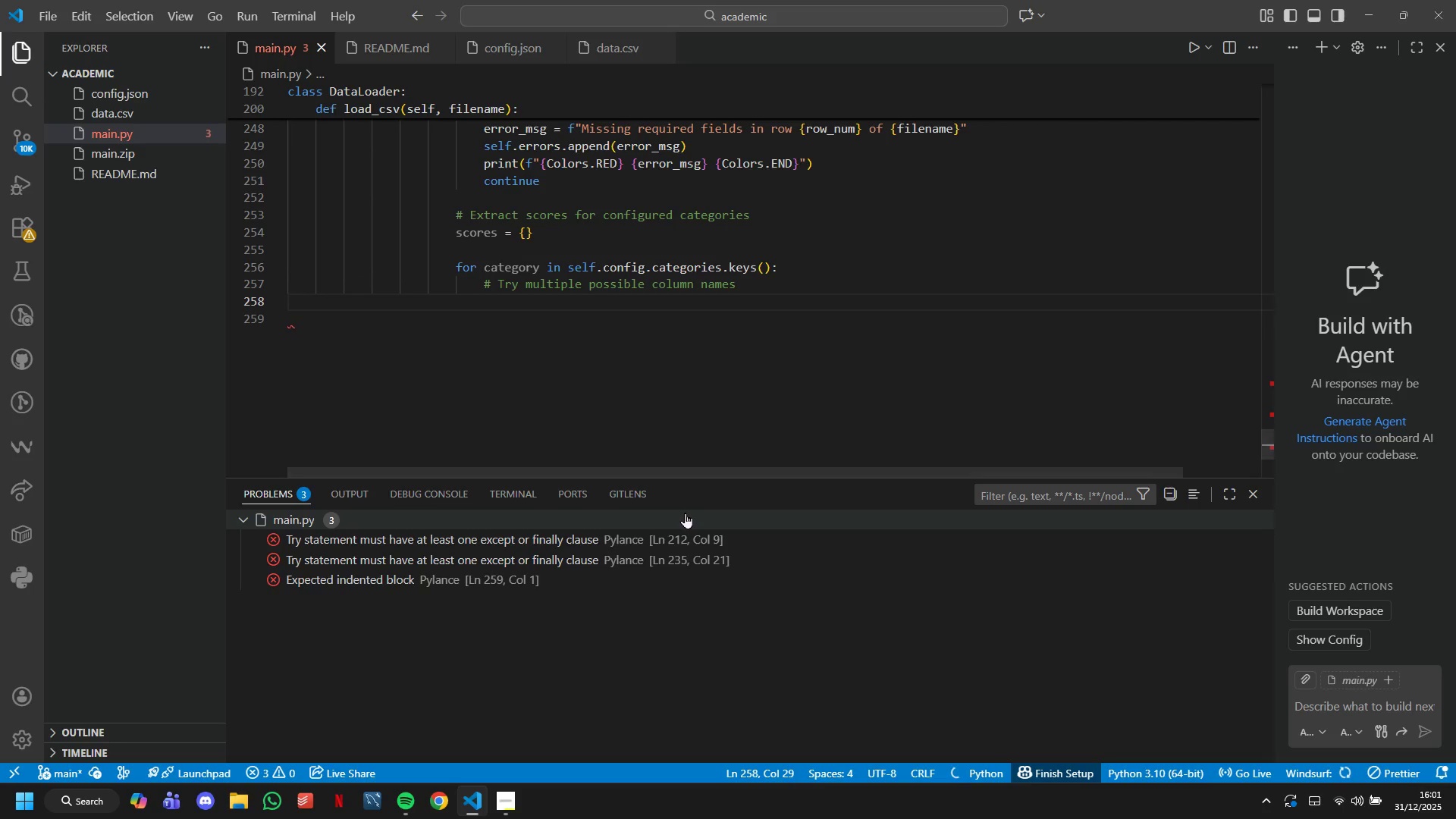 
type(possible_names = [)
 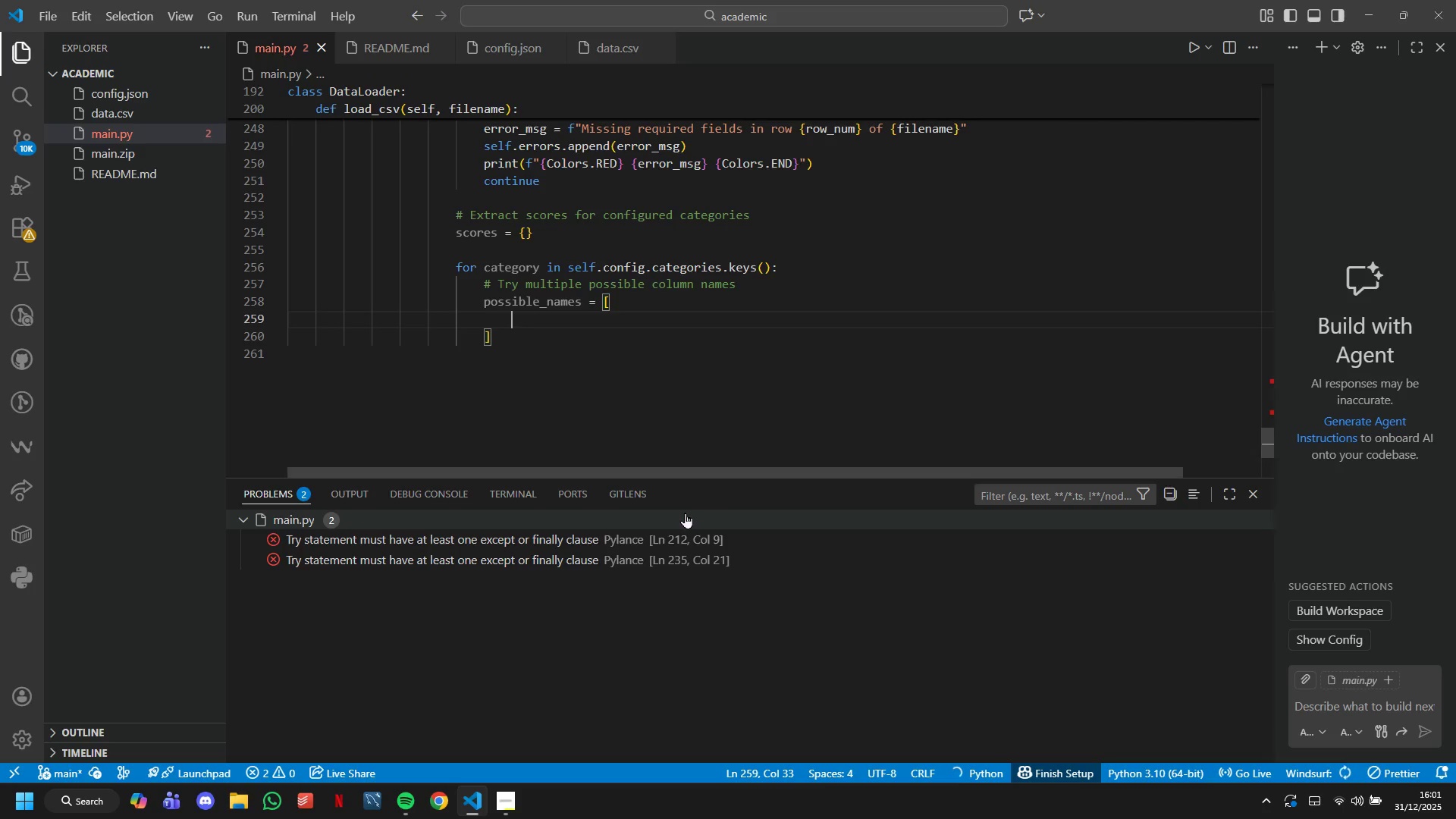 
 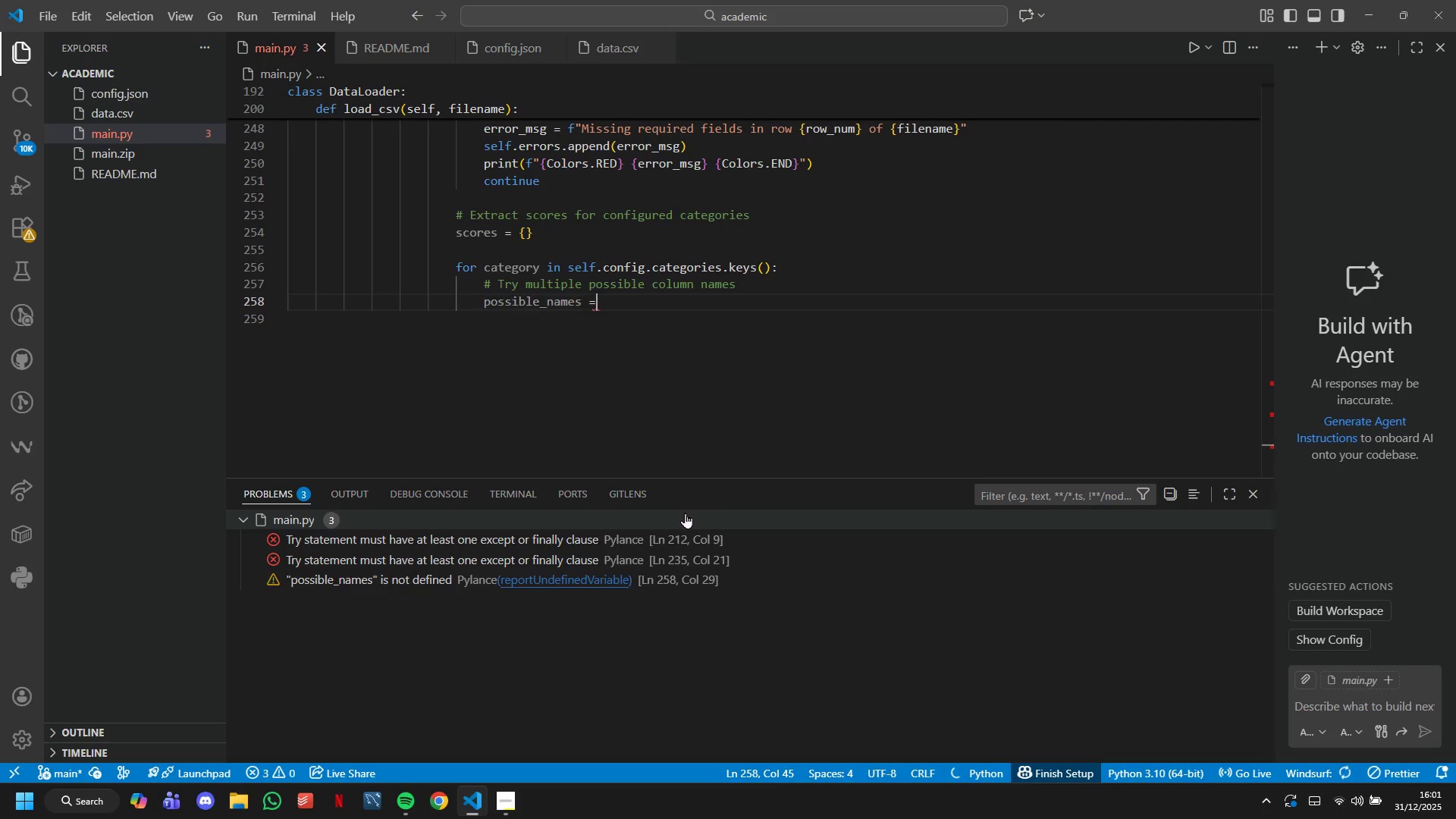 
key(Enter)
 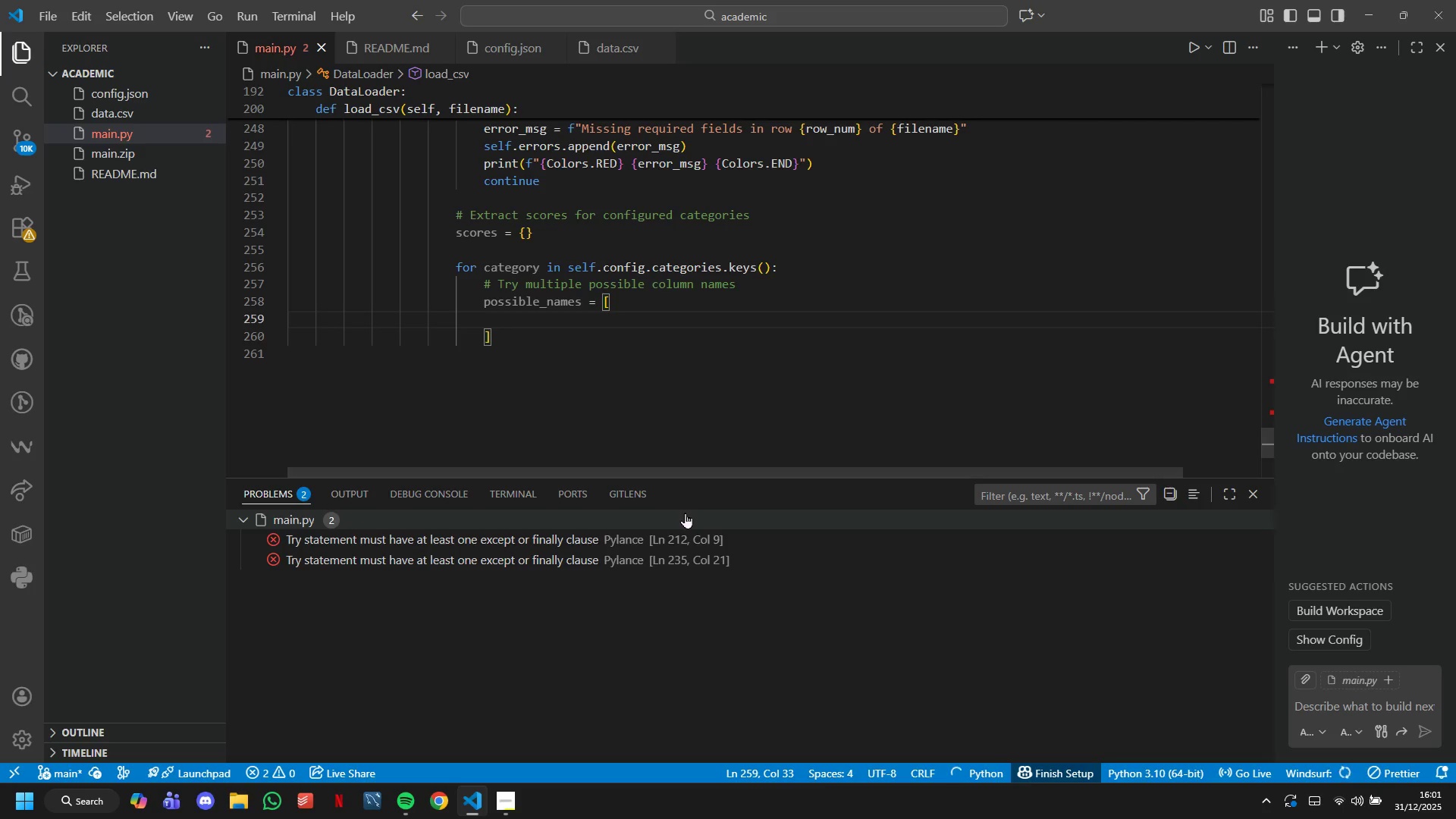 
type(category,)
 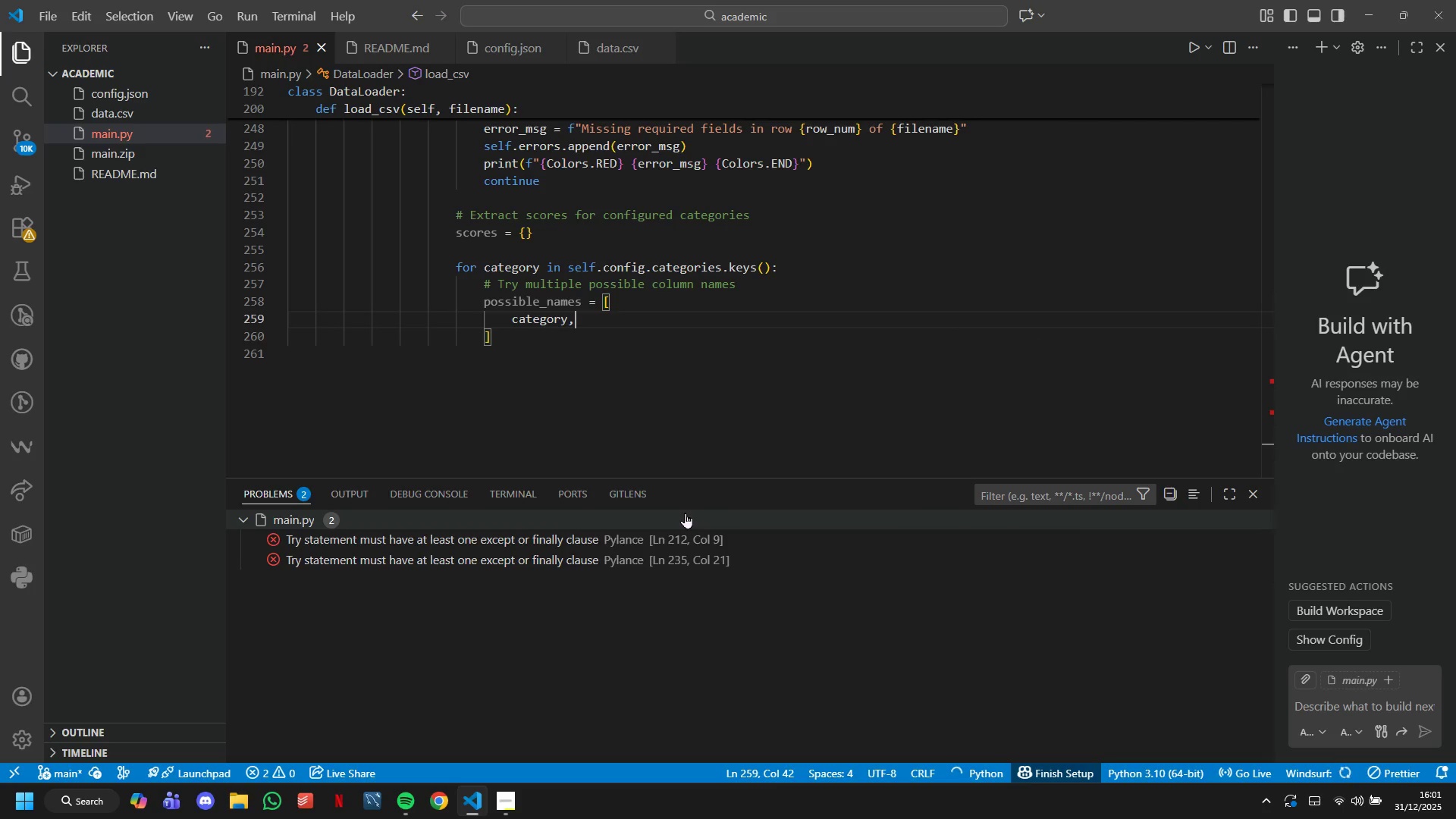 
key(Enter)
 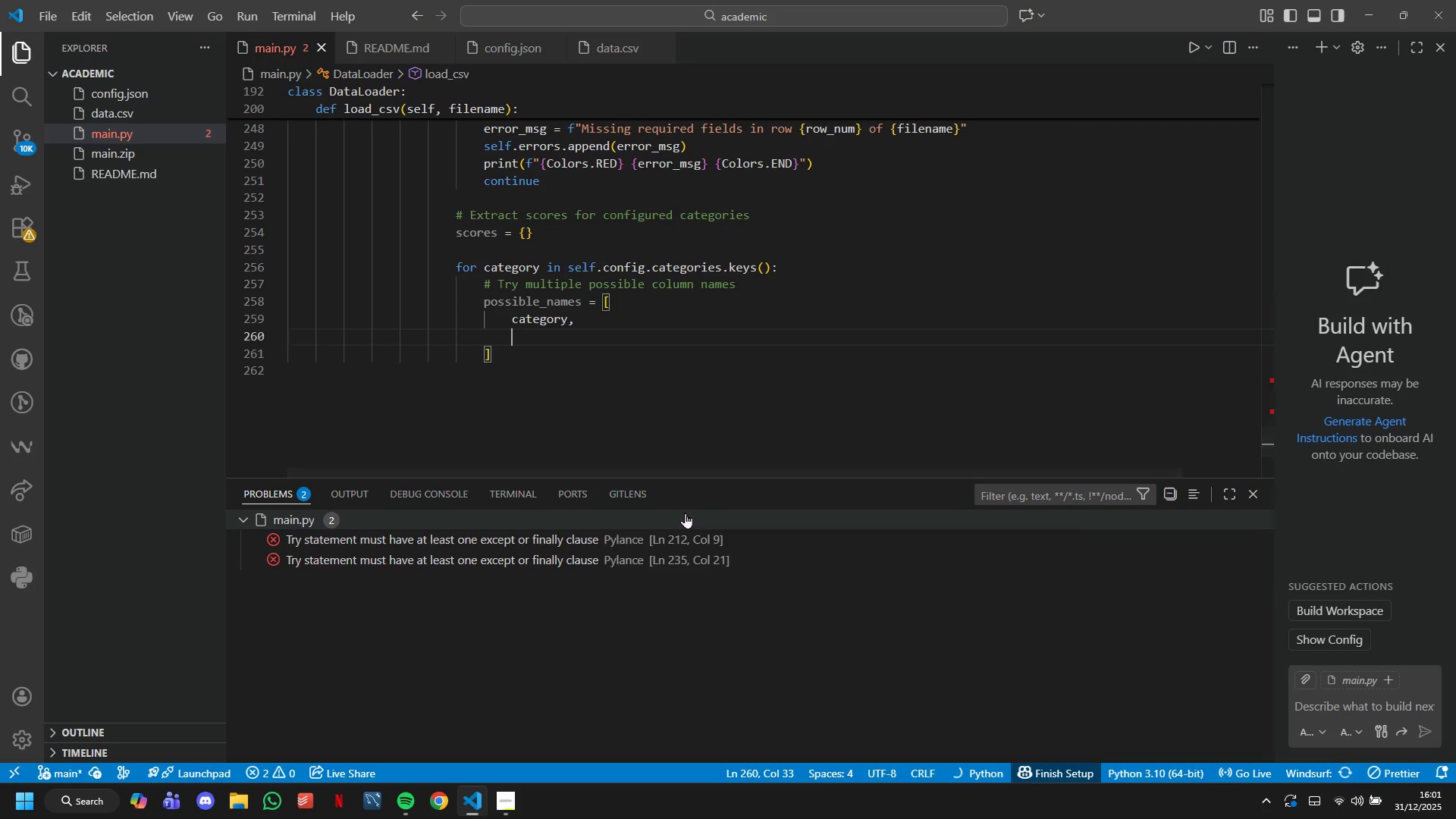 
type(ca)
key(Tab)
 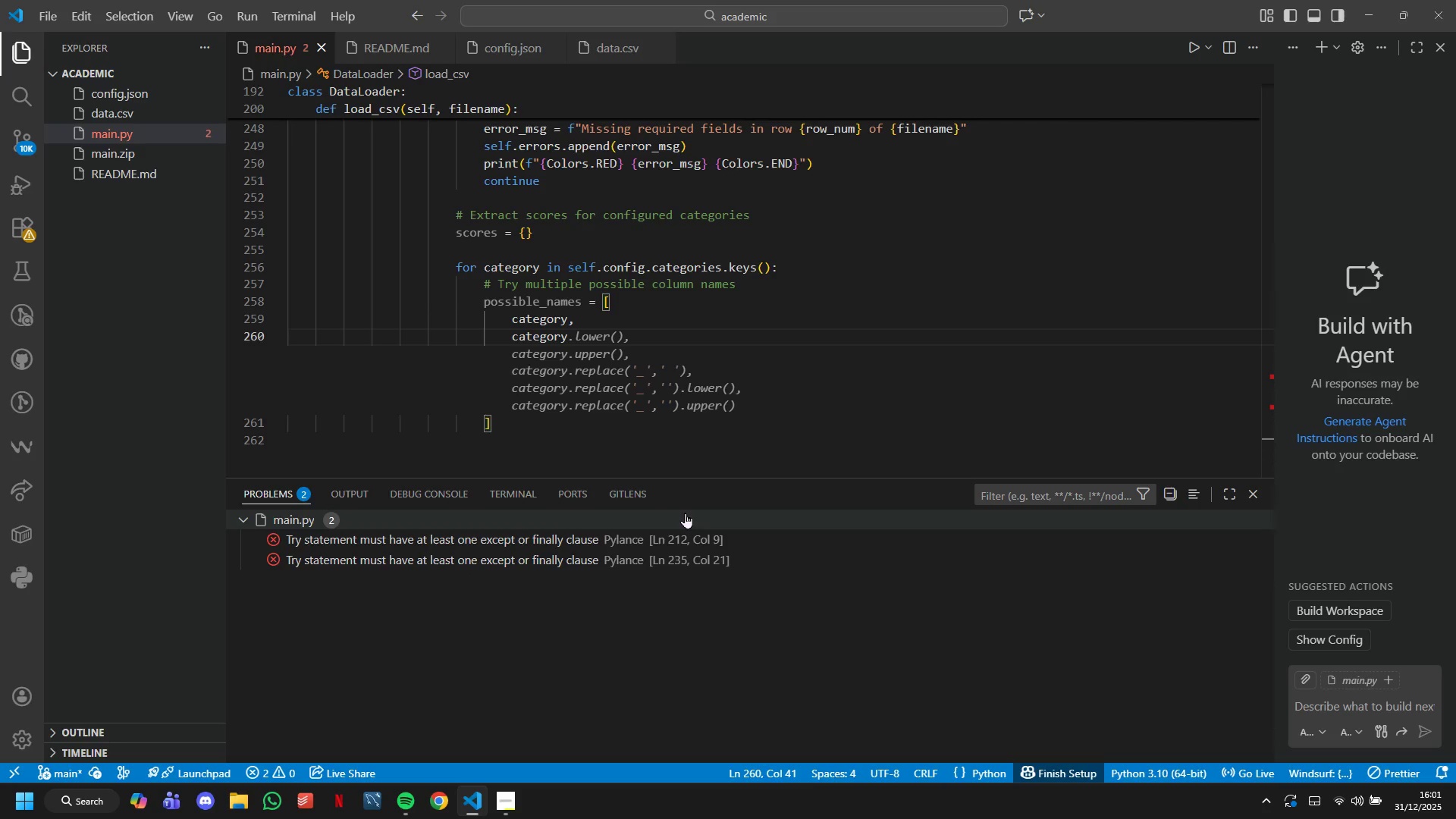 
type(.lower))
key(Backspace)
type(()
 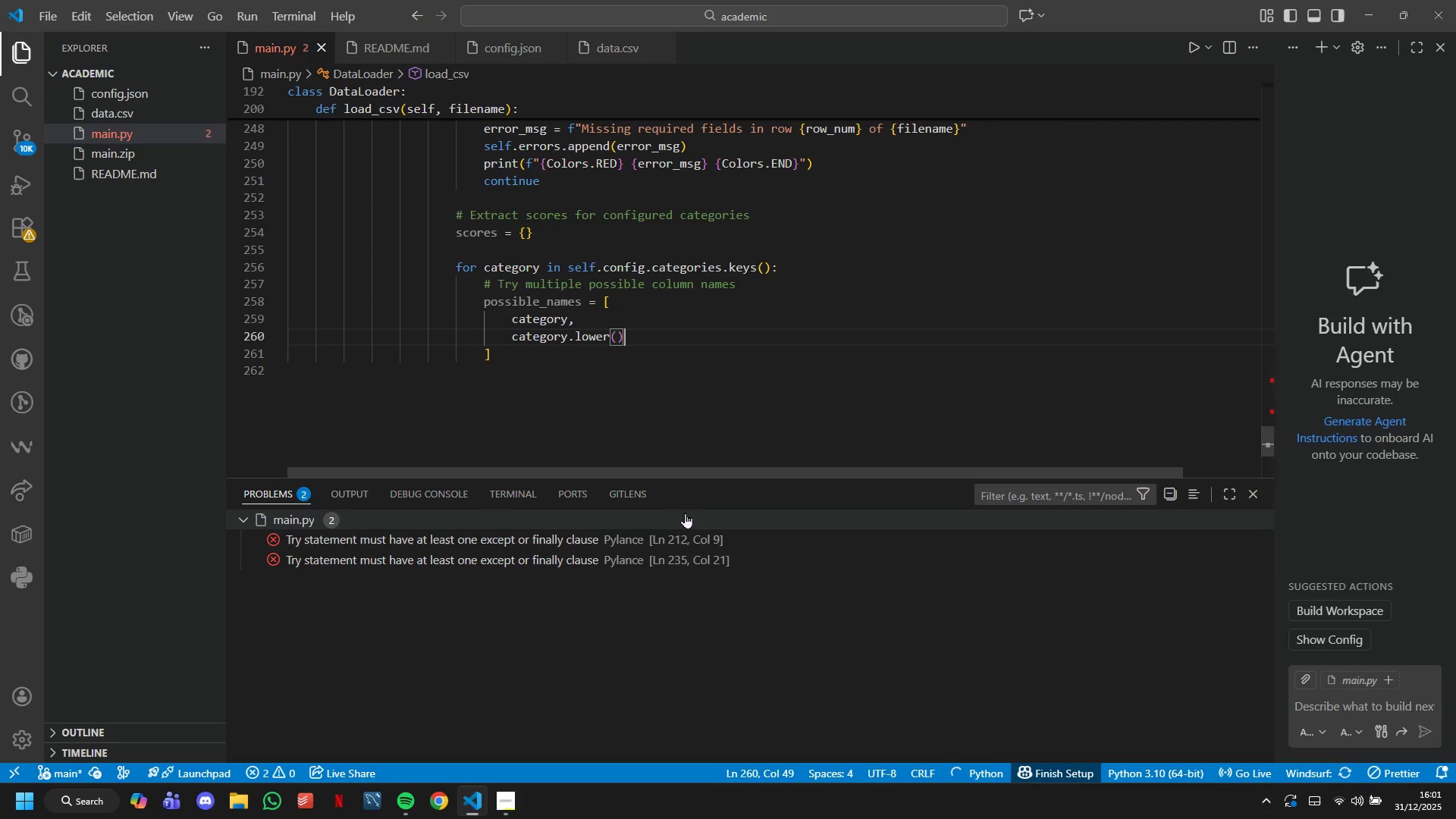 
 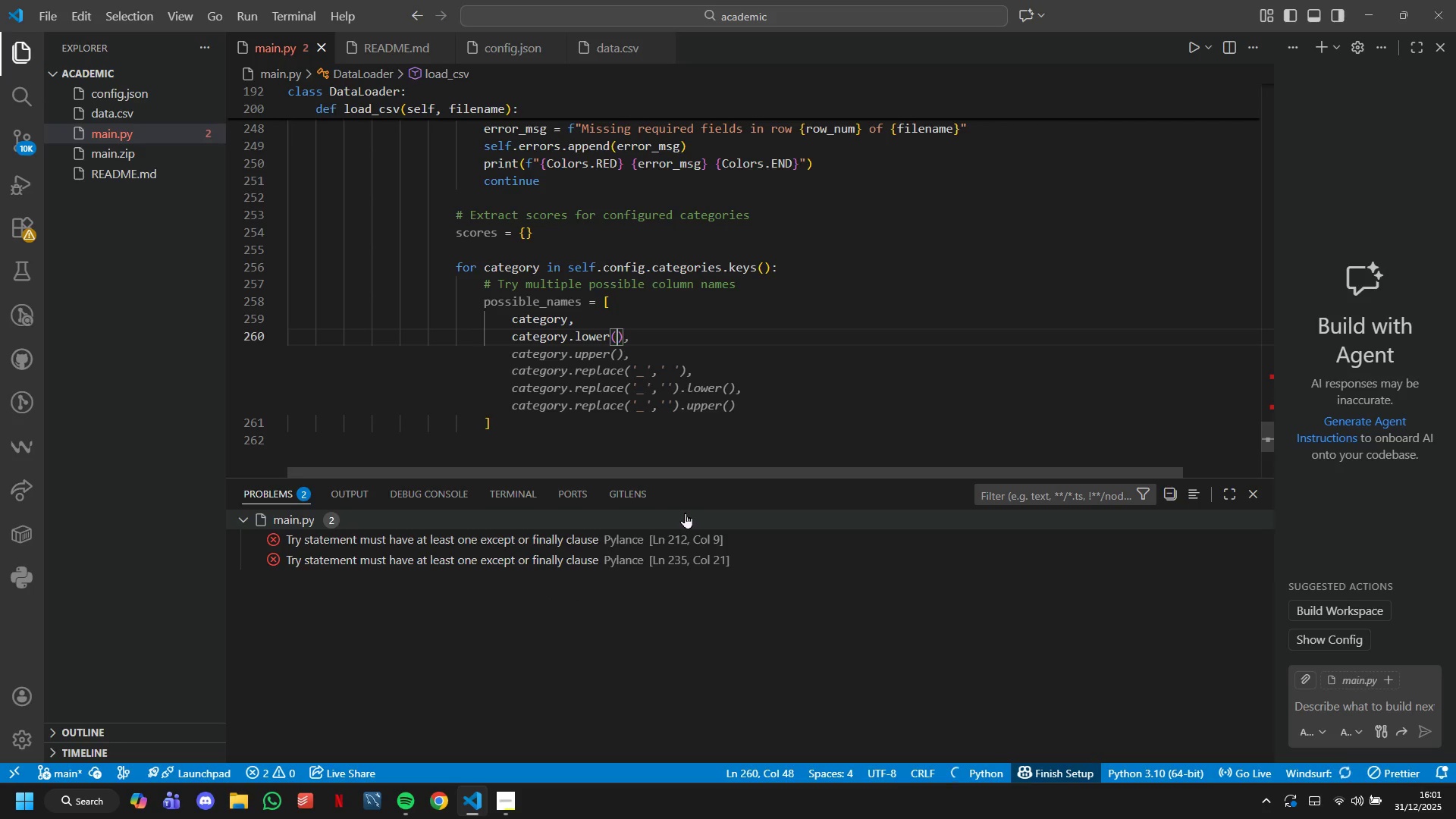 
key(ArrowRight)
 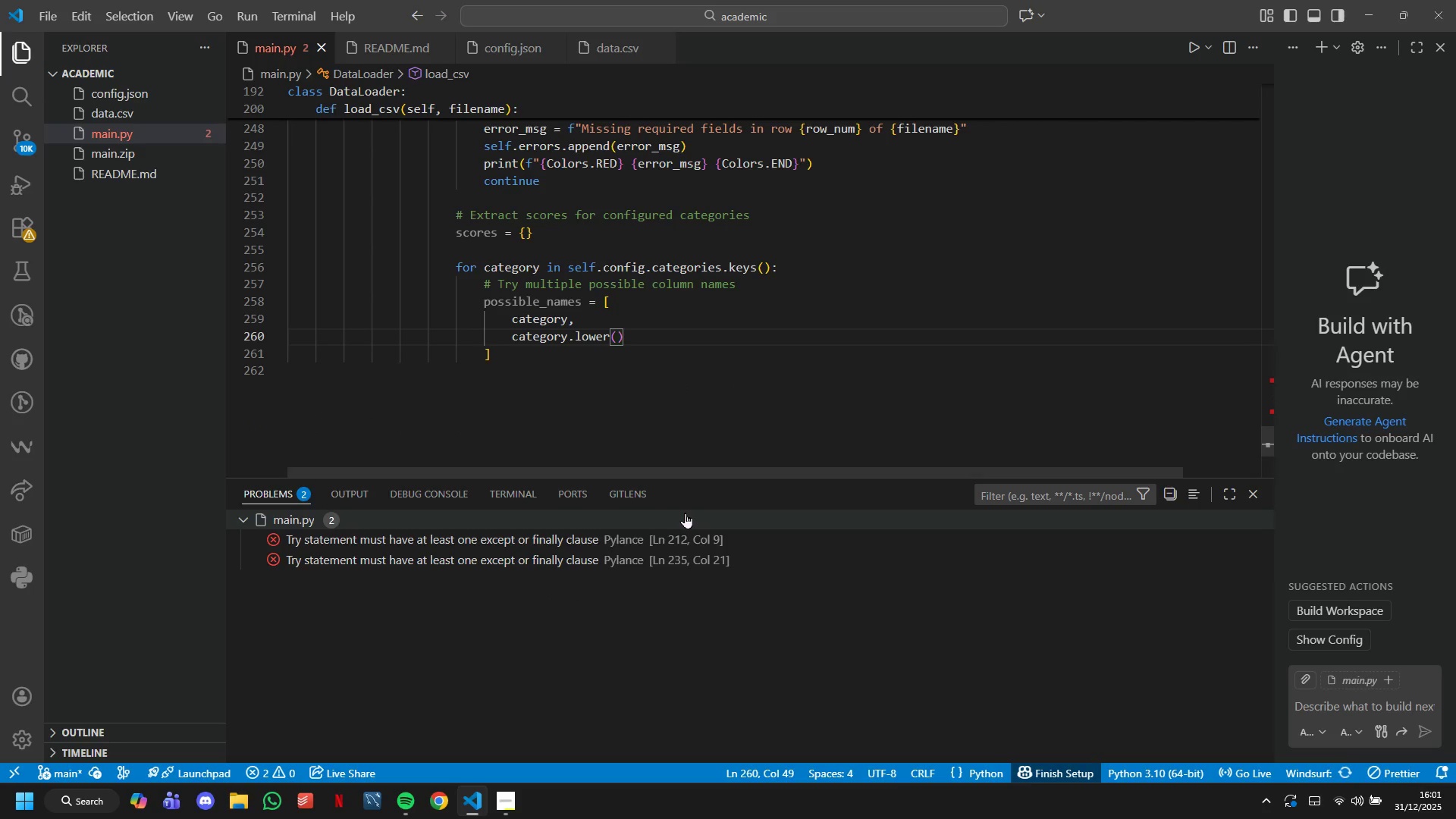 
key(Comma)
 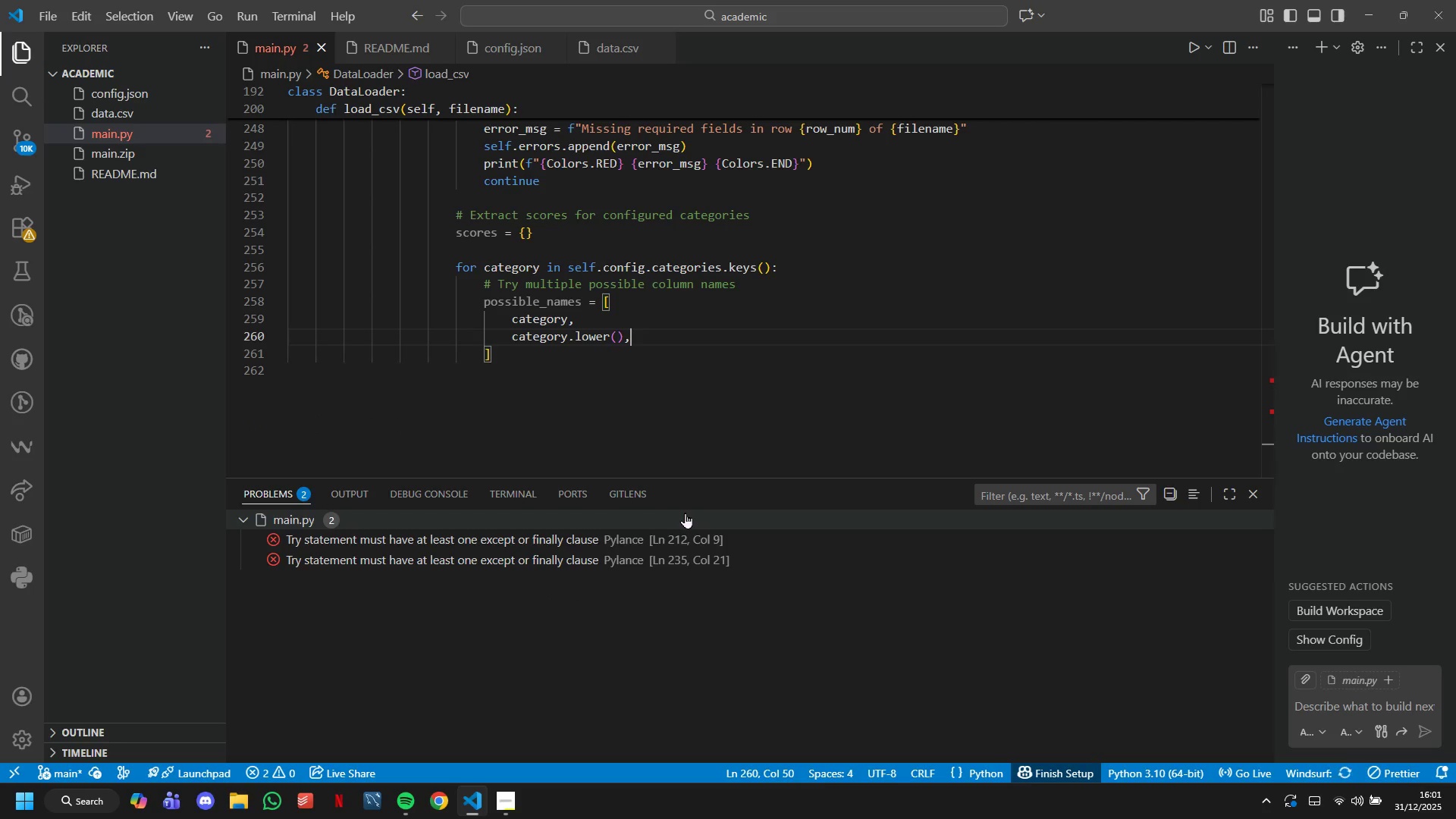 
key(Enter)
 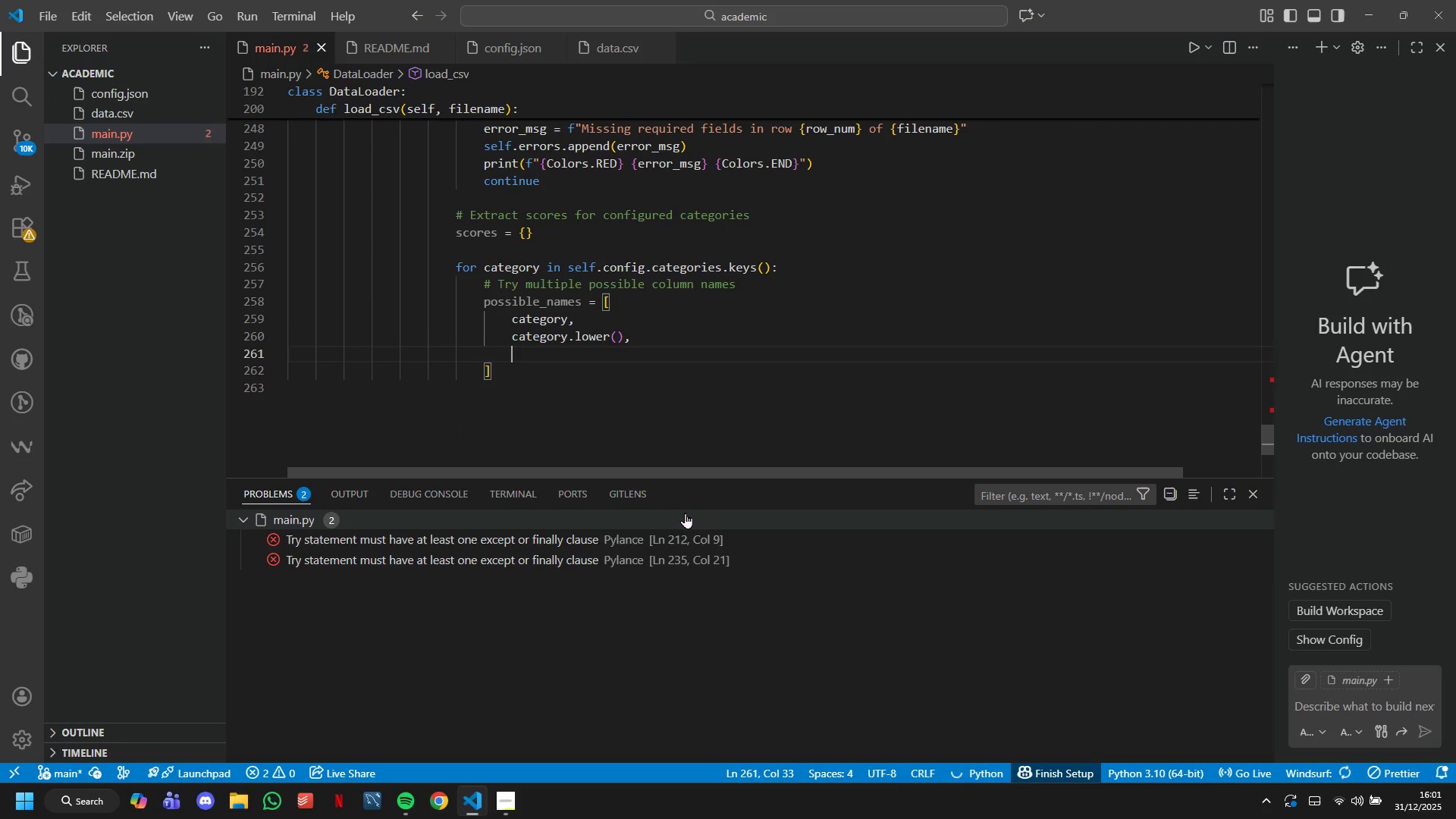 
type(category.repl)
key(Tab)
 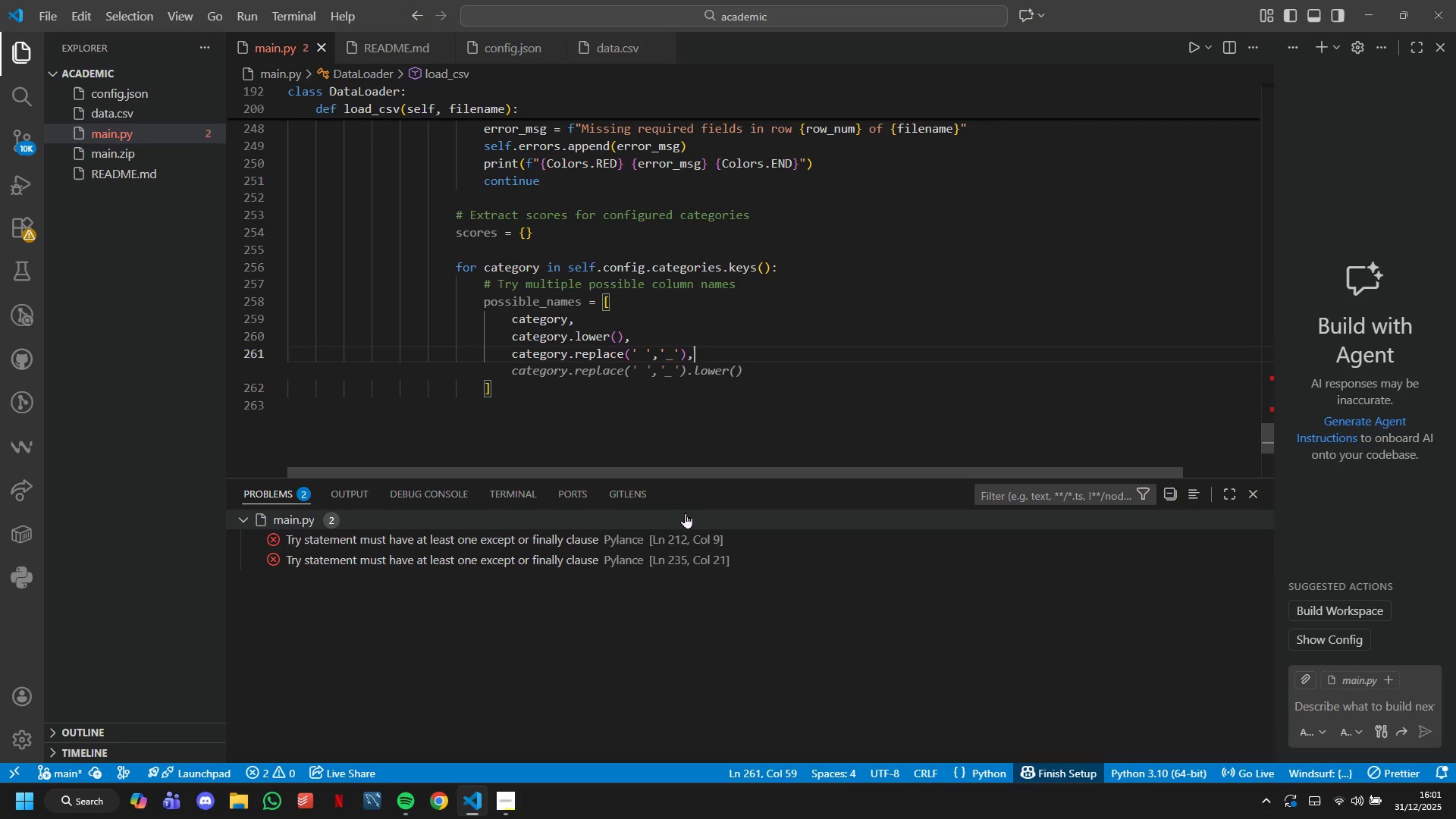 
key(ArrowLeft)
 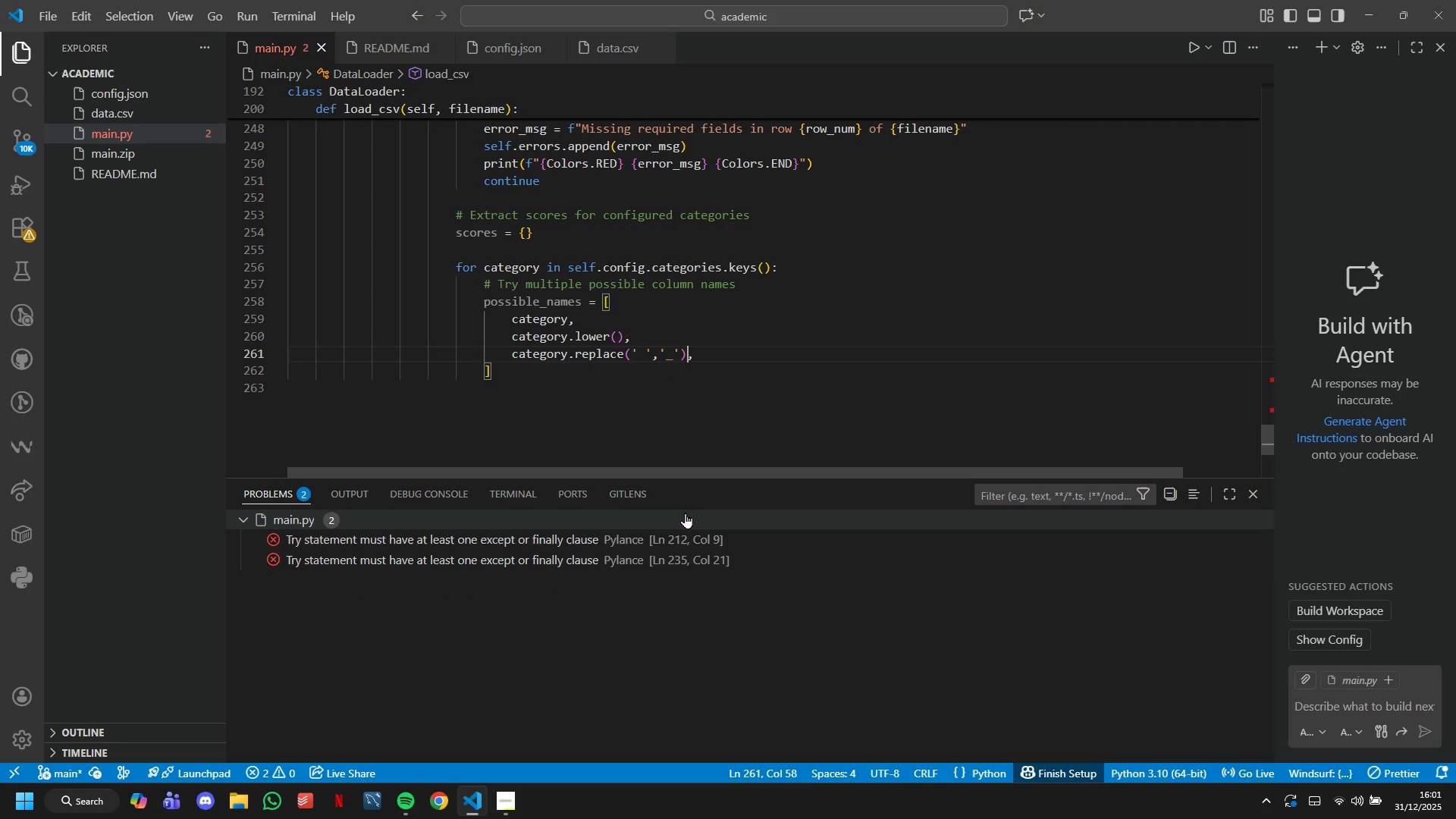 
key(ArrowLeft)
 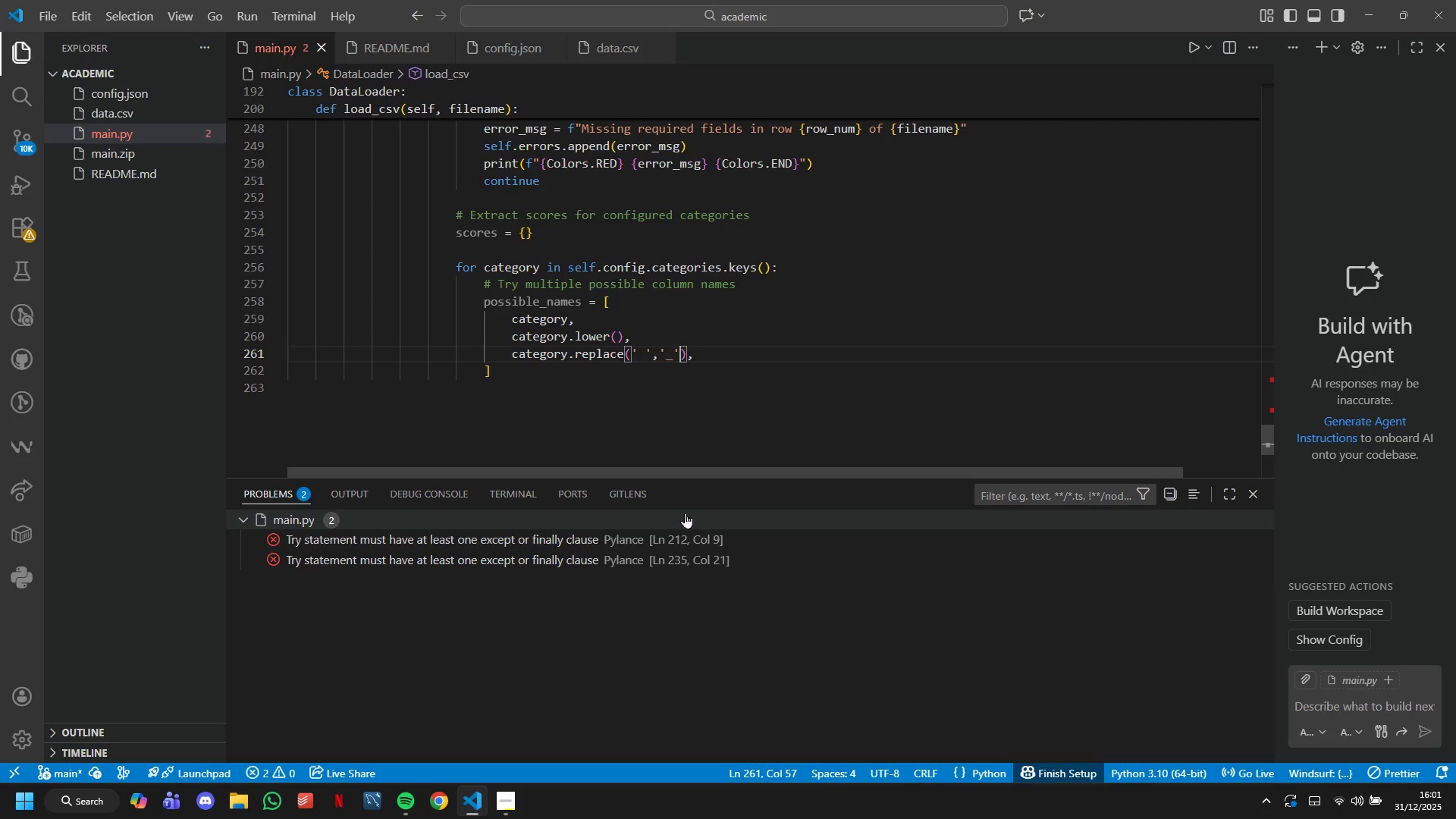 
key(ArrowLeft)
 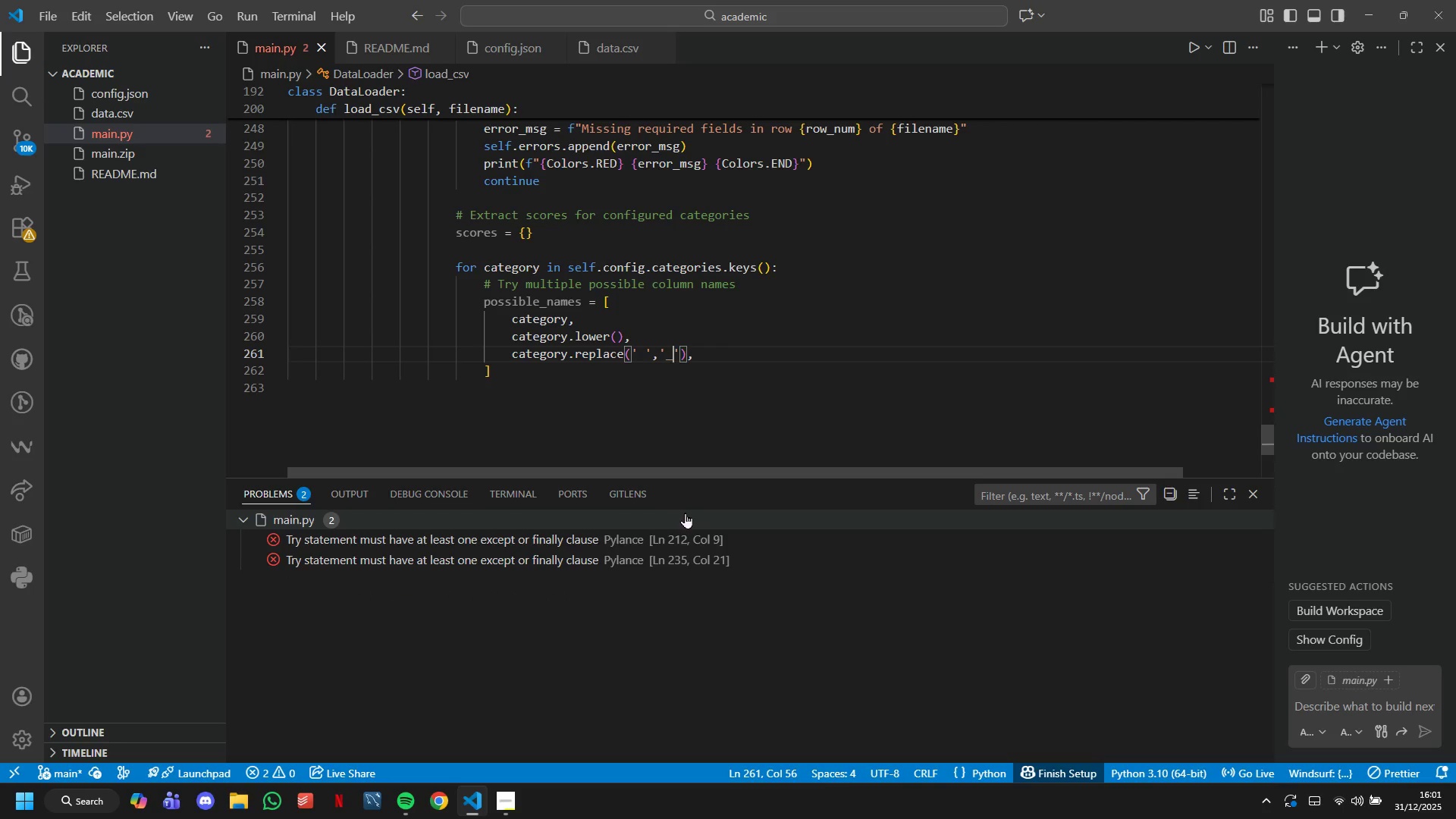 
key(ArrowLeft)
 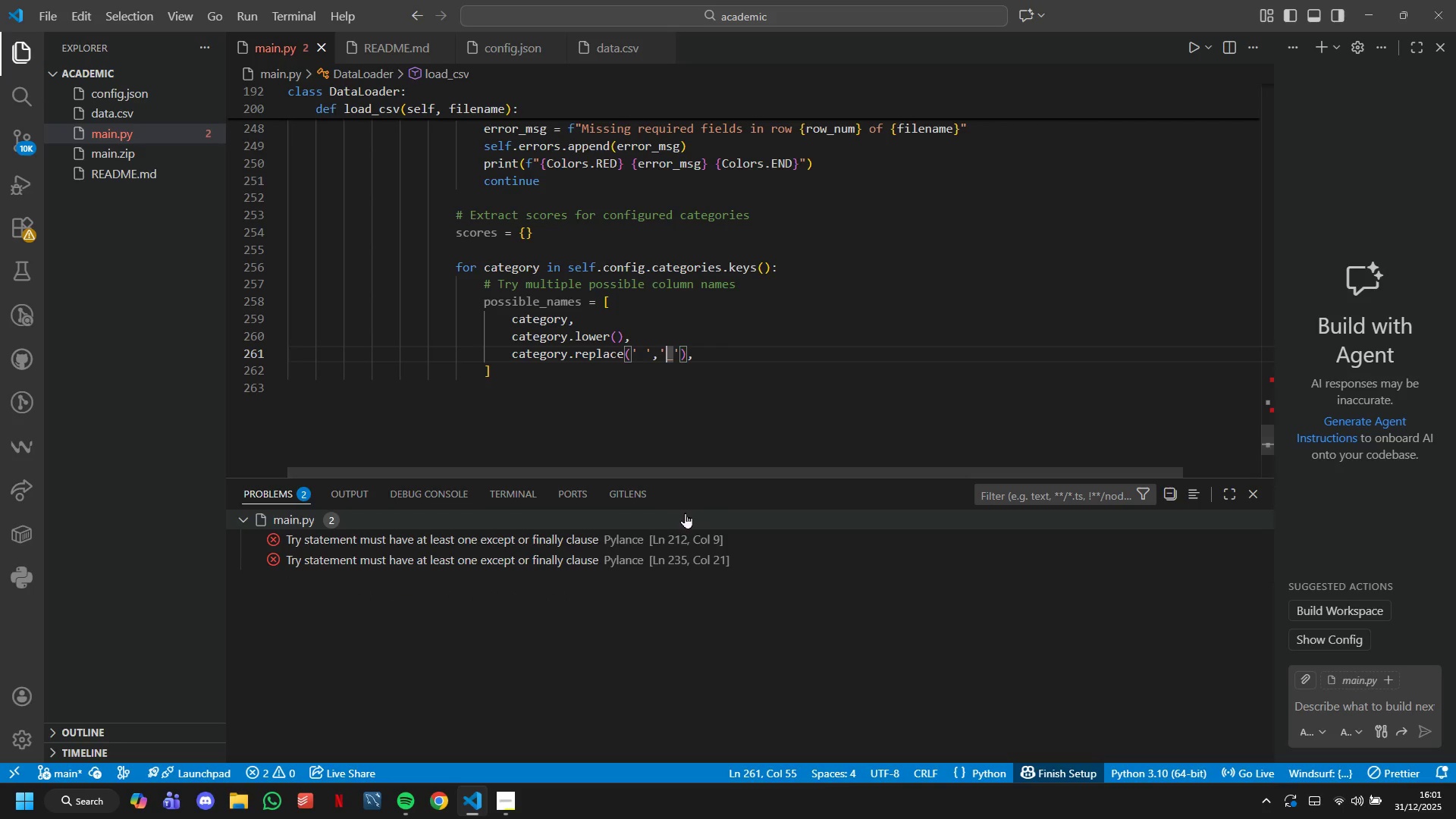 
key(ArrowLeft)
 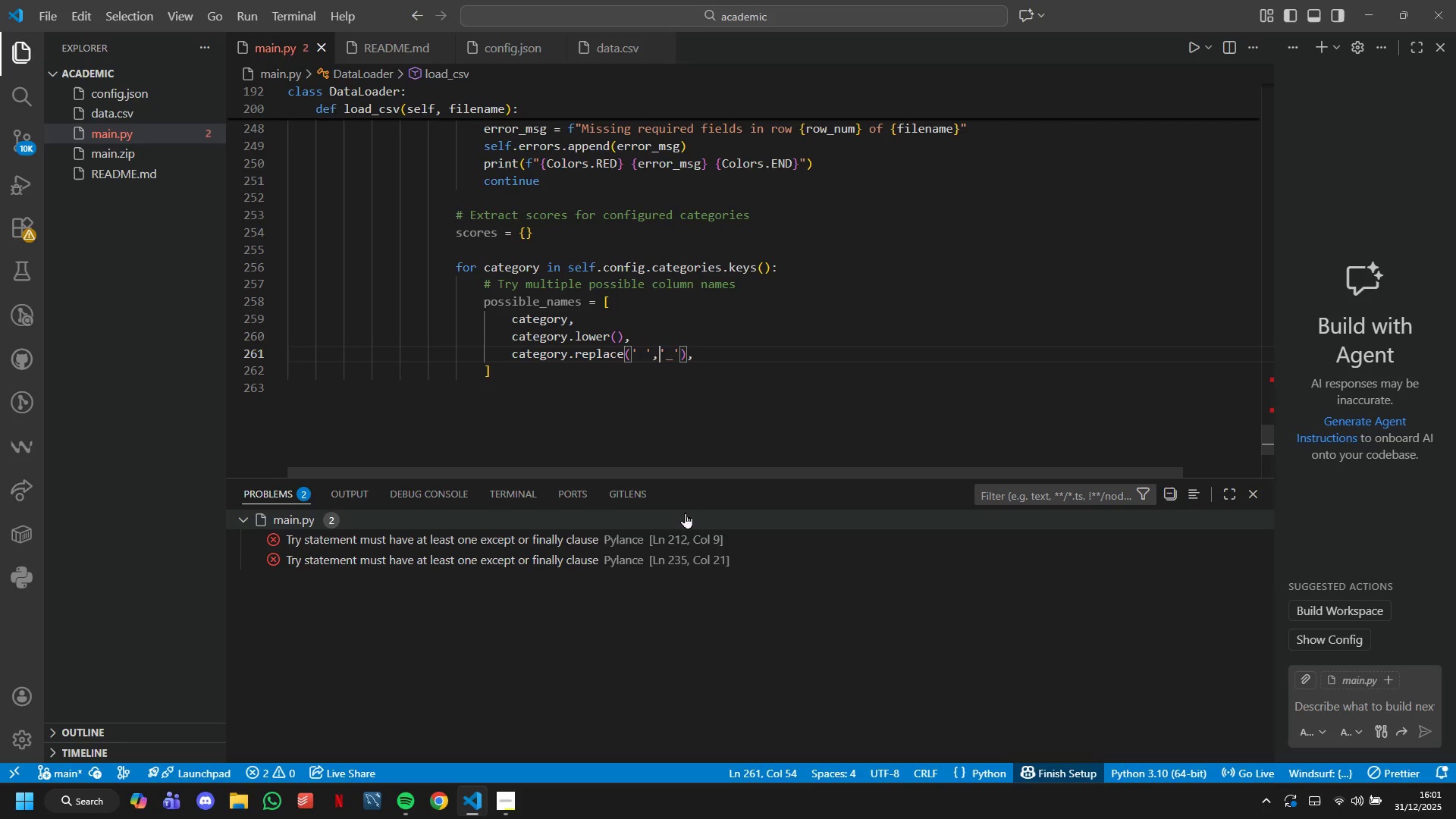 
key(ArrowLeft)
 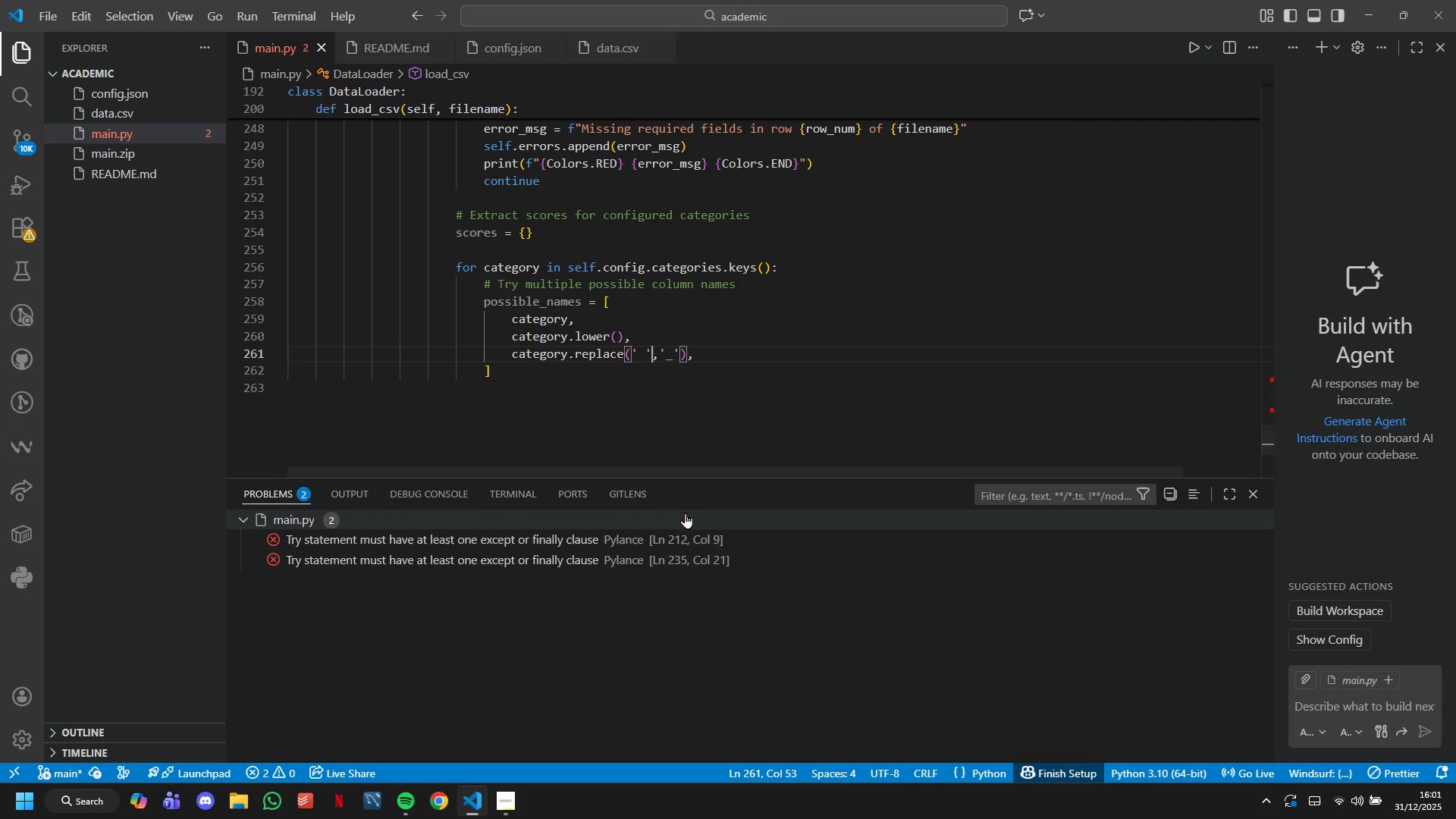 
key(ArrowLeft)
 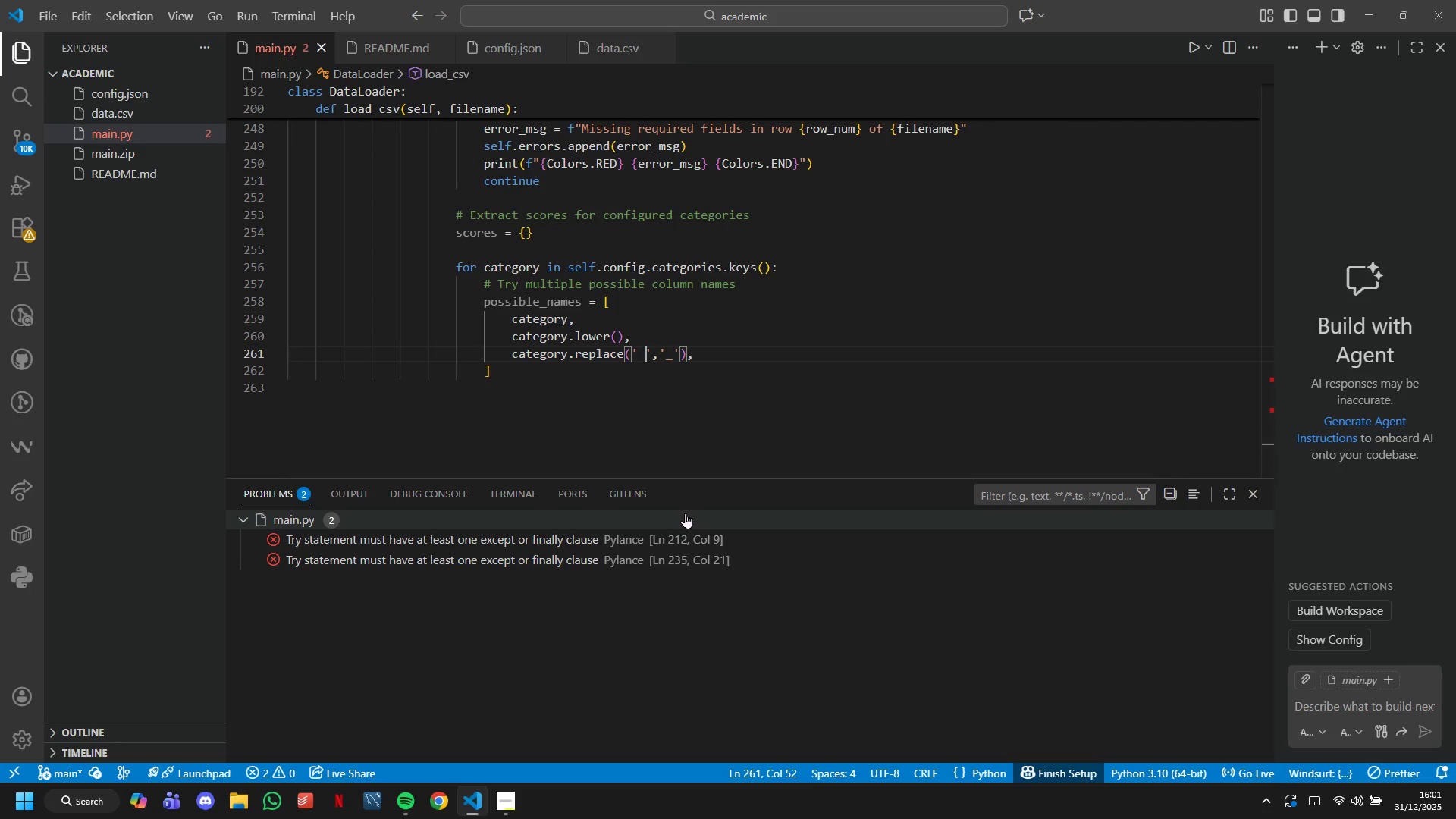 
key(Backspace)
 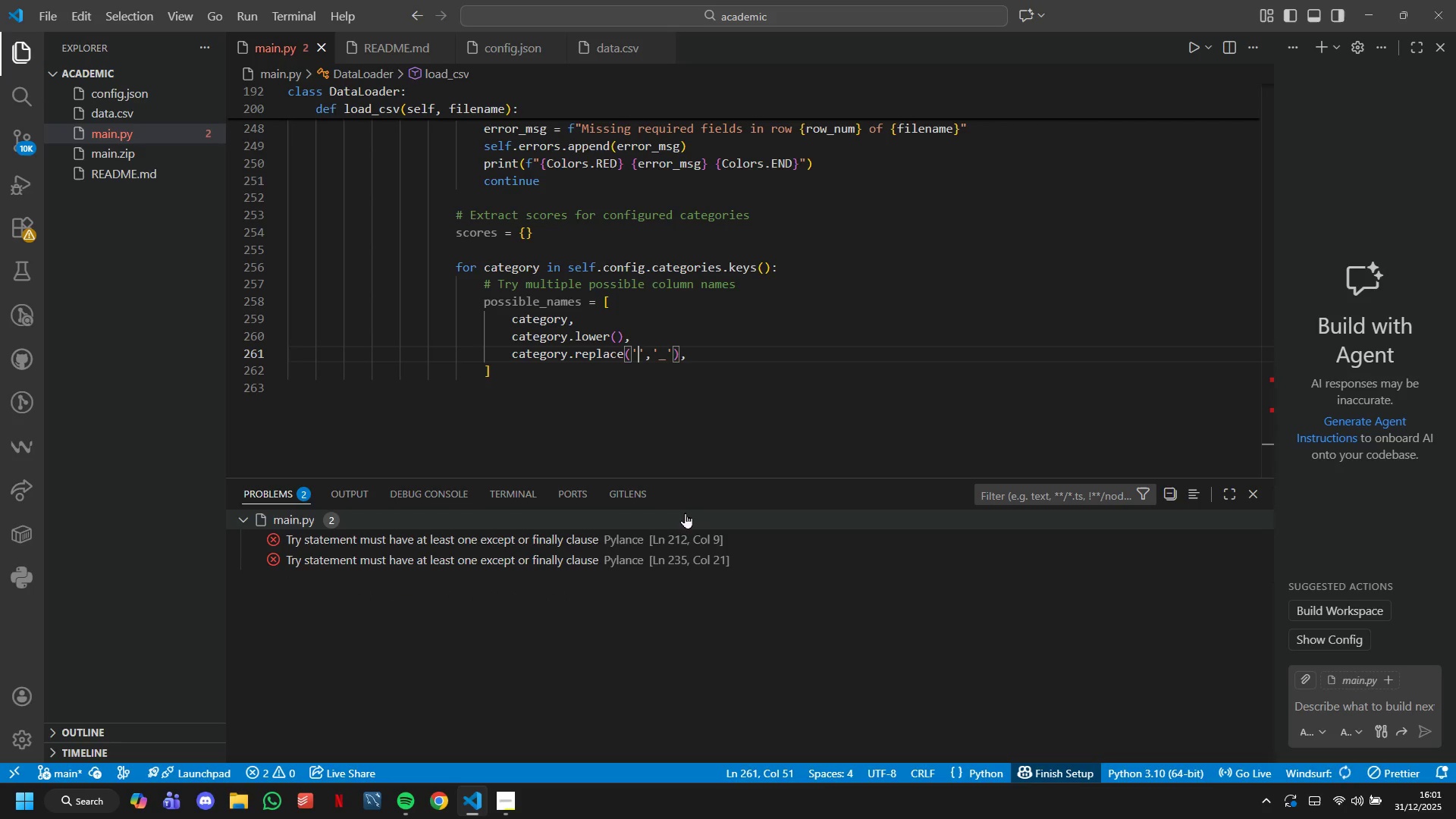 
key(Shift+Minus)
 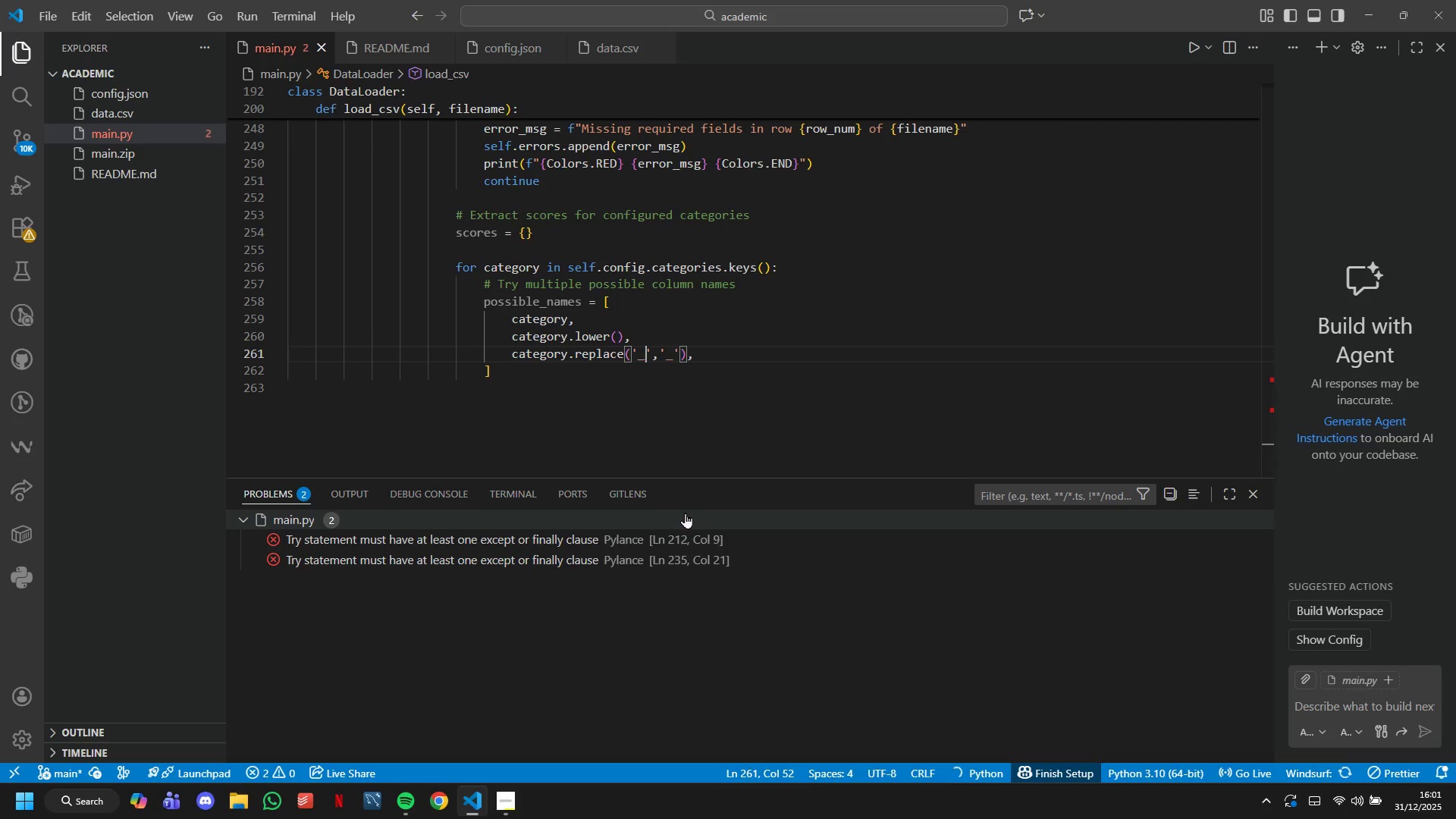 
key(ArrowRight)
 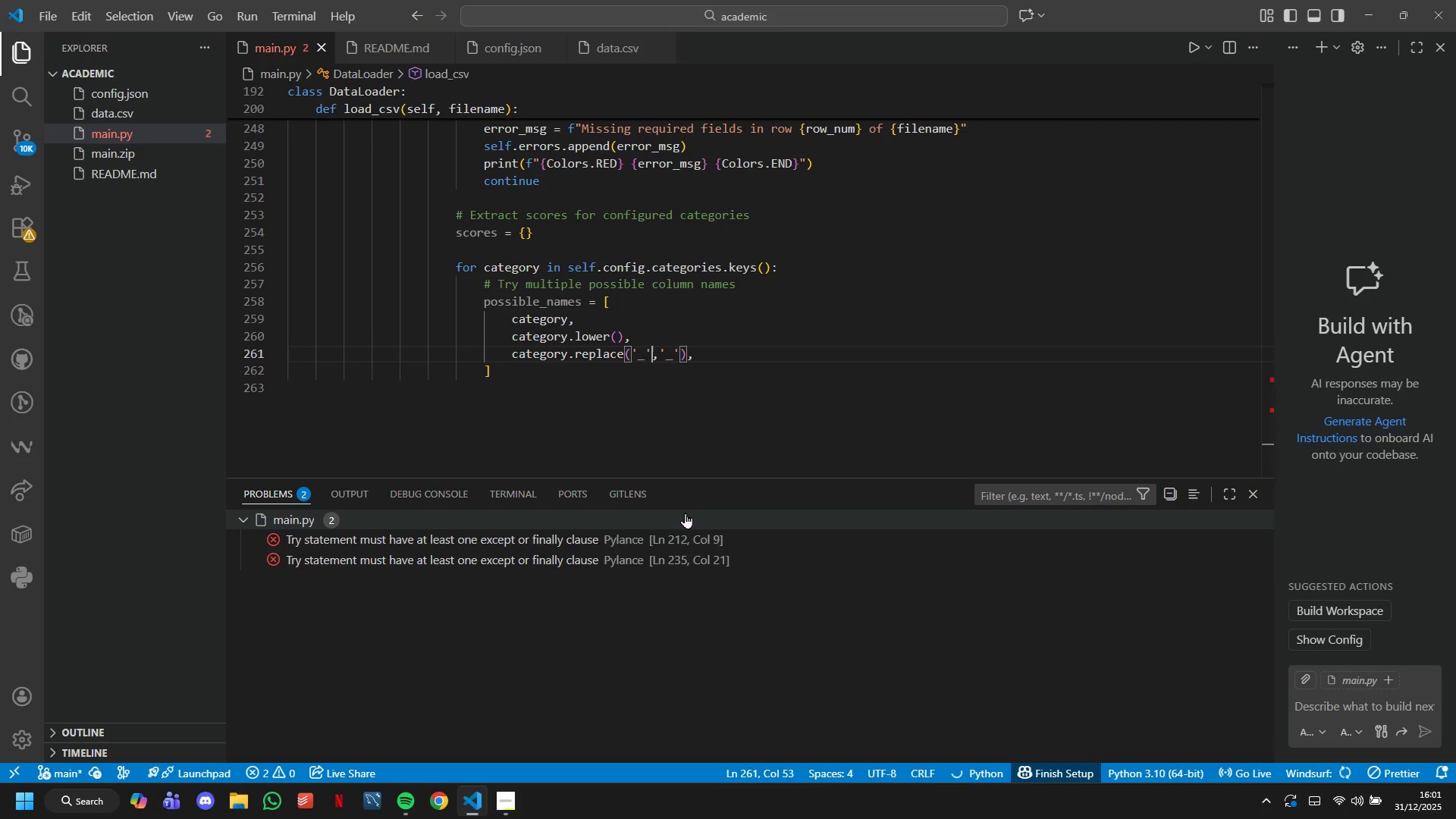 
key(ArrowRight)
 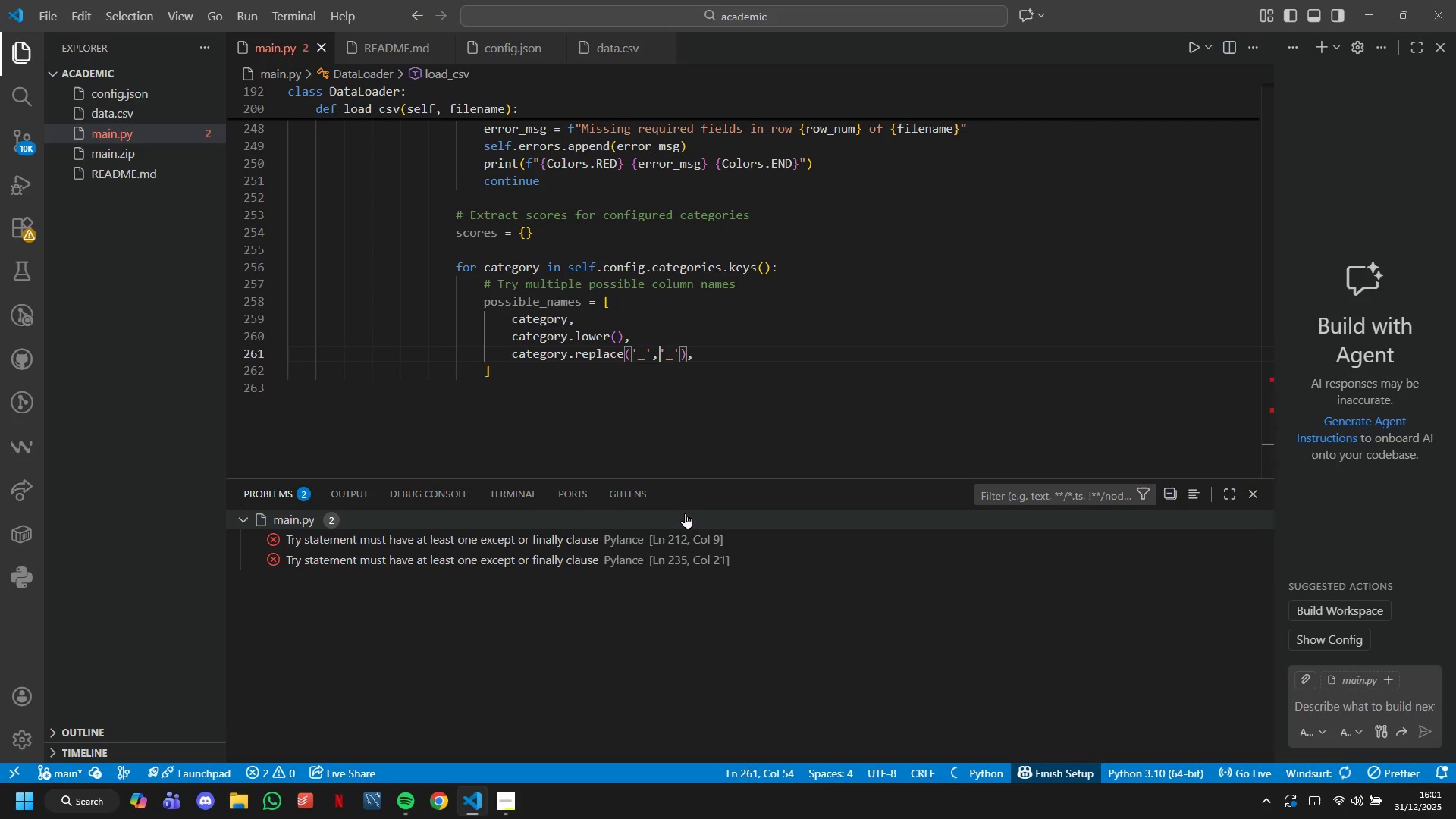 
key(ArrowRight)
 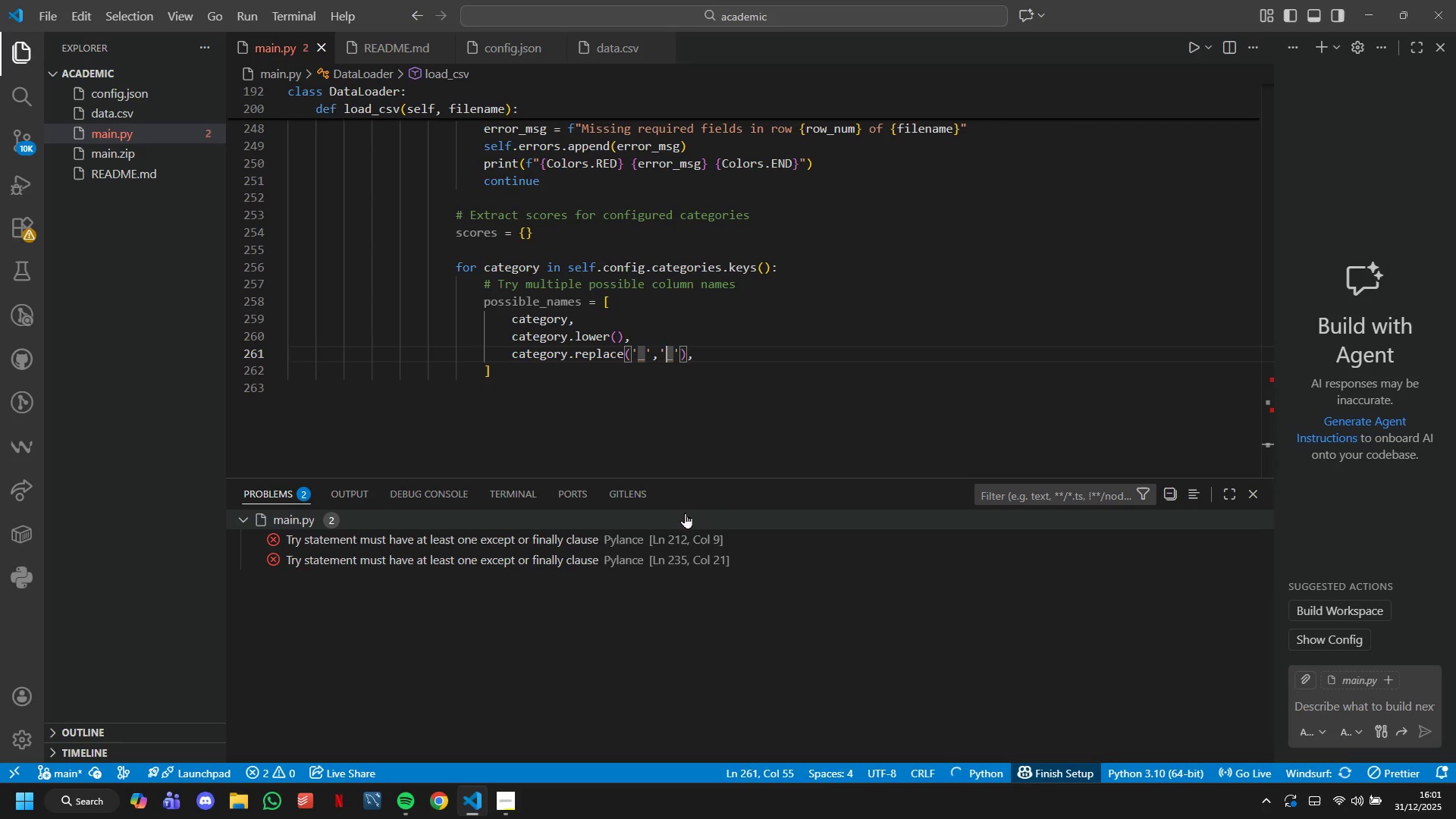 
key(ArrowRight)
 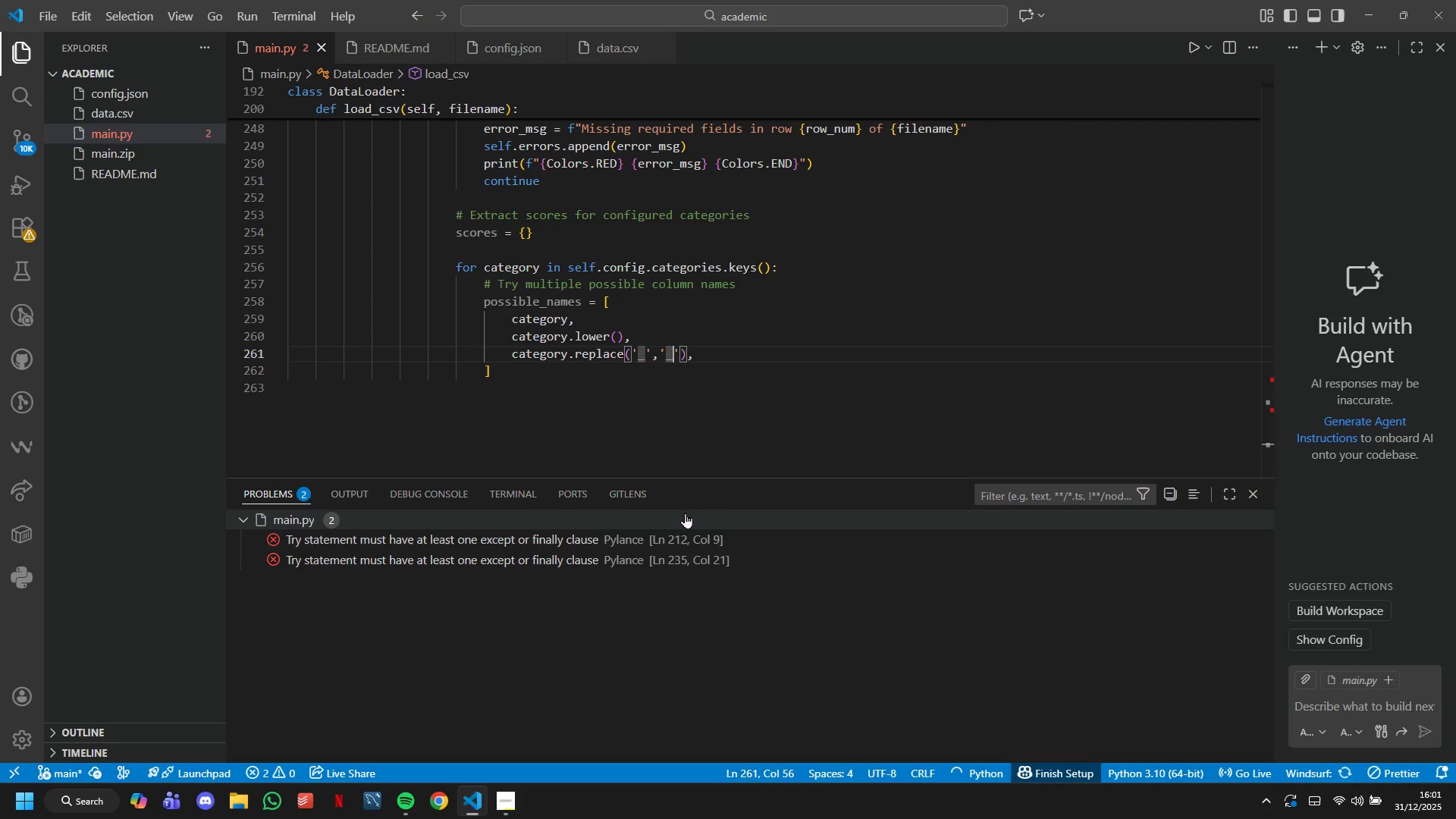 
key(Backspace)
 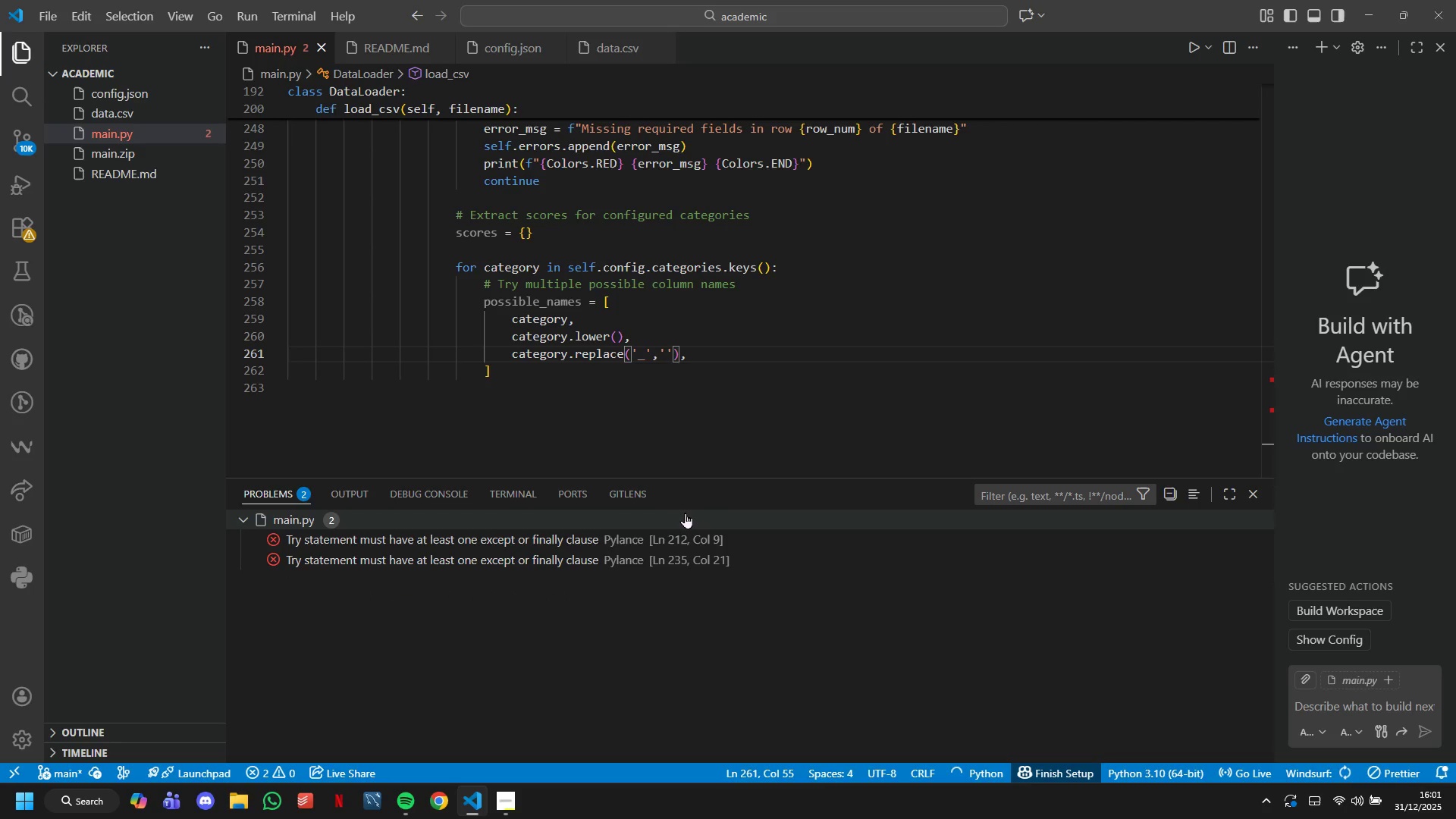 
key(Space)
 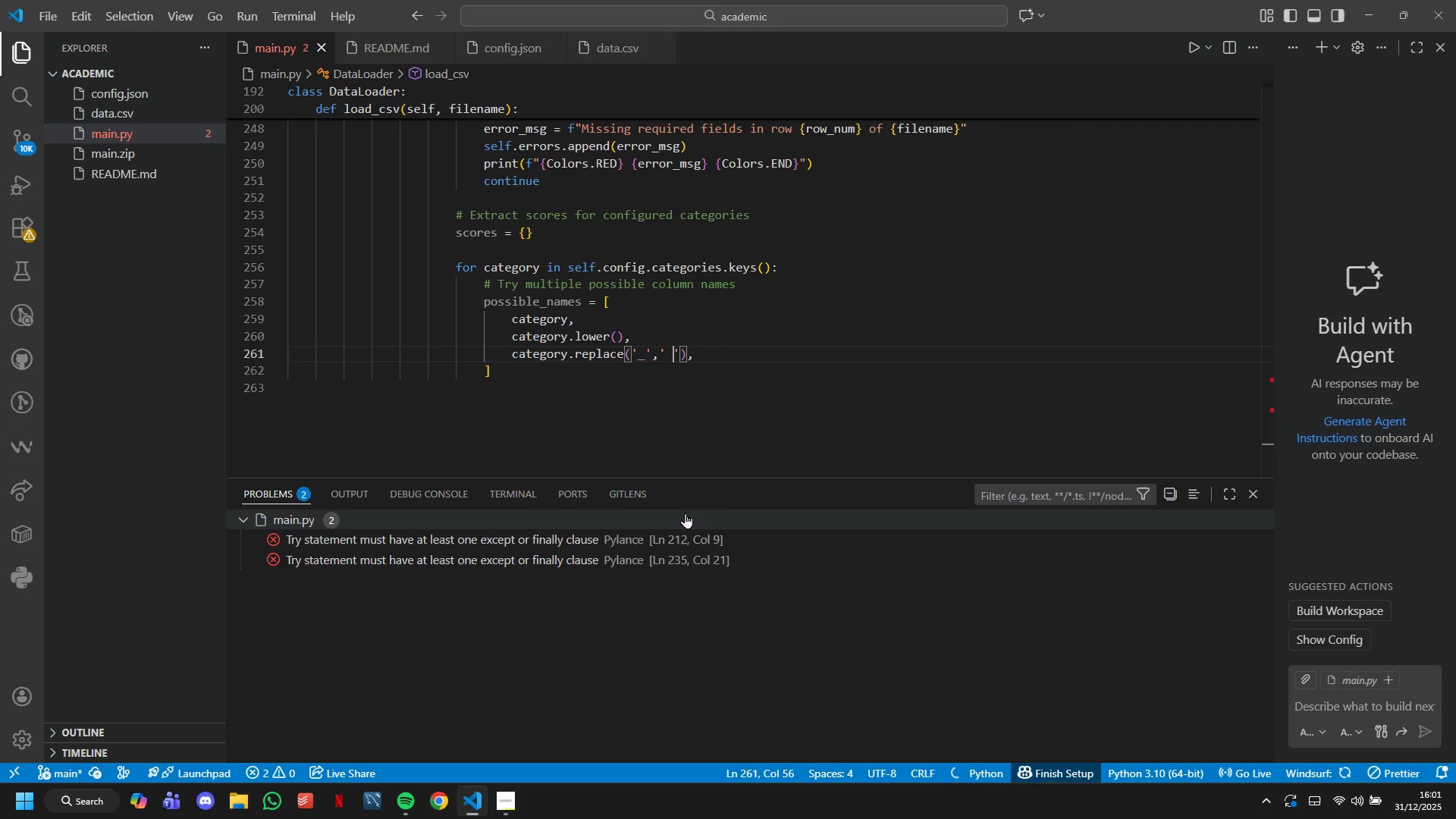 
key(ArrowRight)
 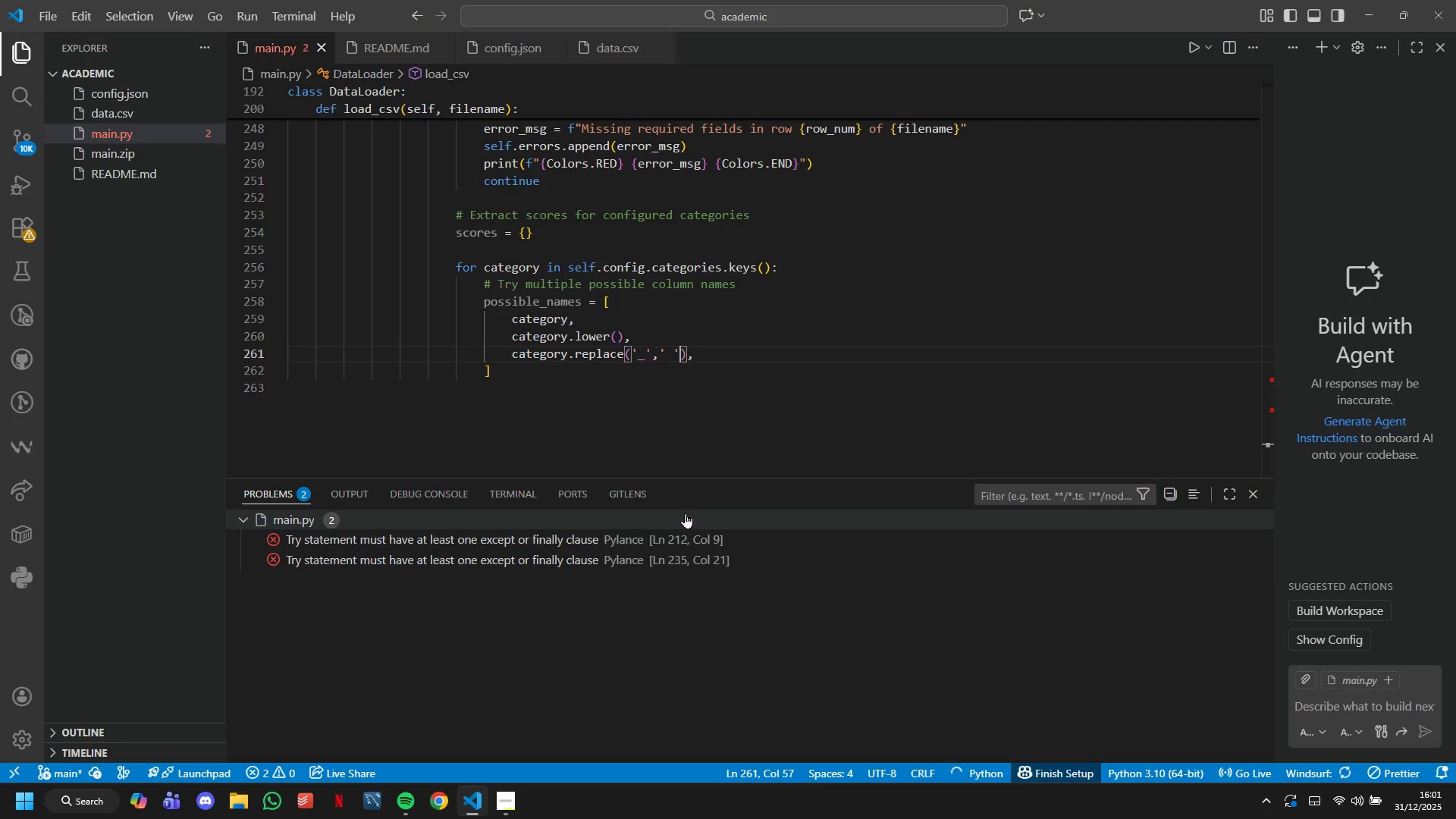 
key(ArrowRight)
 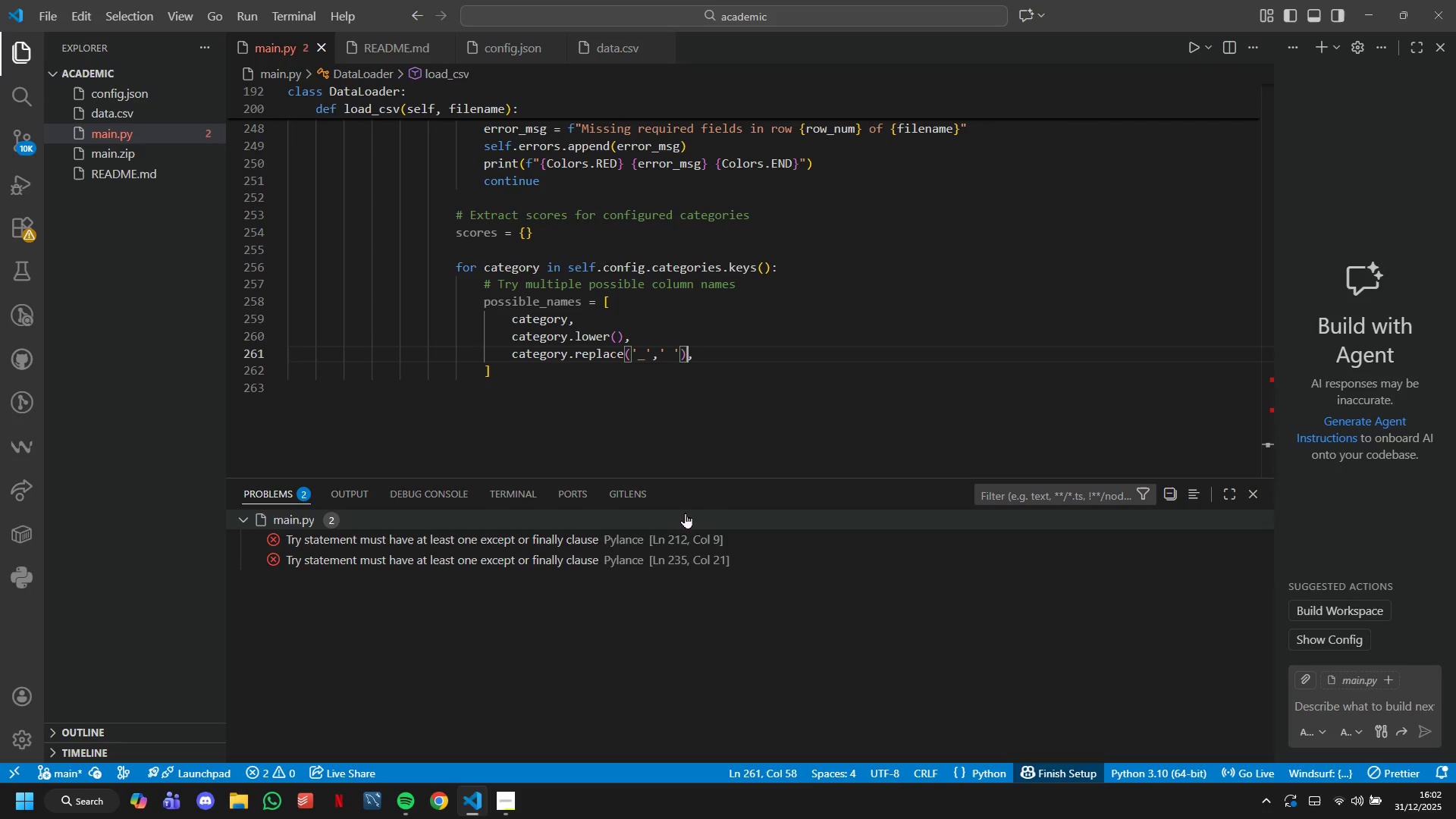 
key(ArrowRight)
 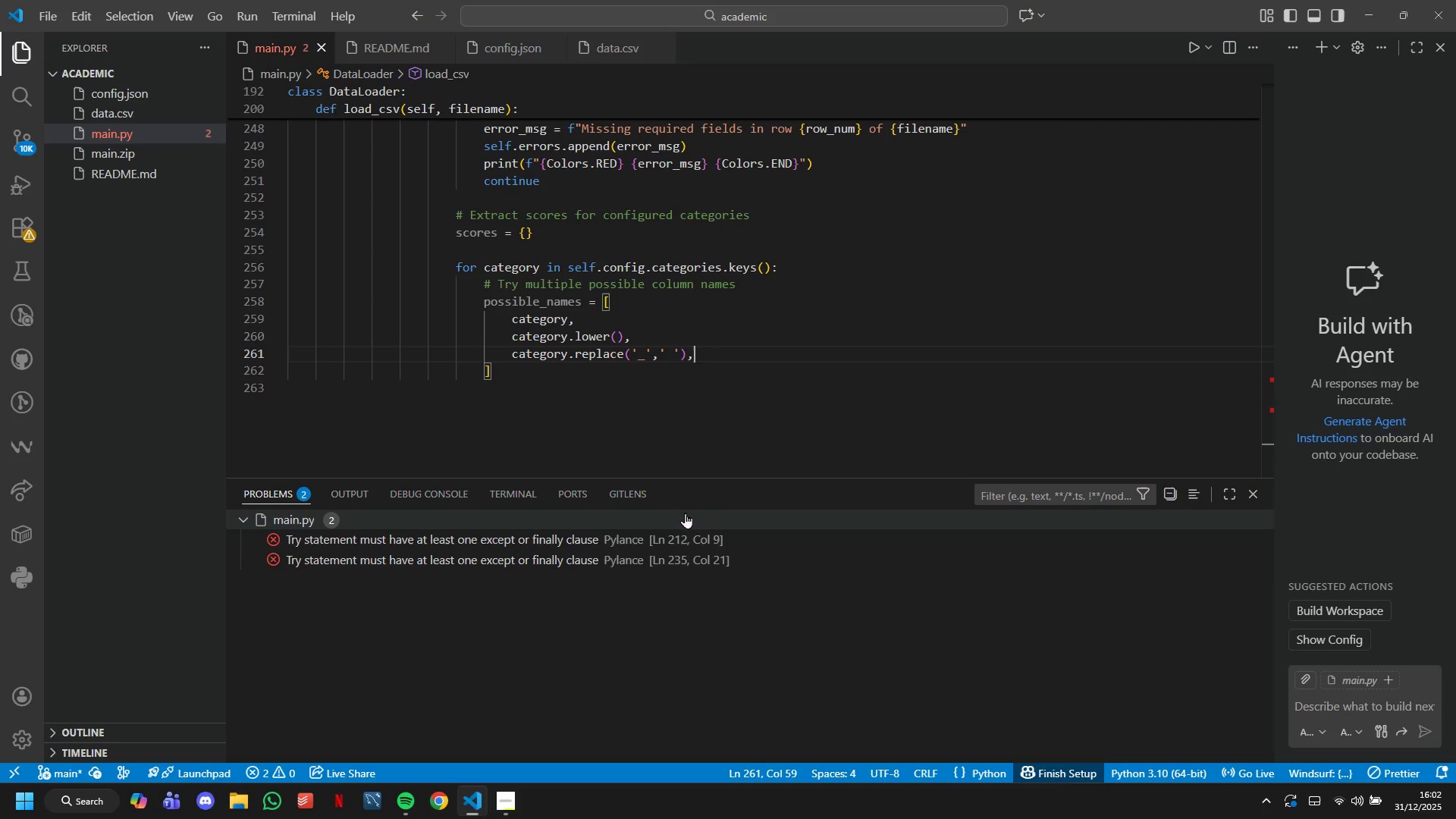 
key(Enter)
 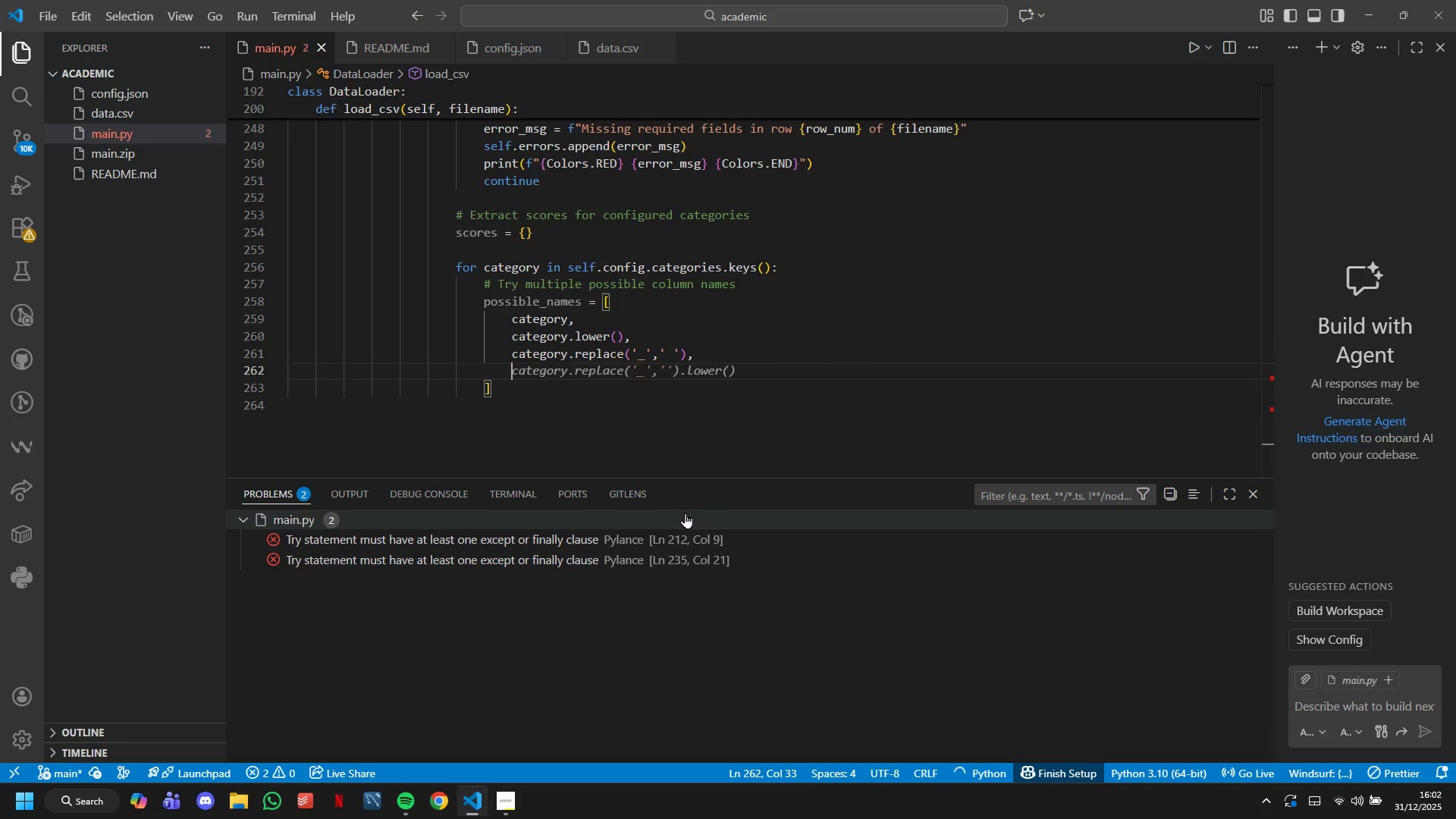 
key(Tab)
 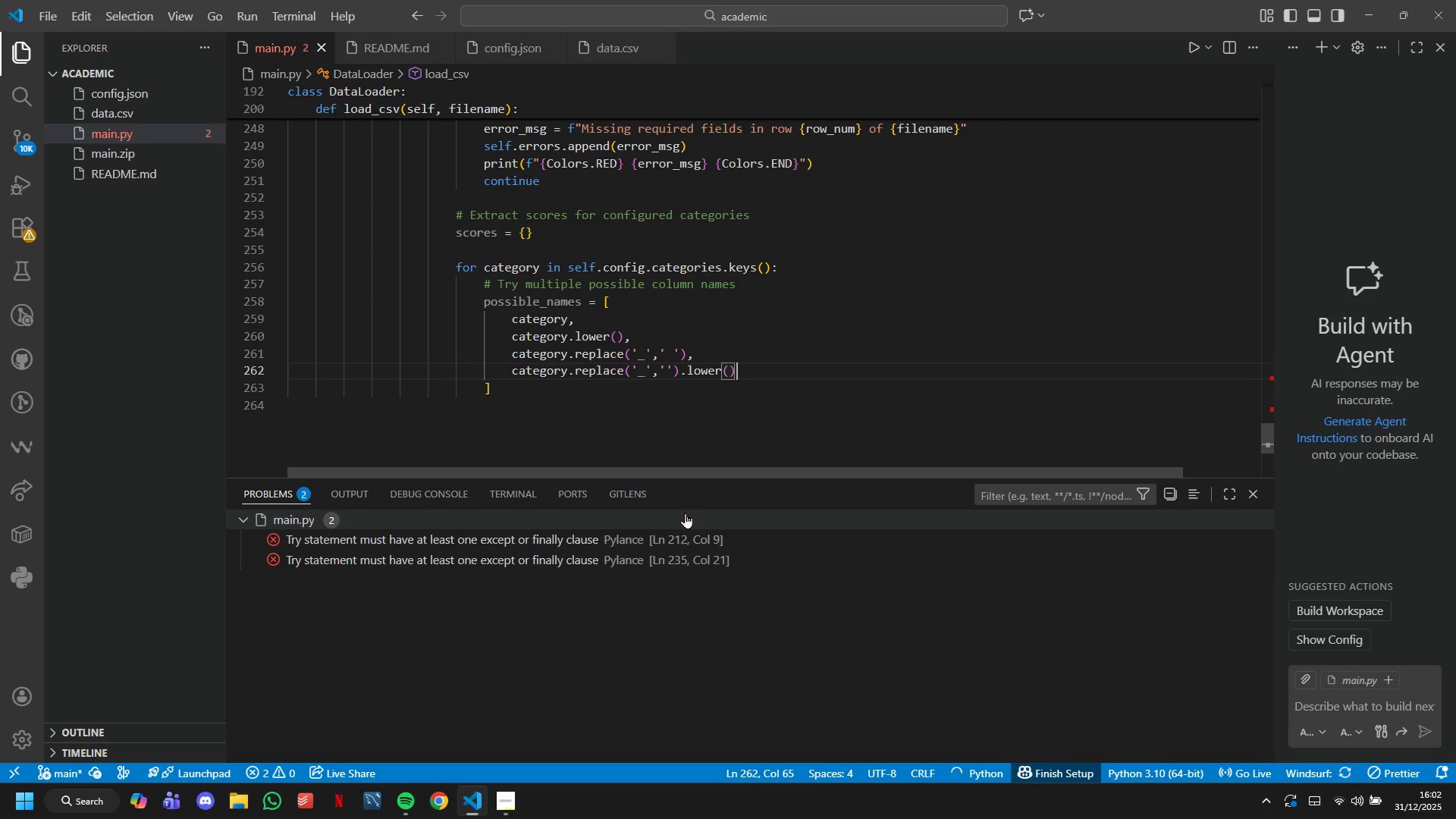 
hold_key(key=ArrowLeft, duration=0.42)
 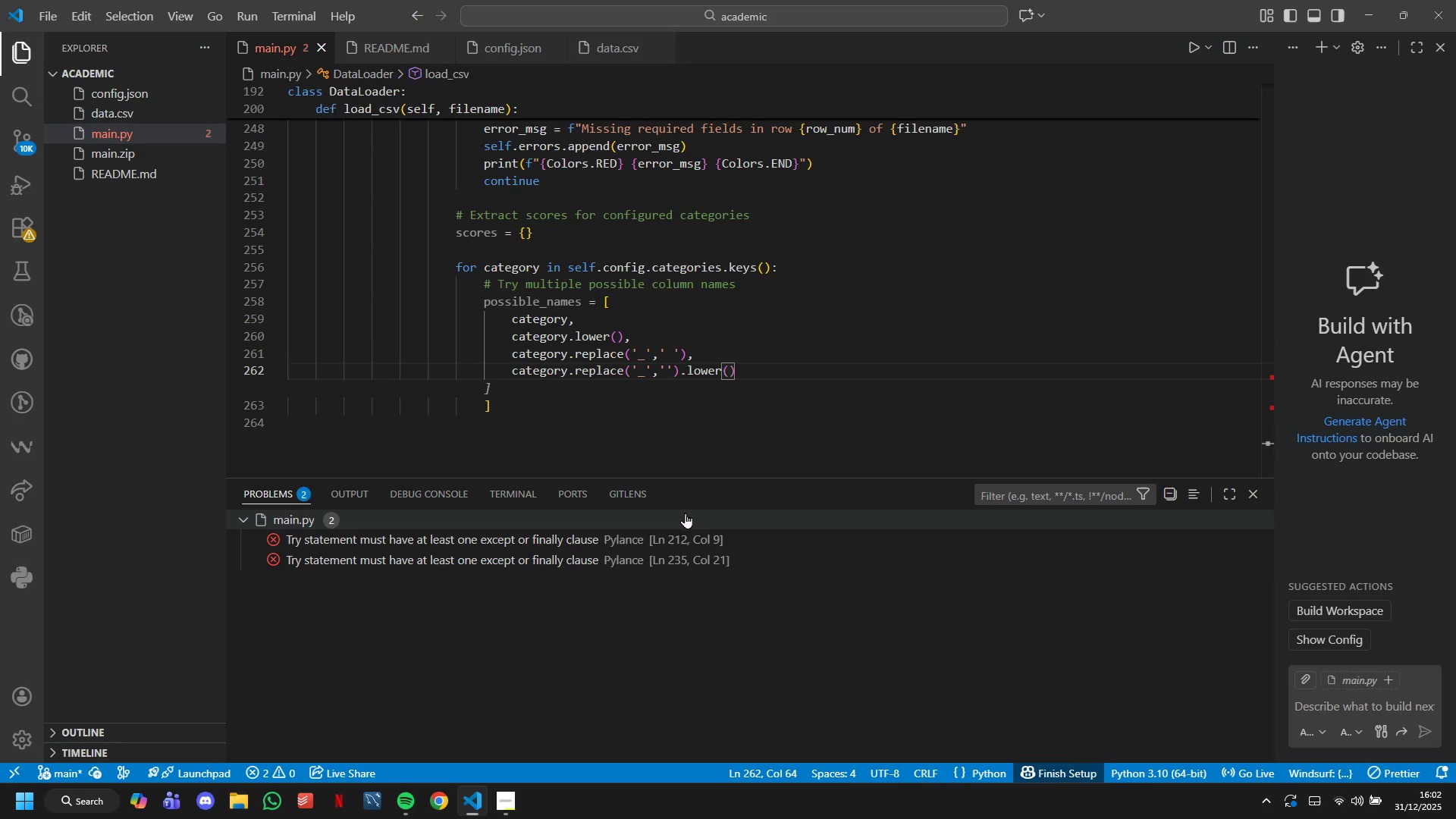 
key(ArrowUp)
 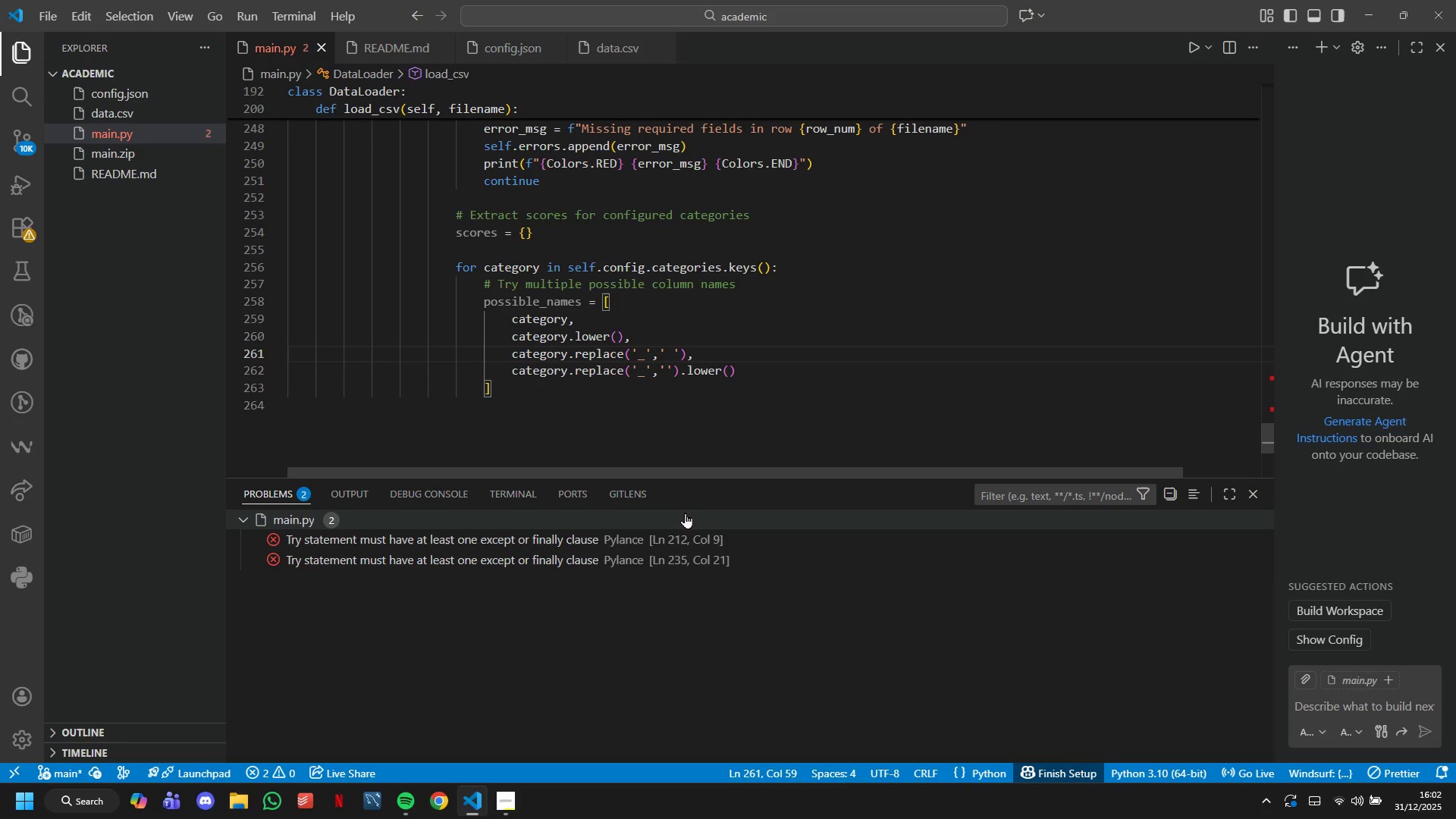 
key(ArrowLeft)
 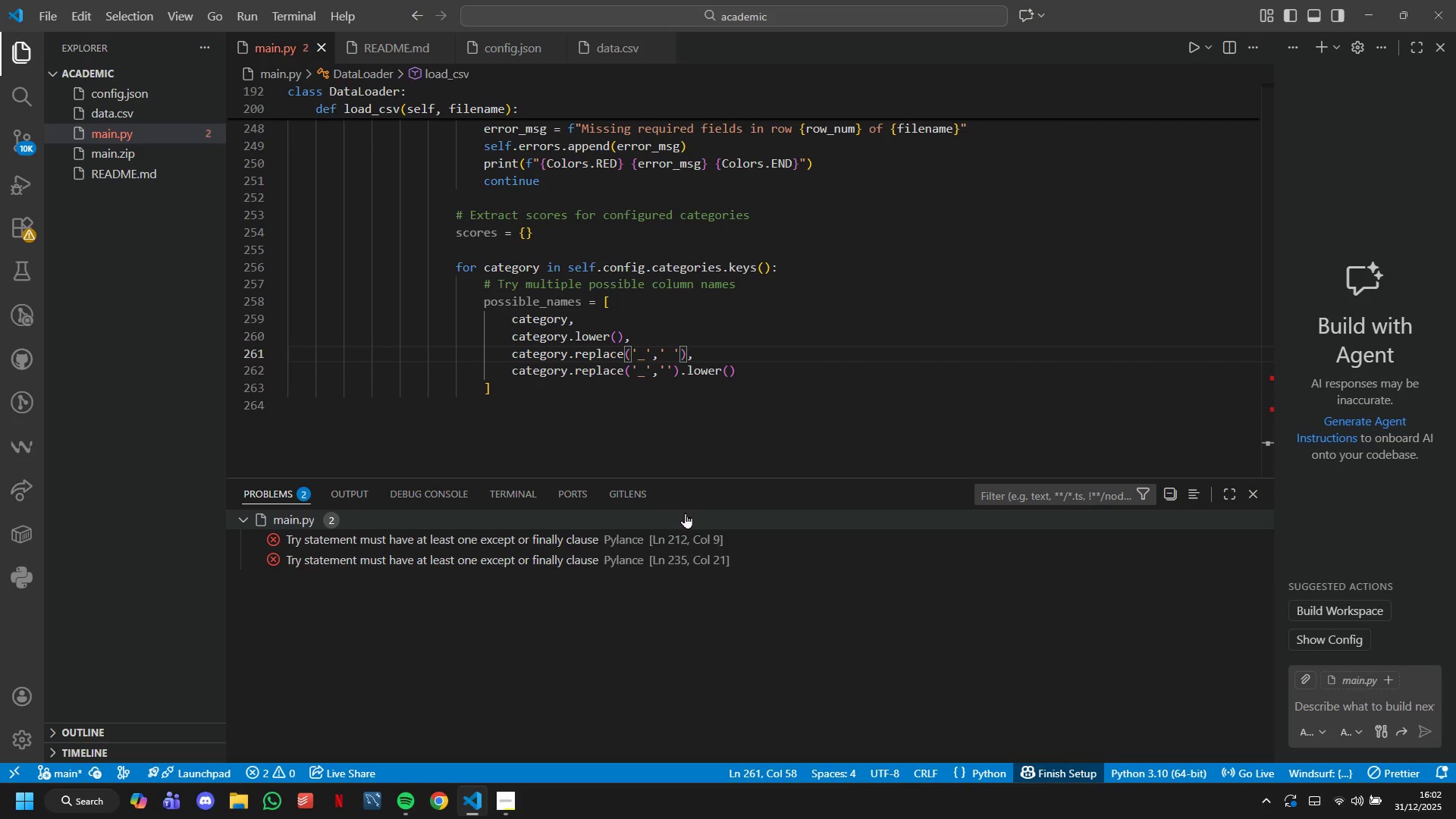 
key(ArrowDown)
 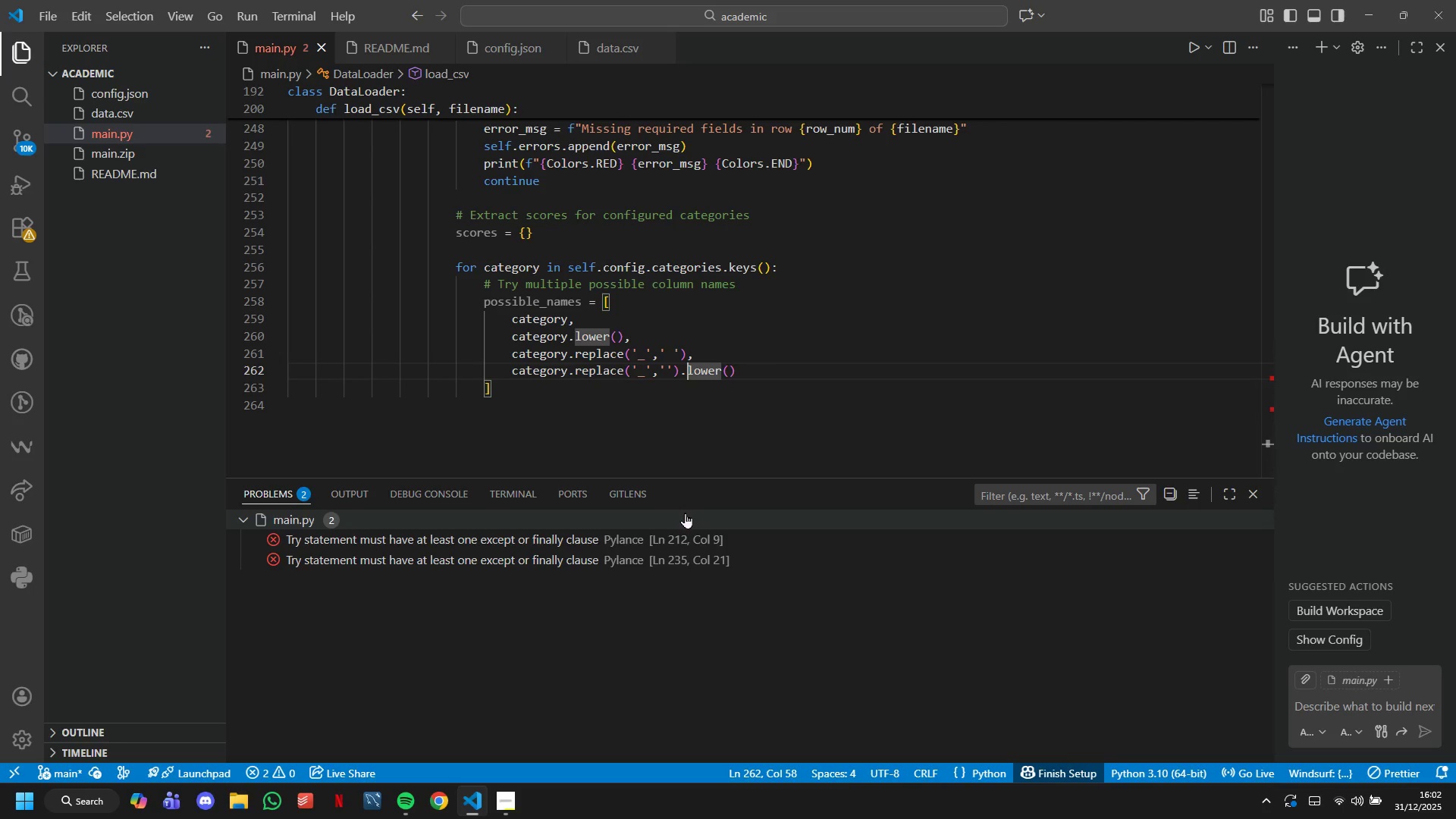 
hold_key(key=ArrowRight, duration=0.7)
 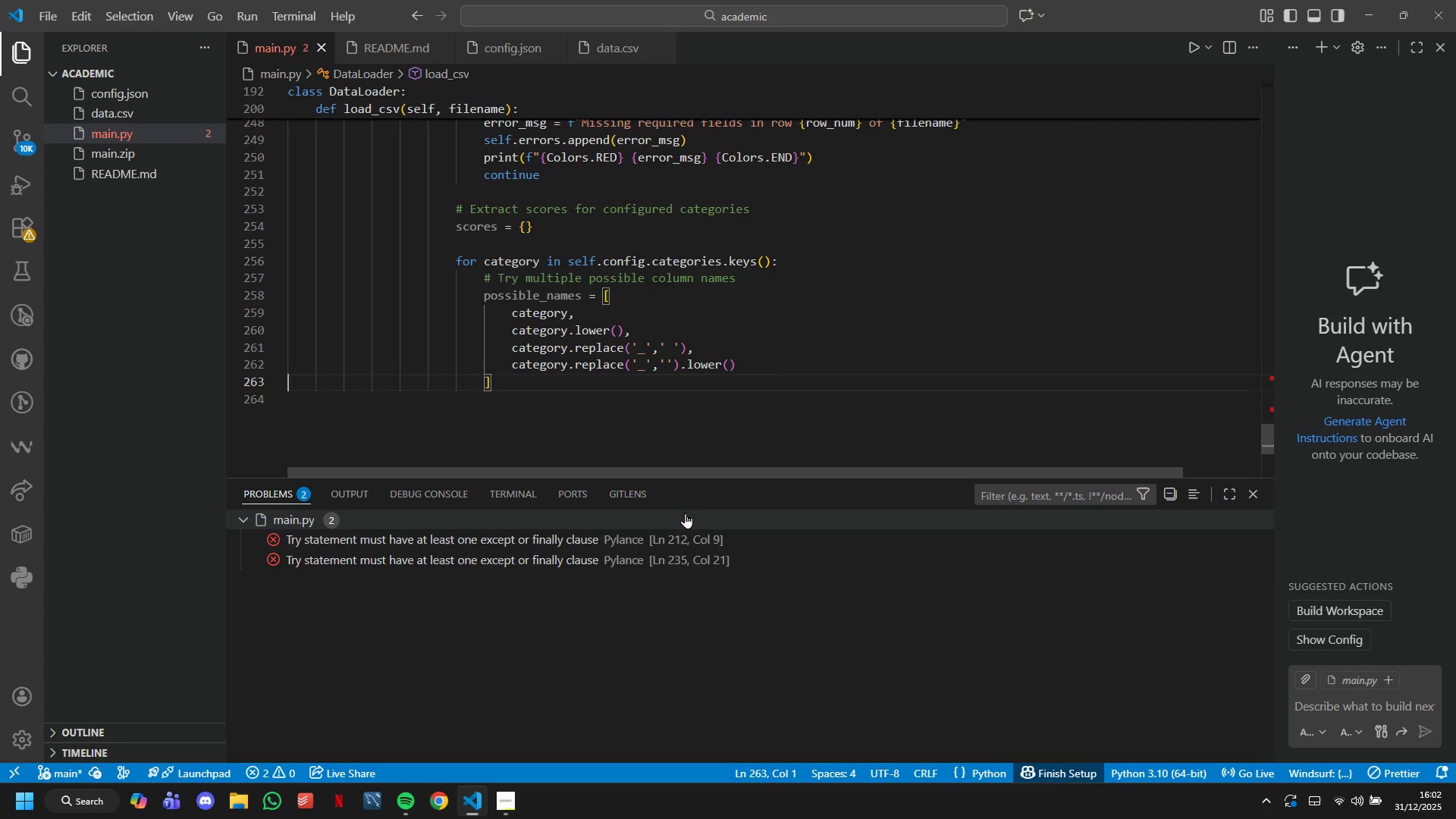 
key(ArrowLeft)
 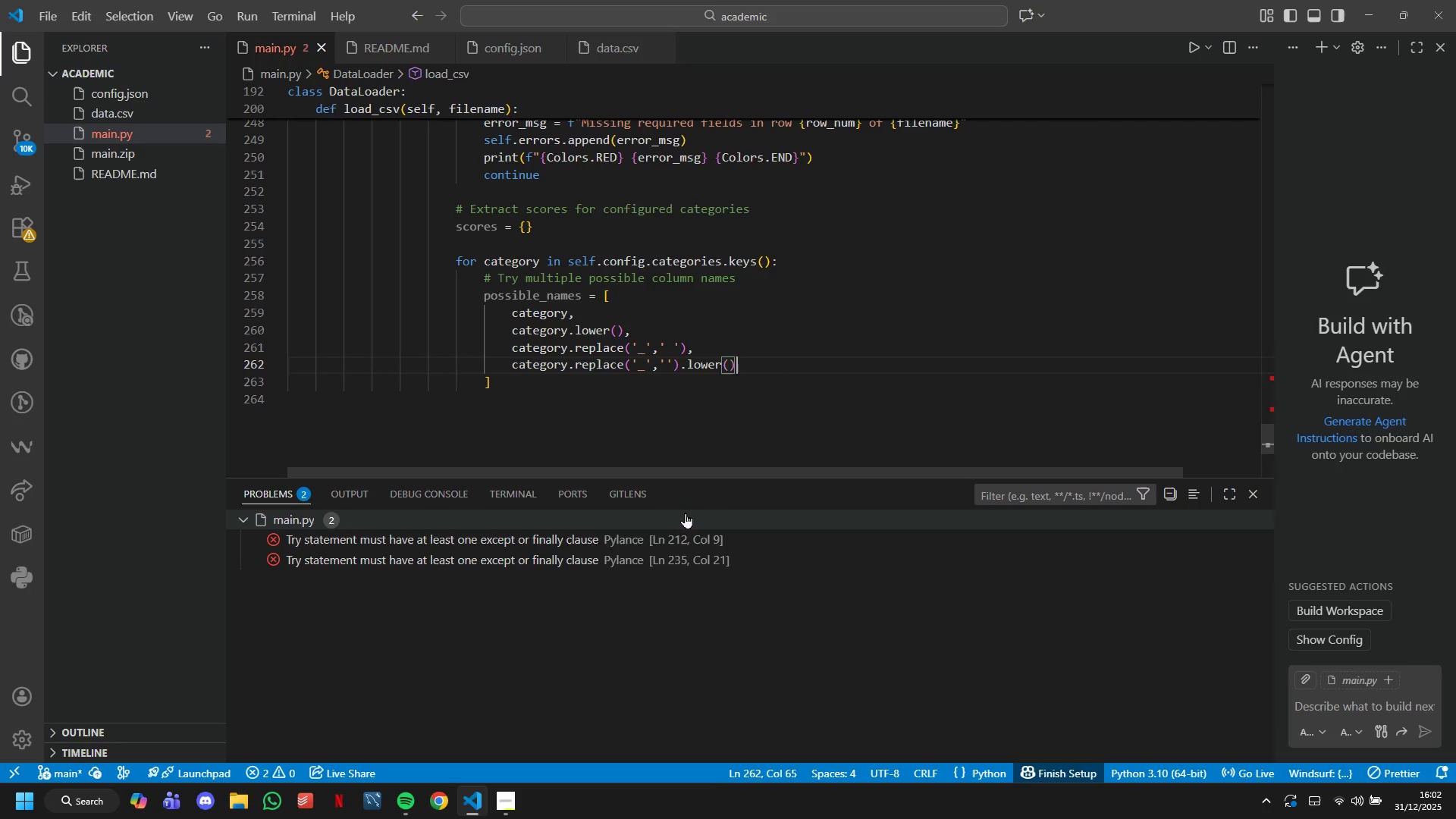 
key(Backspace)
 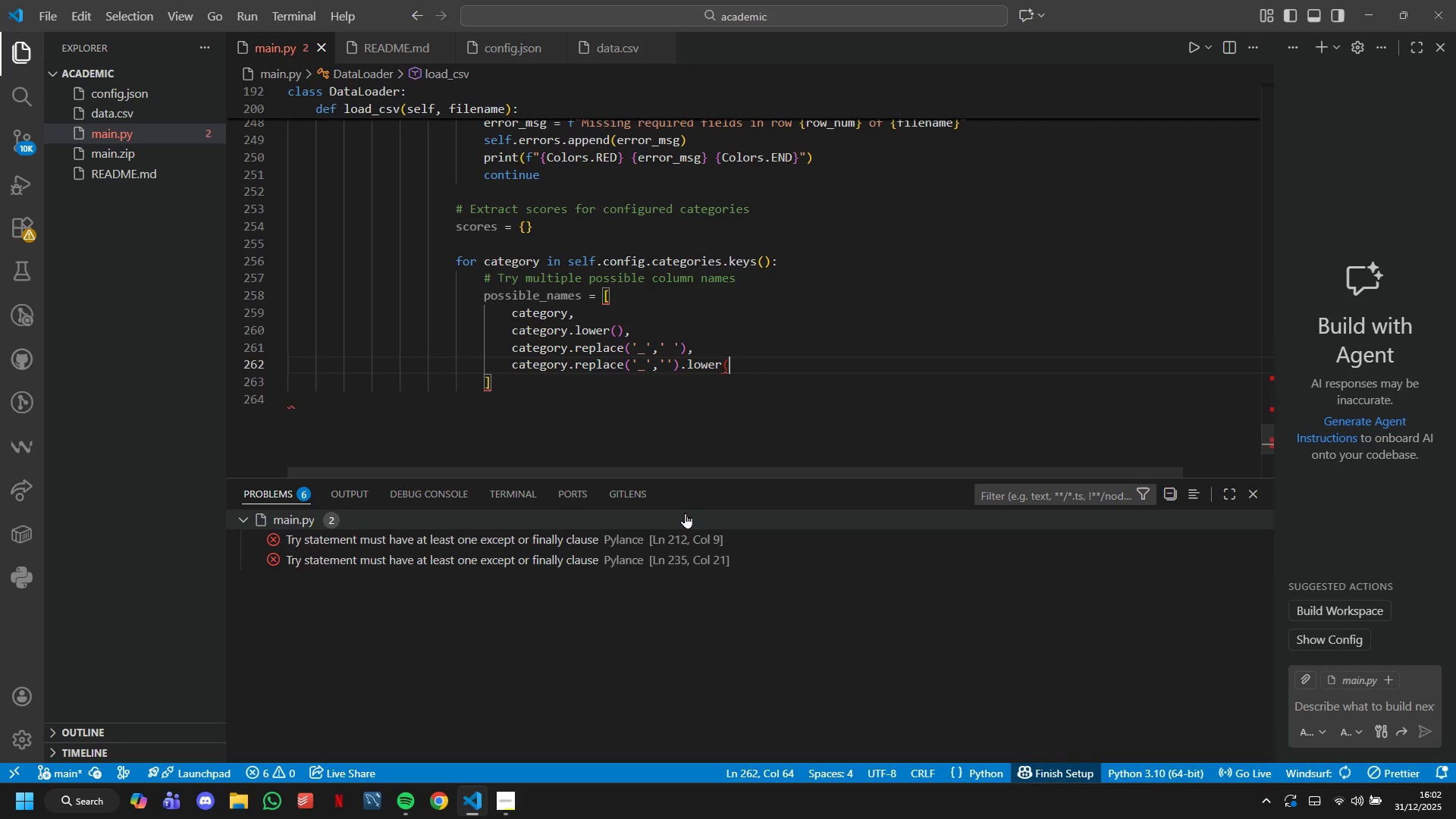 
key(Backspace)
 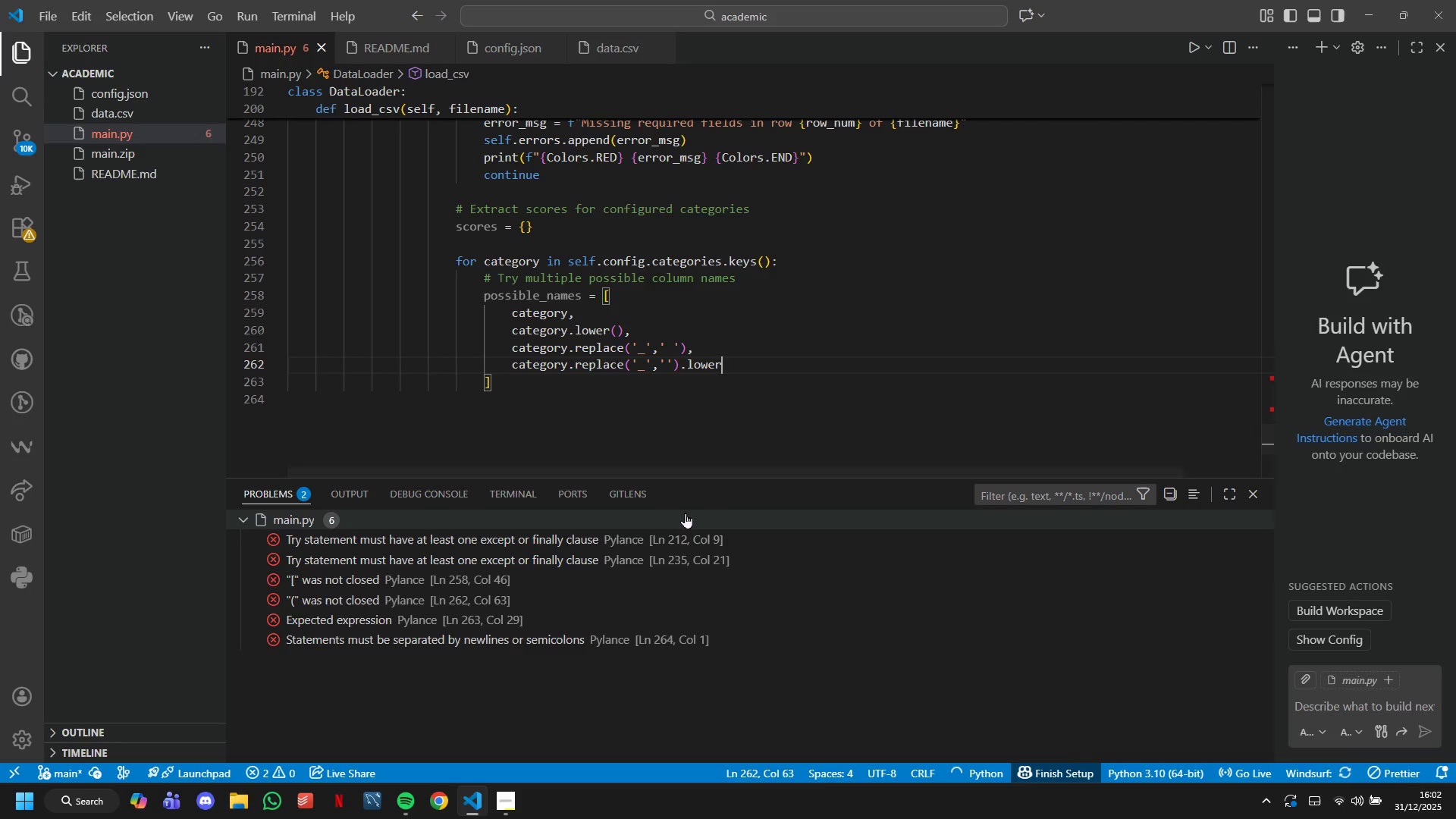 
key(Backspace)
 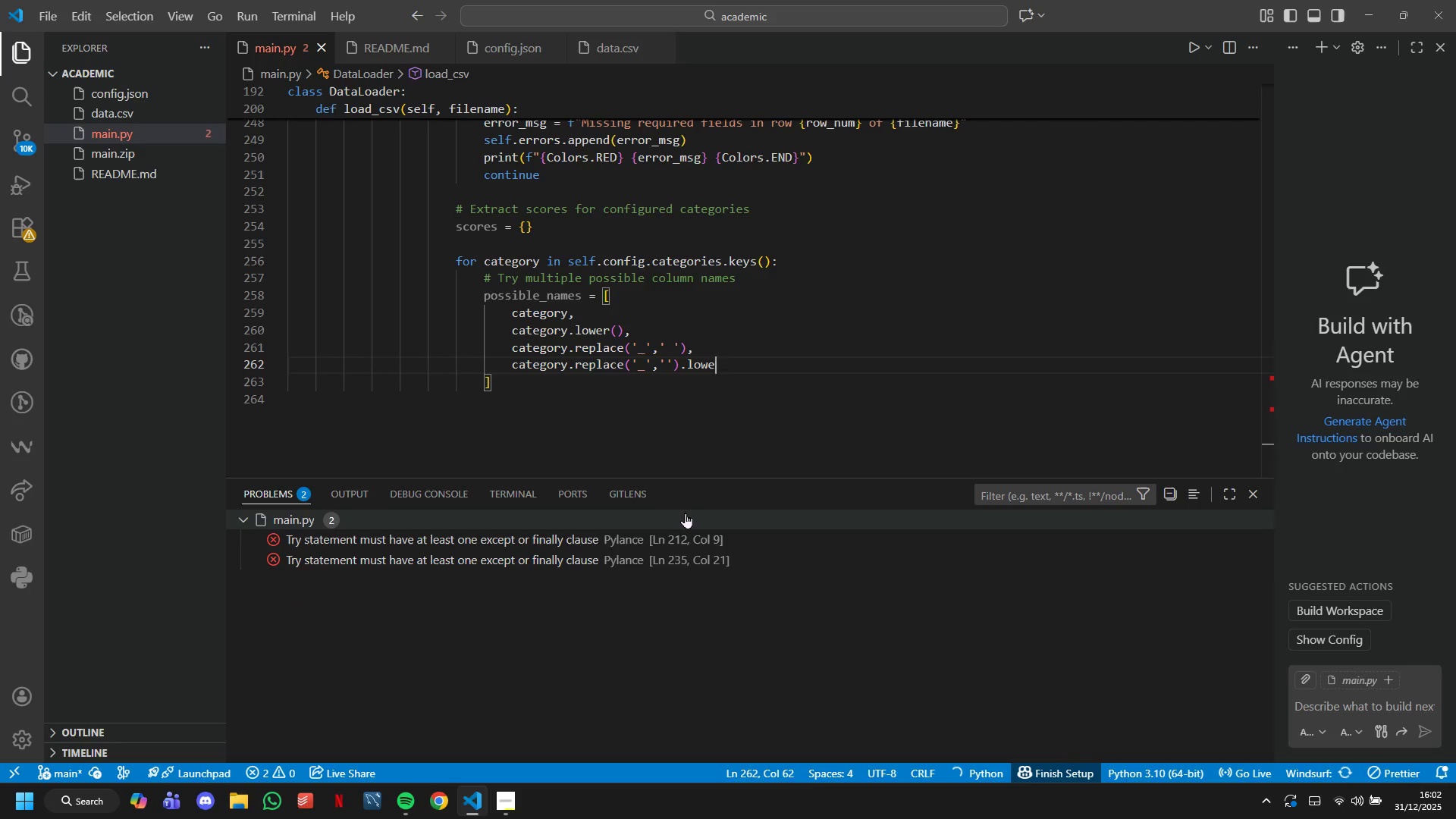 
key(Backspace)
 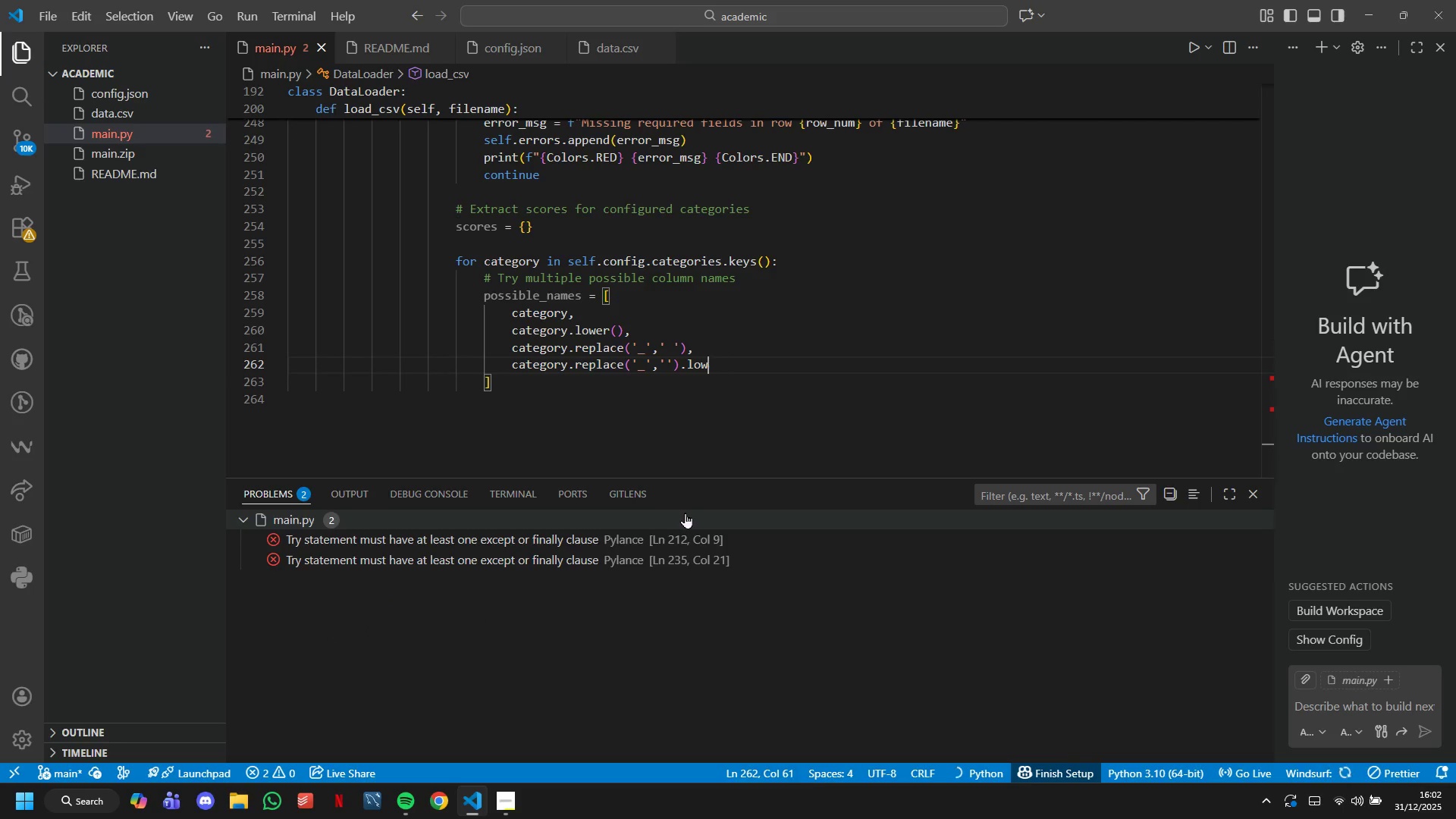 
key(Backspace)
 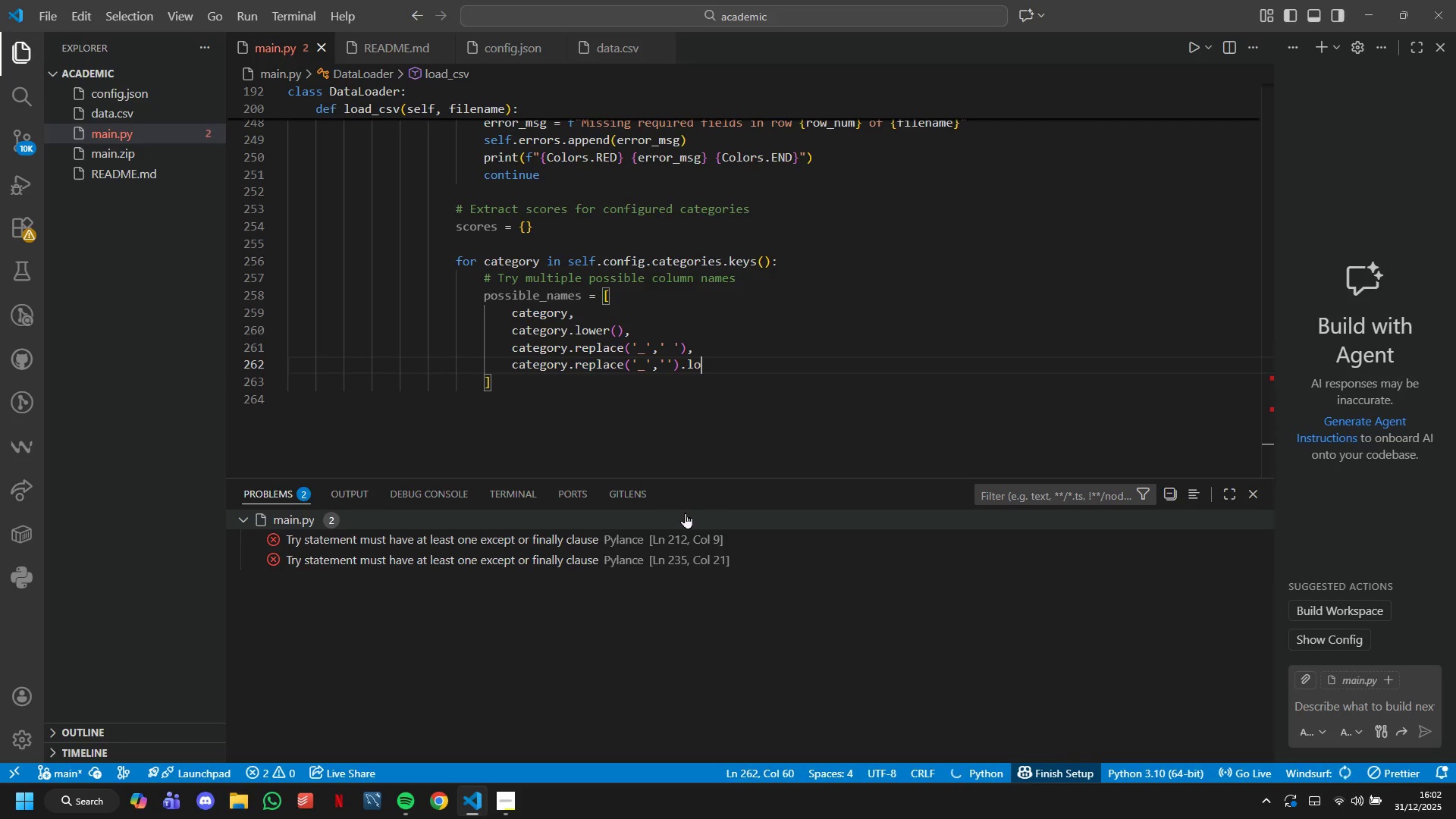 
key(Backspace)
 